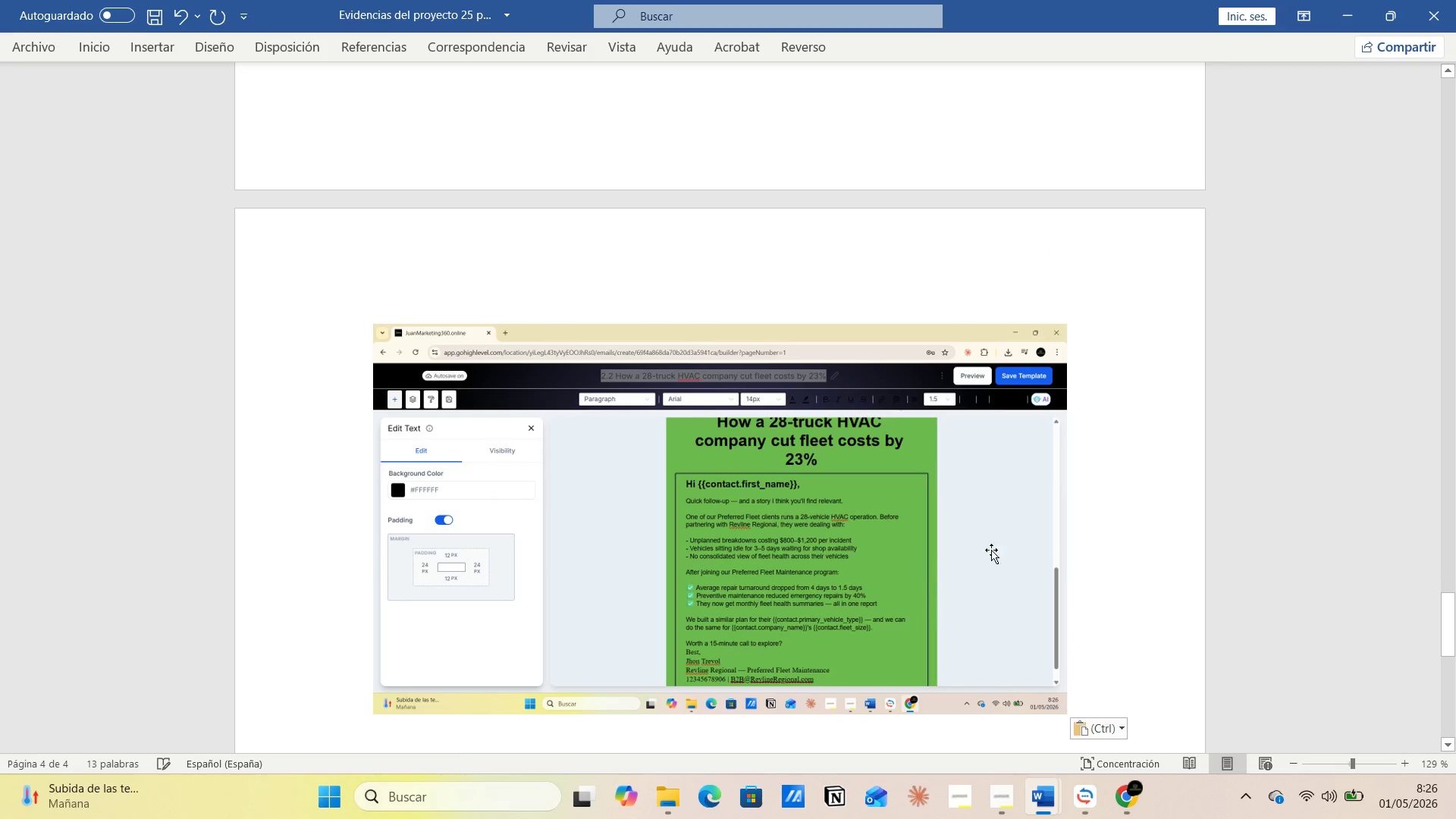 
key(Alt+AltLeft)
 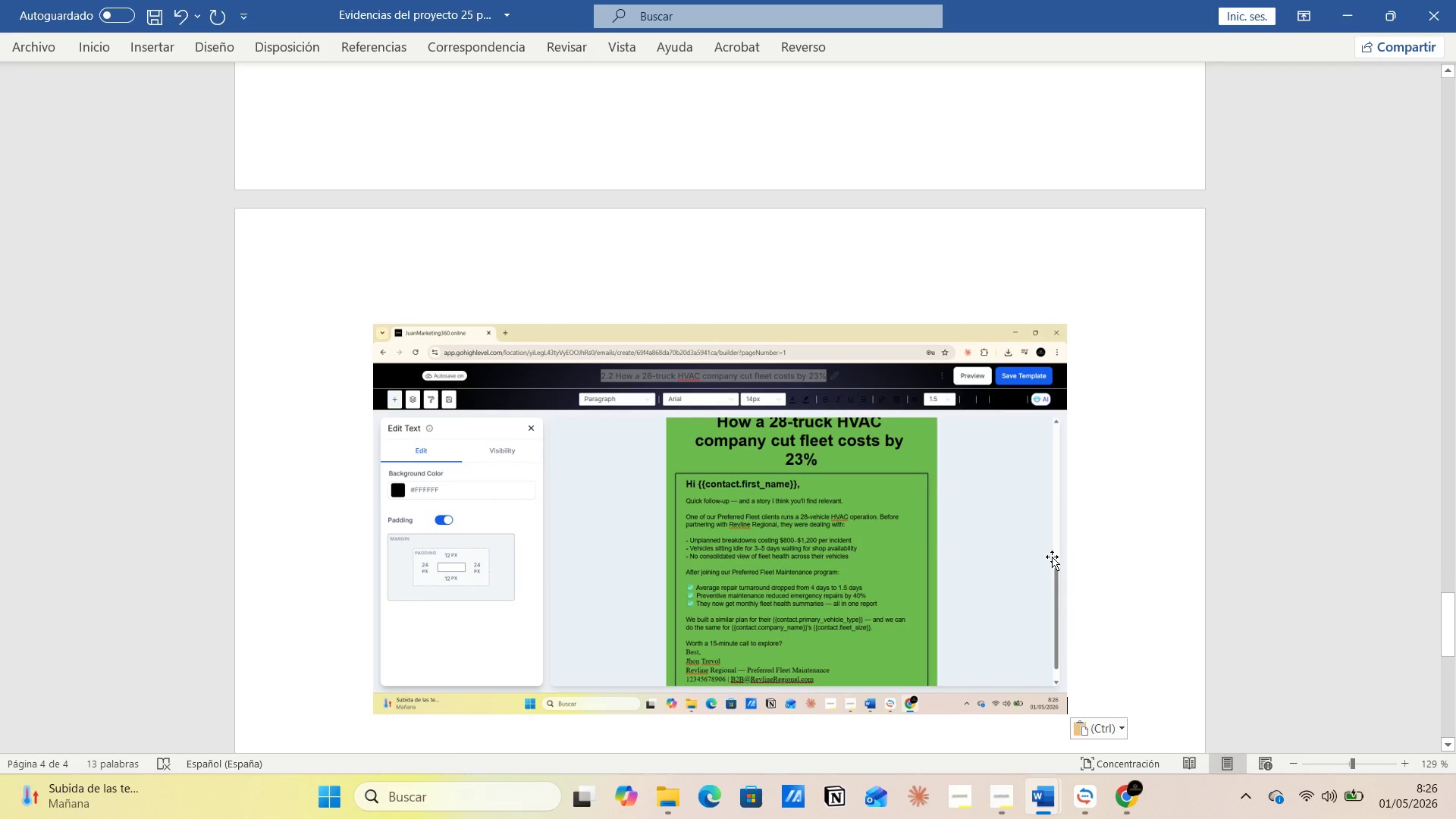 
key(Alt+Tab)
 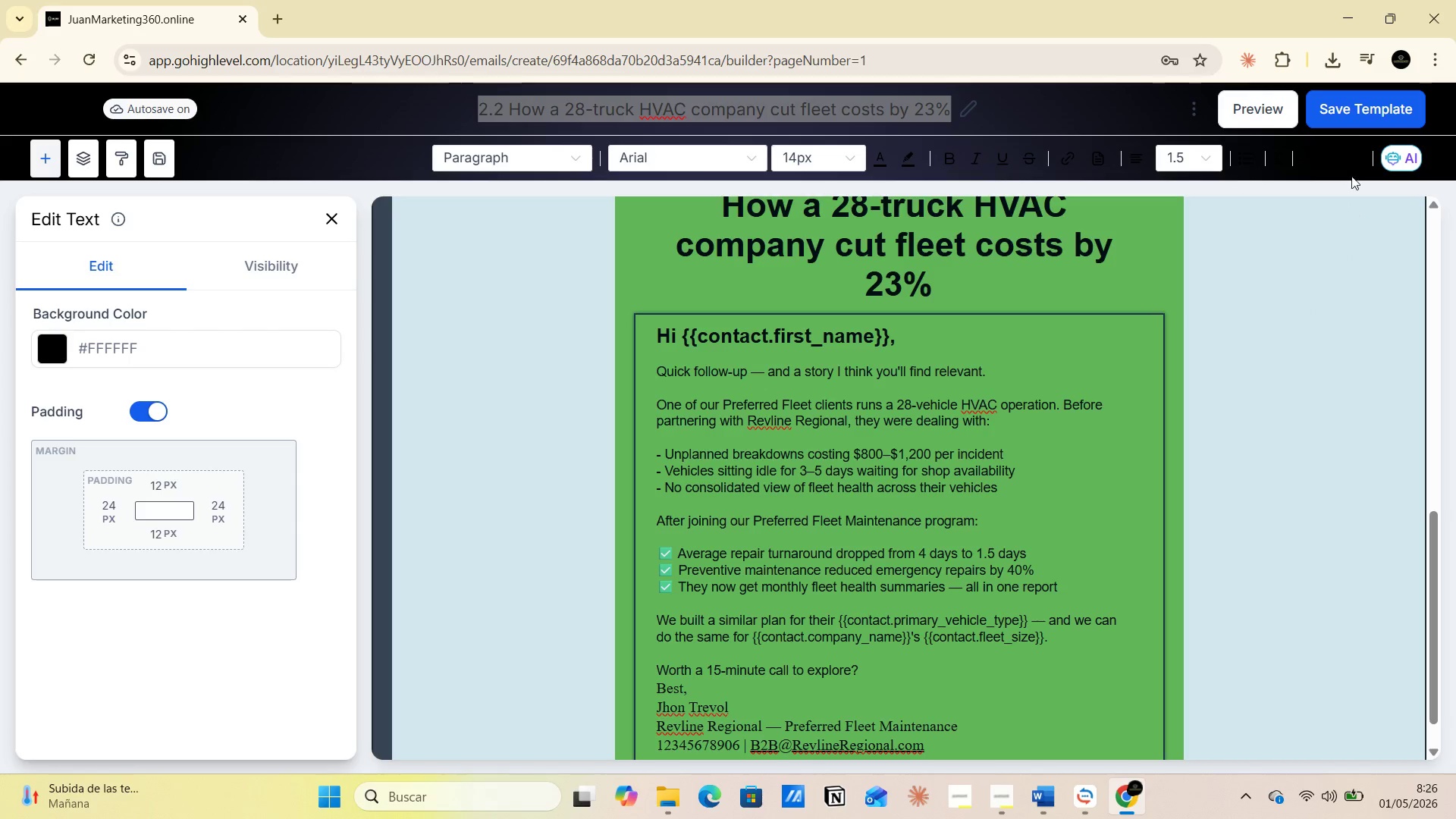 
left_click([1351, 110])
 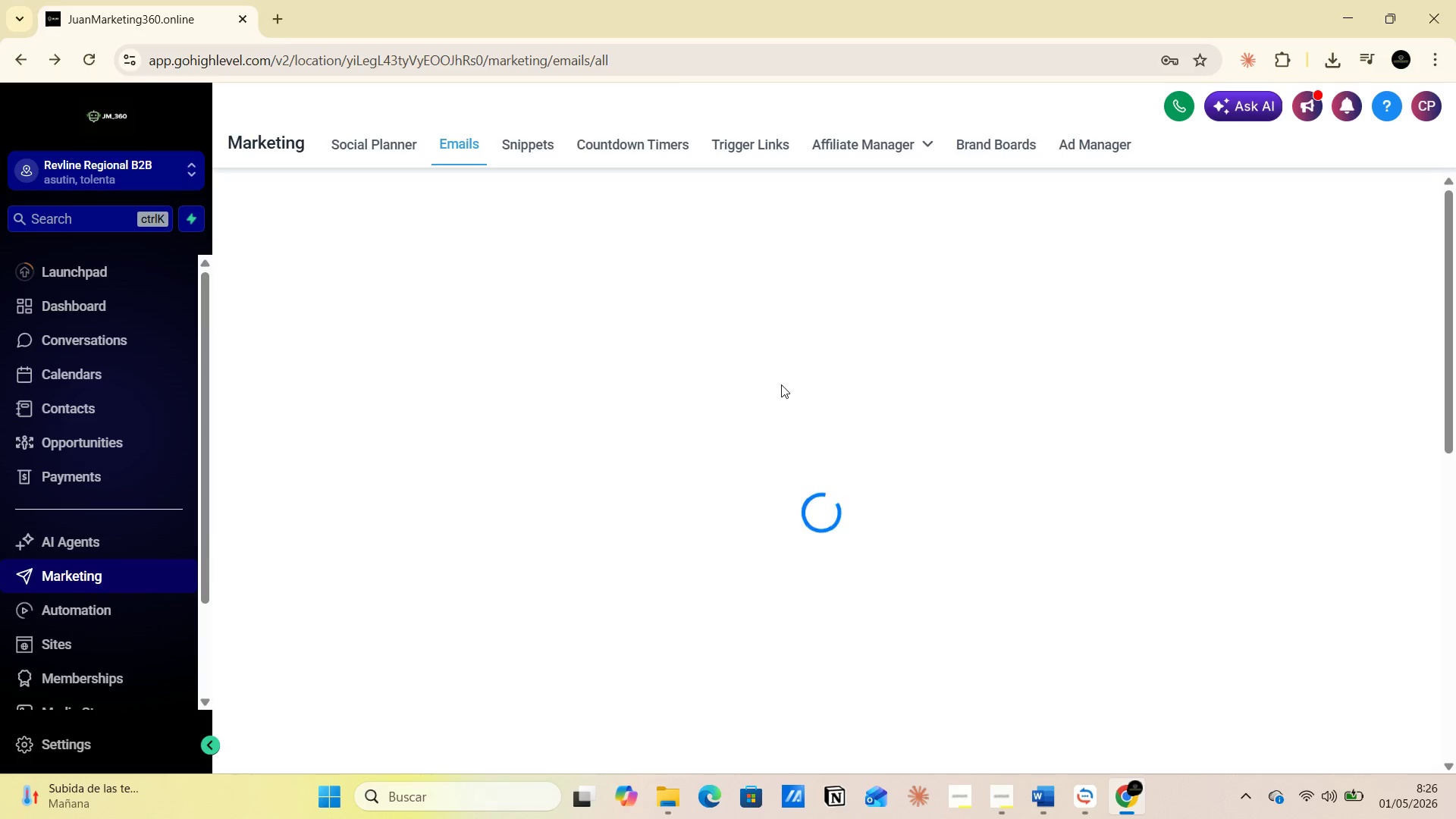 
wait(13.17)
 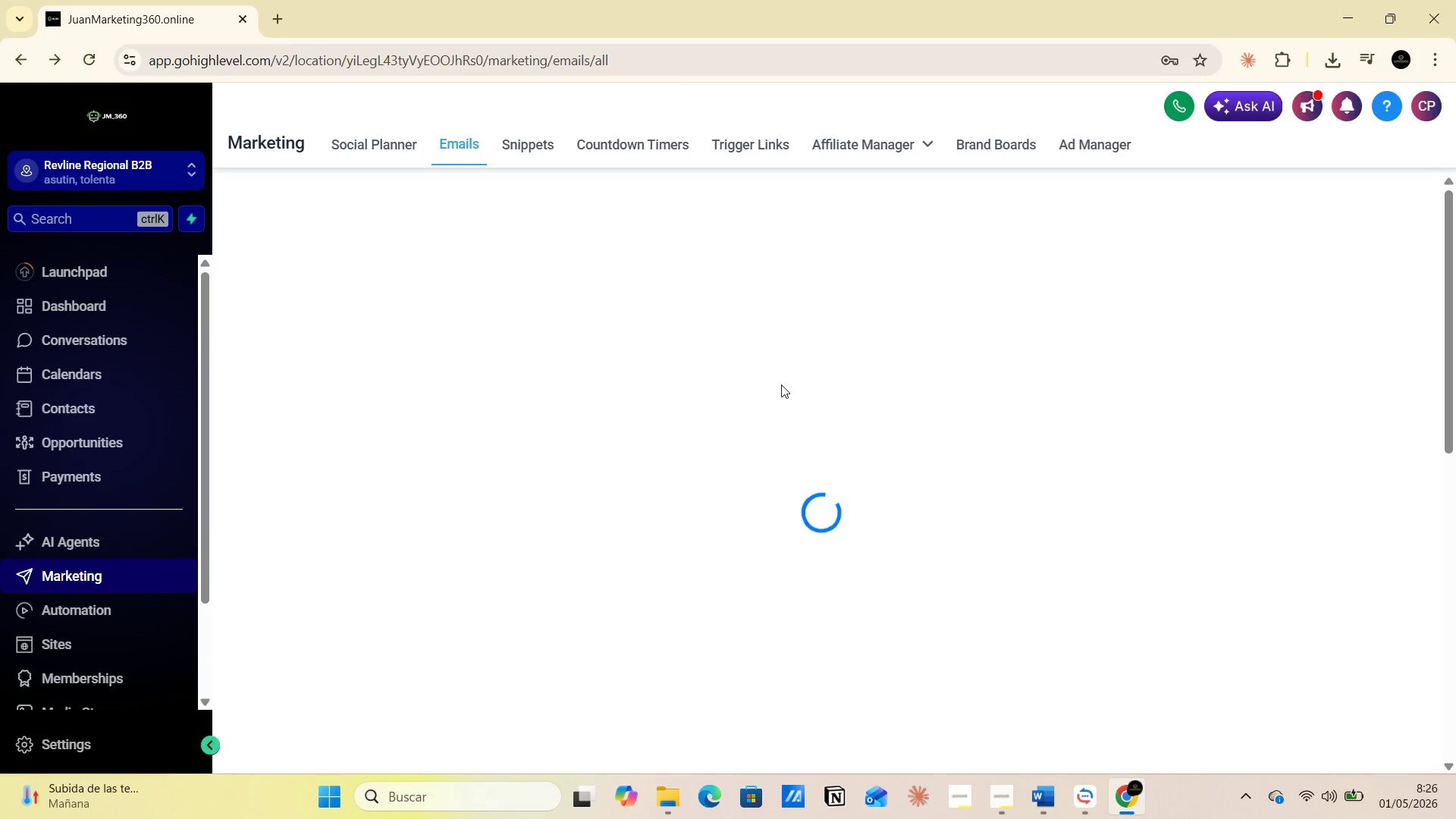 
left_click([1362, 359])
 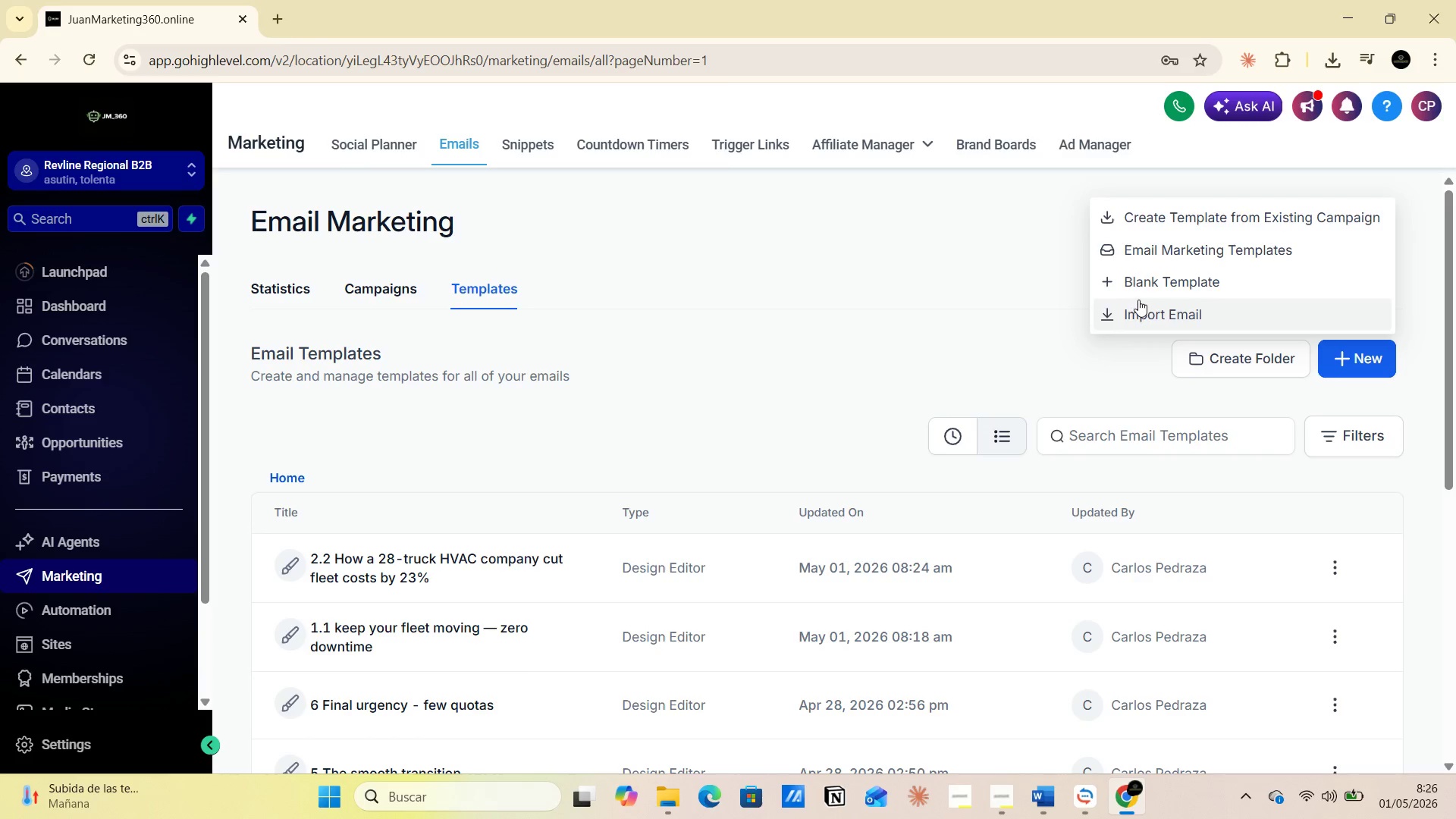 
left_click([1138, 281])
 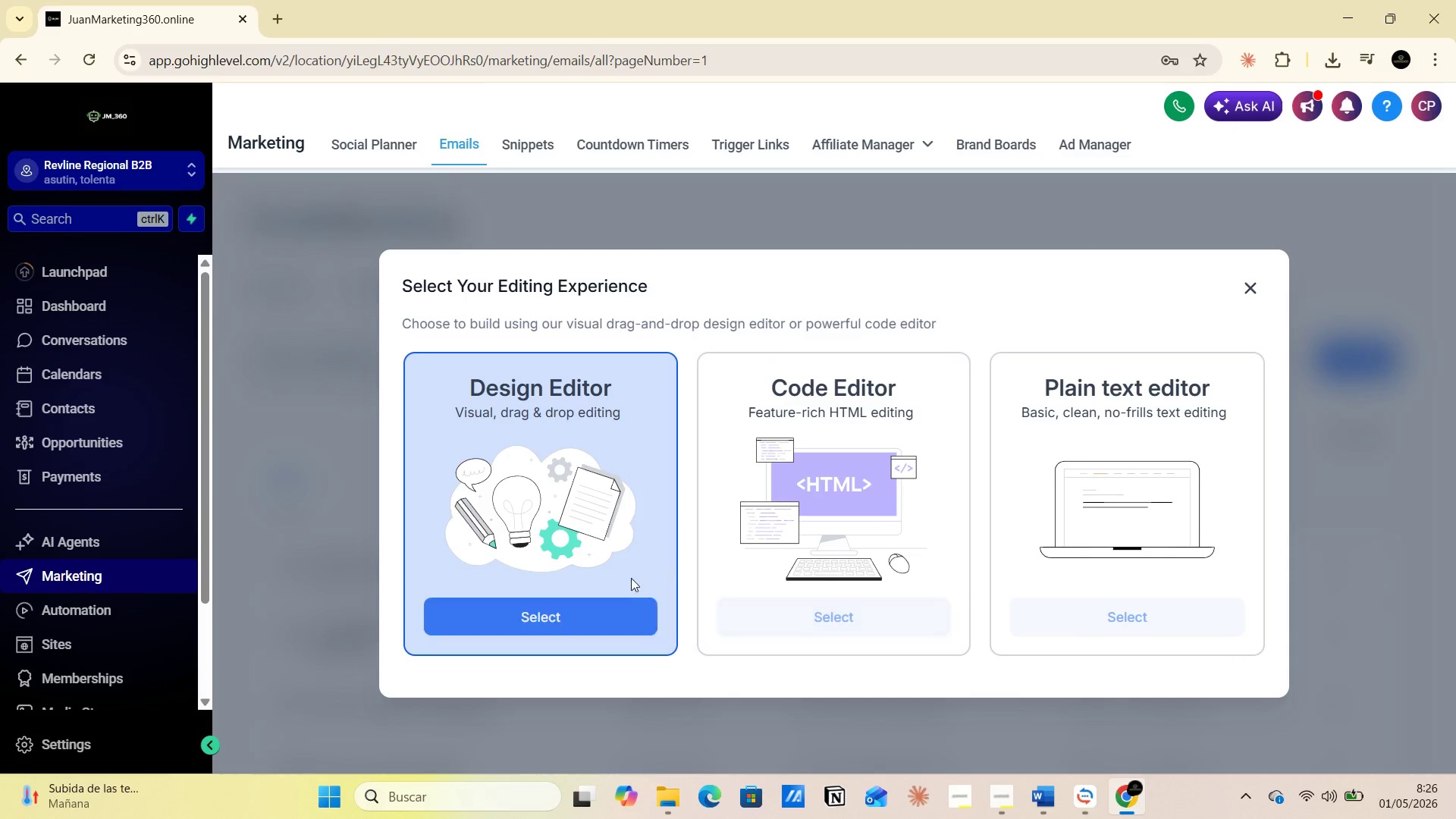 
left_click([584, 615])
 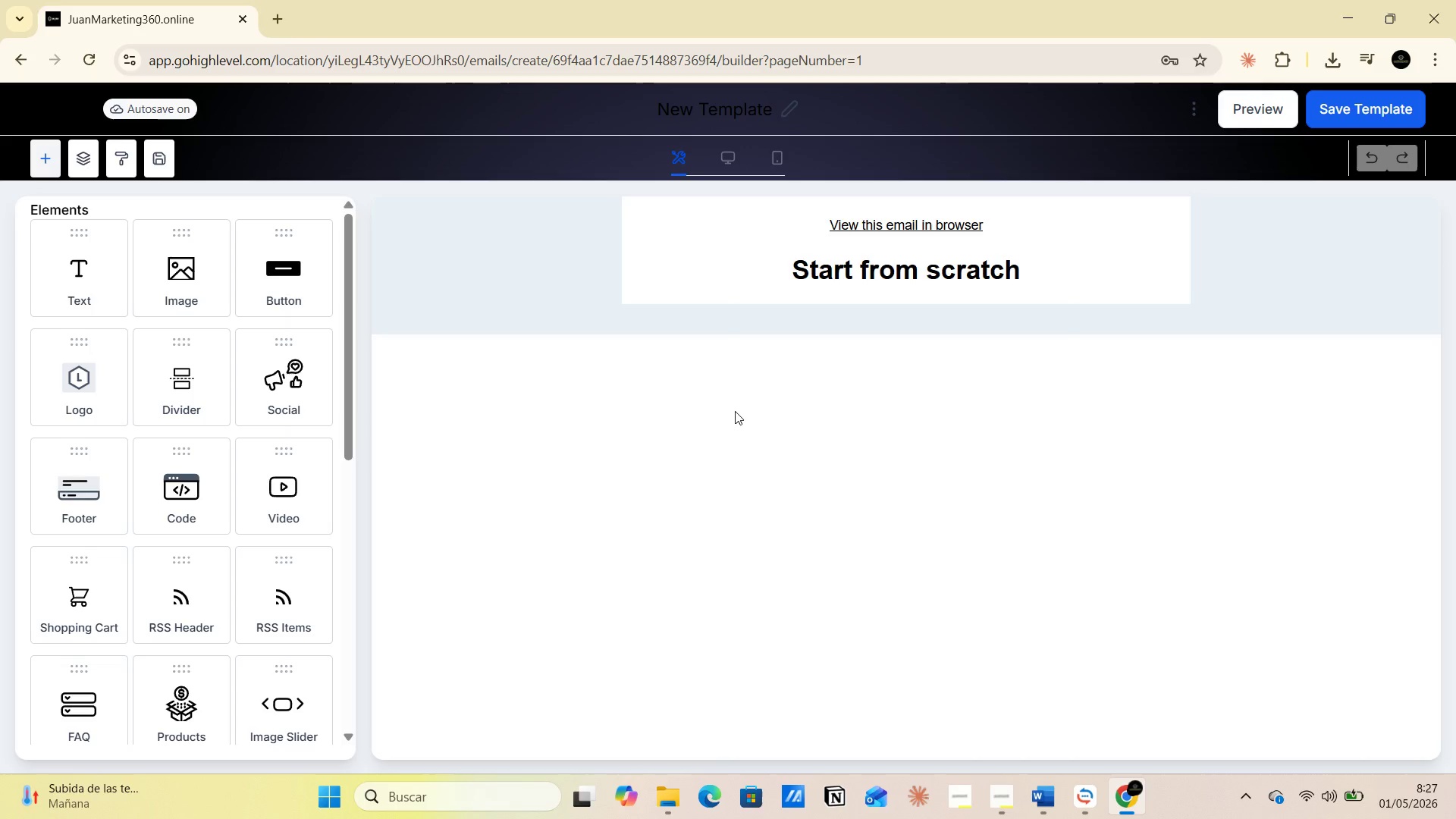 
wait(43.55)
 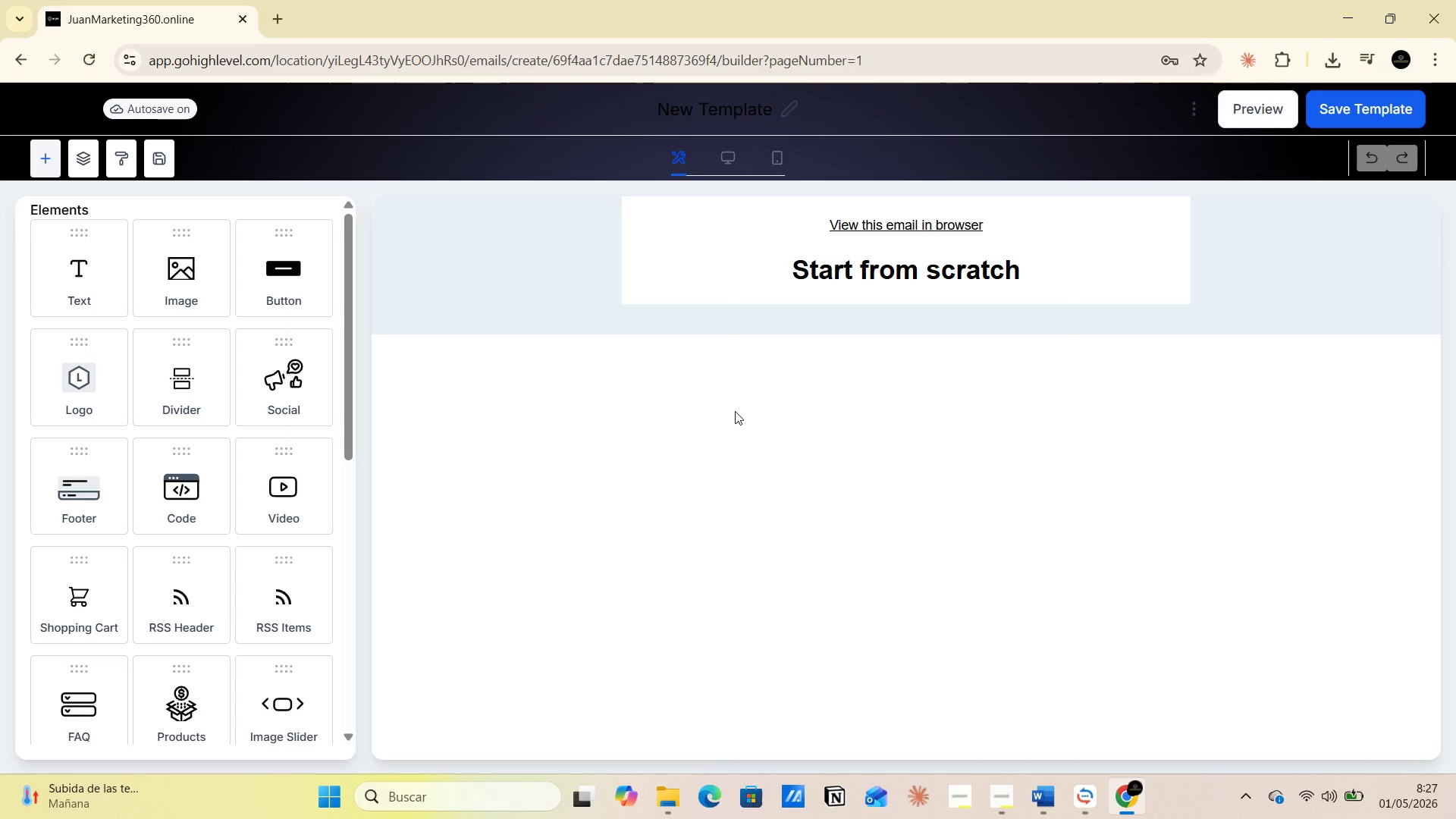 
scroll: coordinate [900, 308], scroll_direction: up, amount: 7.0
 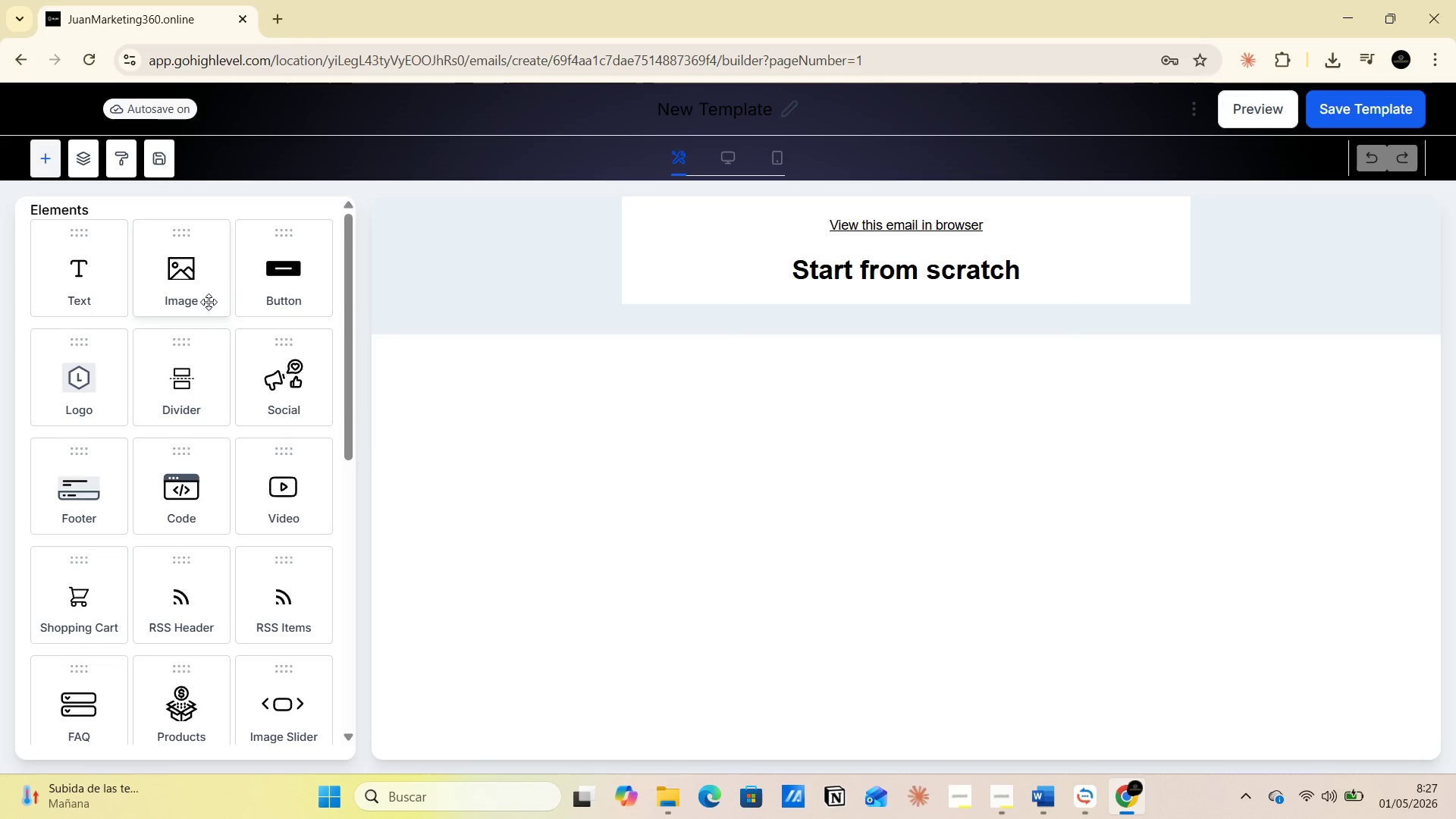 
left_click_drag(start_coordinate=[202, 292], to_coordinate=[925, 228])
 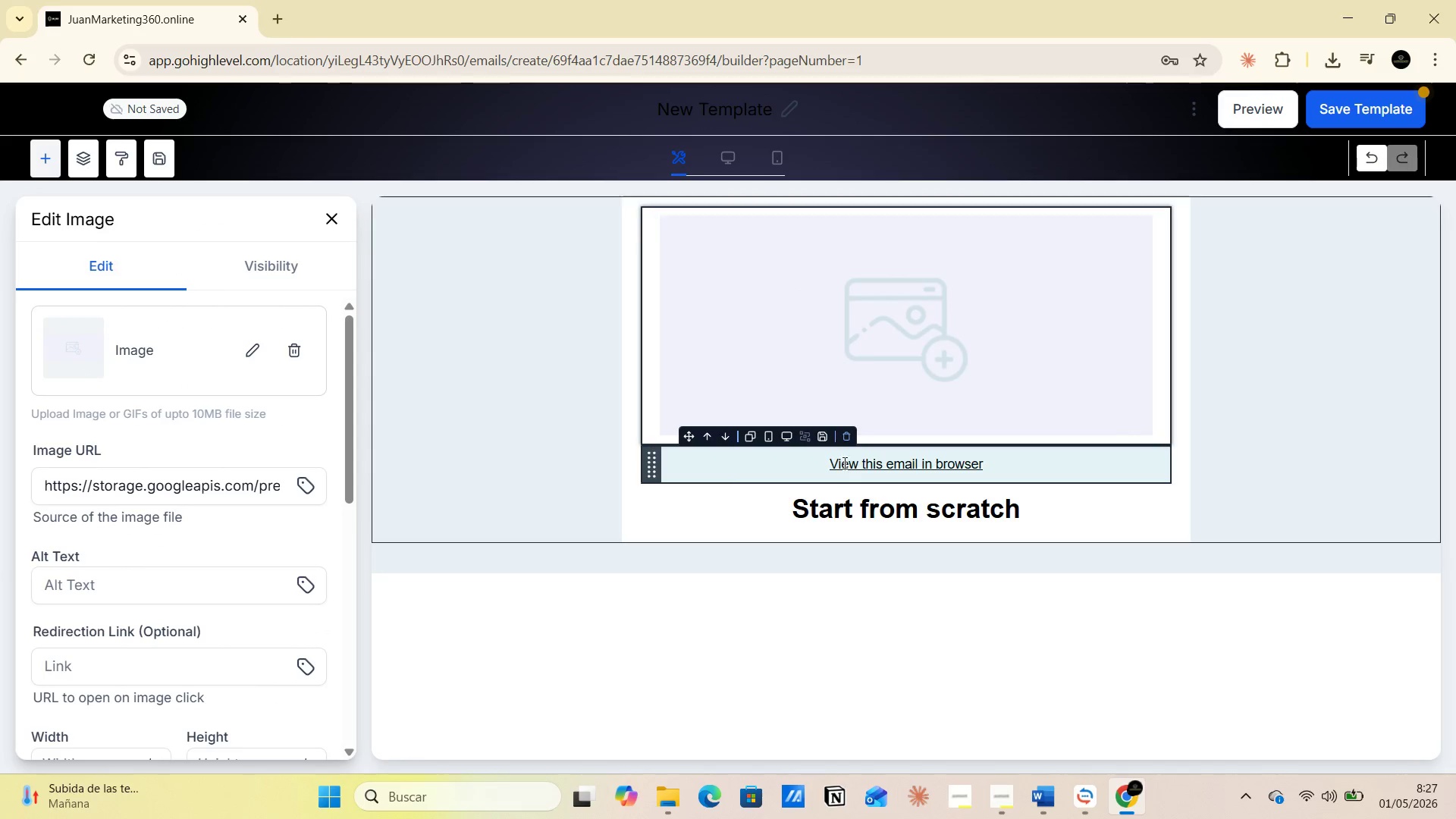 
left_click([849, 439])
 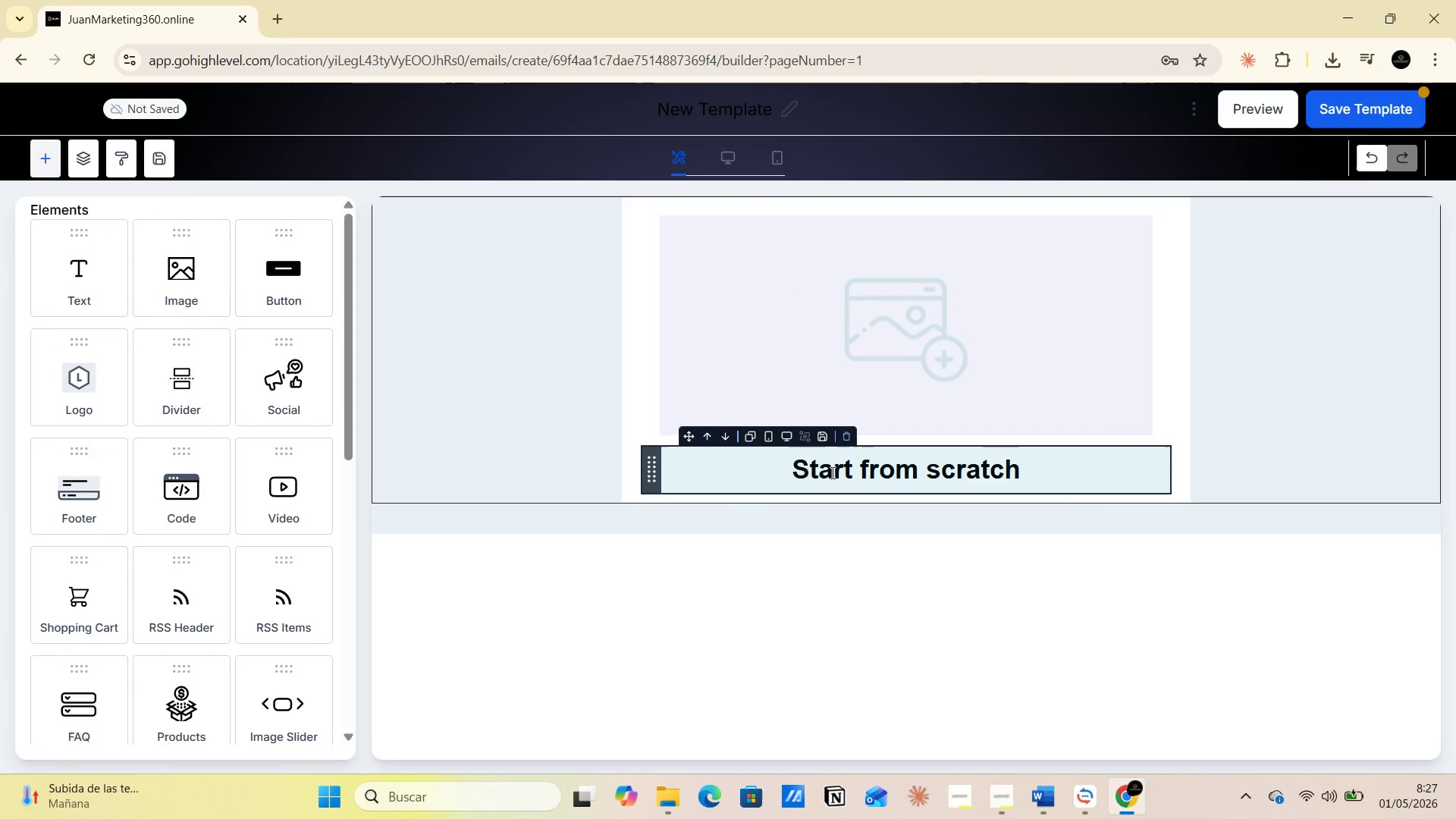 
left_click([828, 468])
 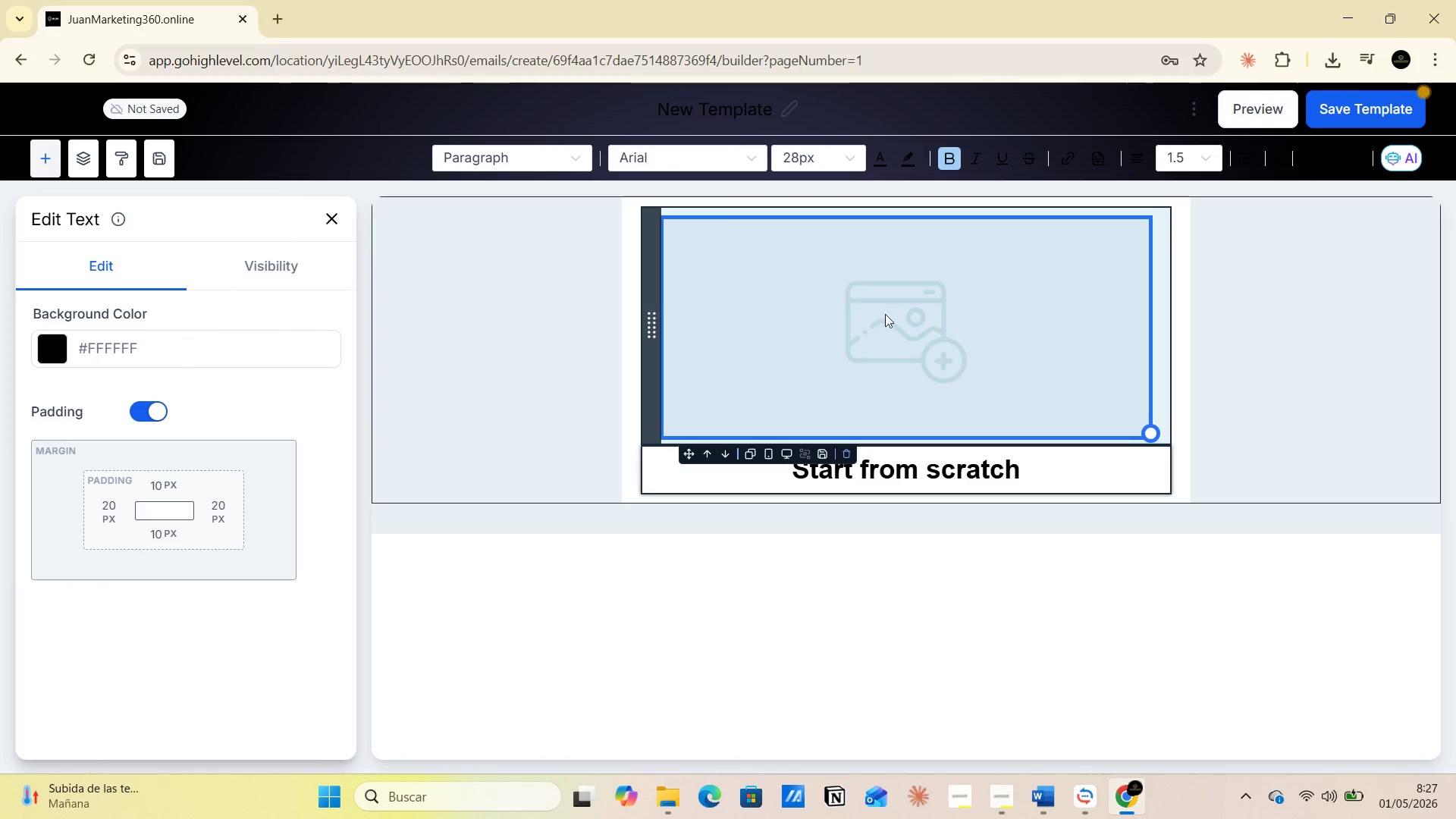 
left_click([896, 297])
 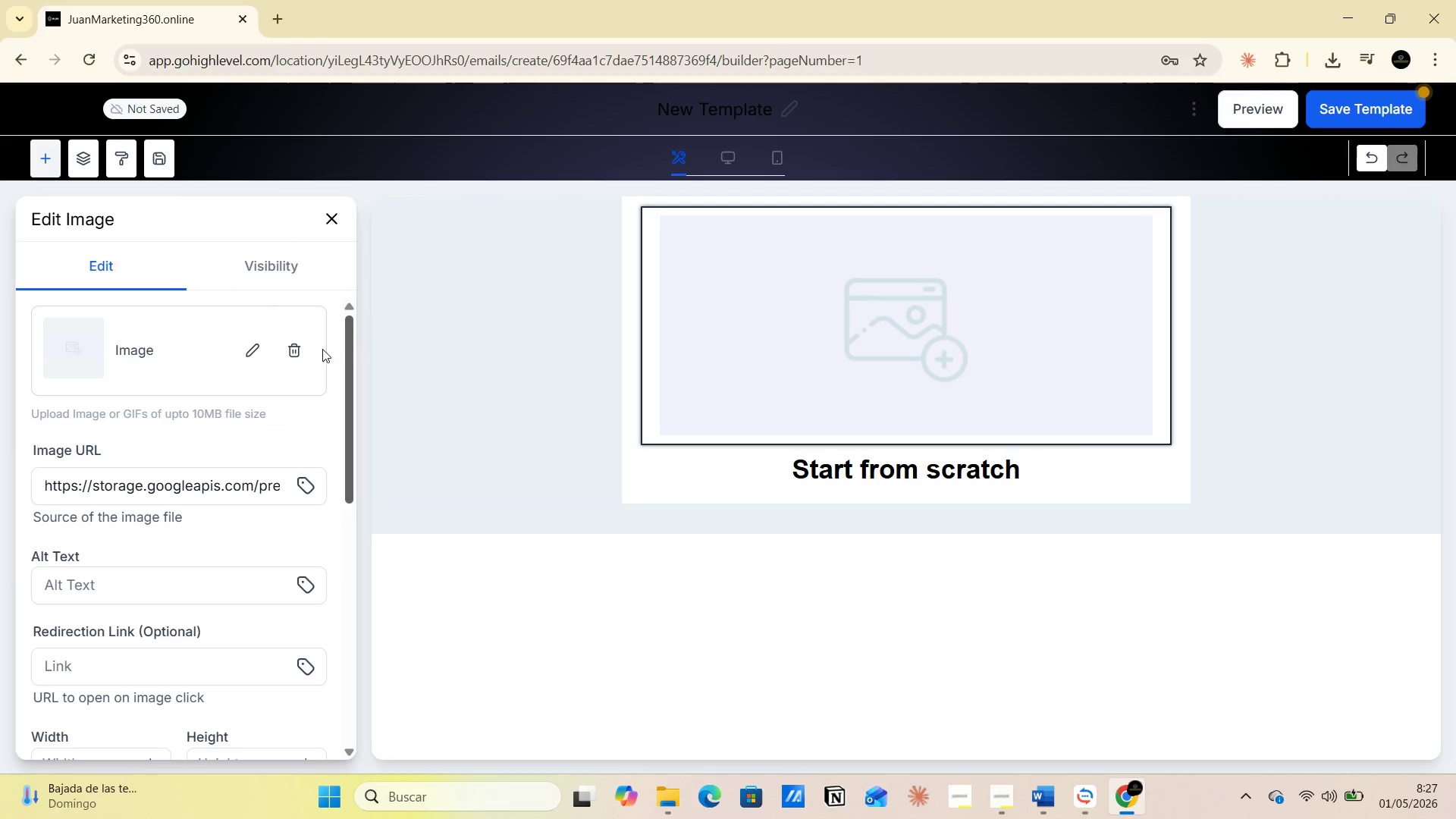 
left_click([252, 342])
 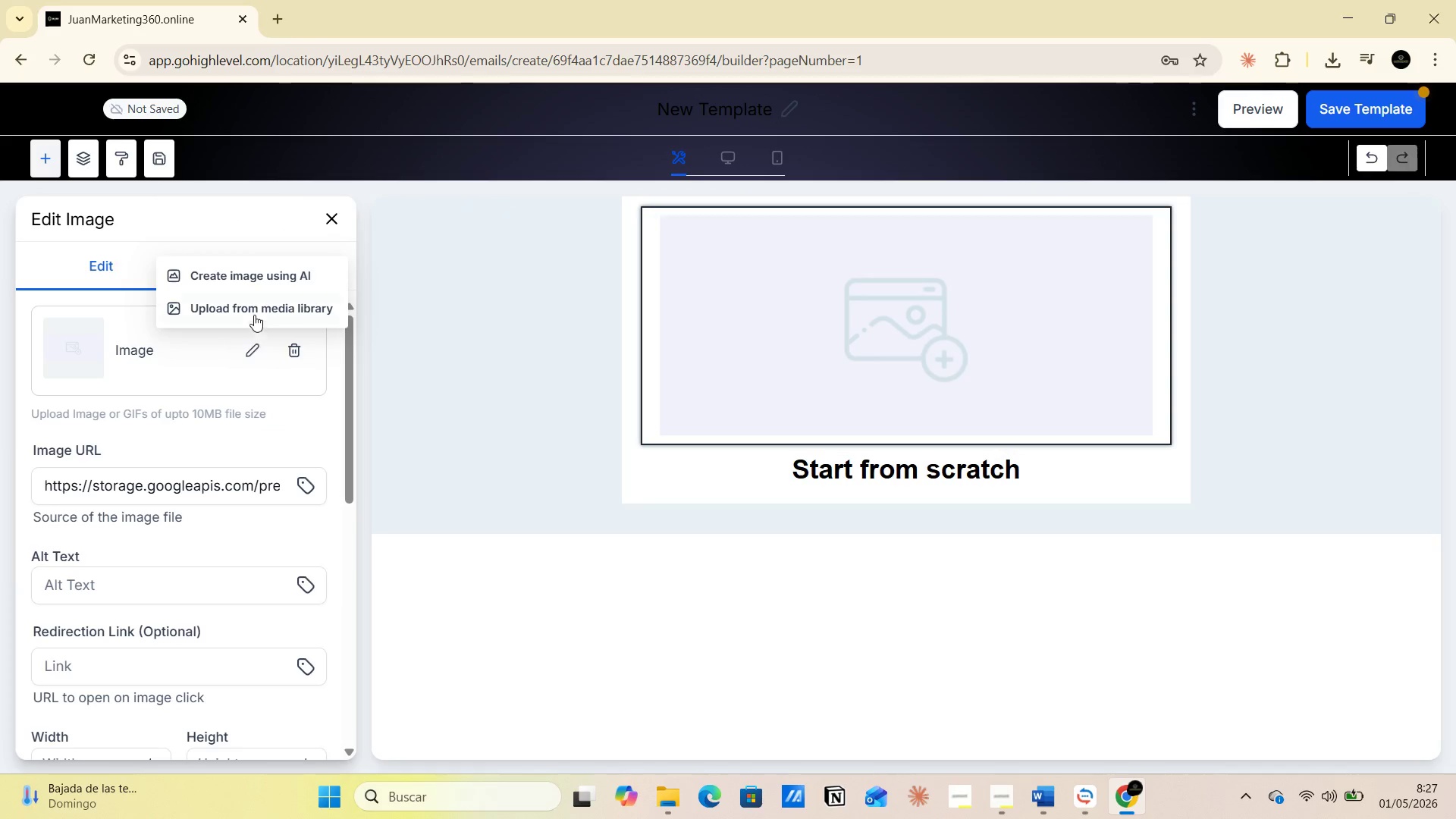 
left_click([254, 309])
 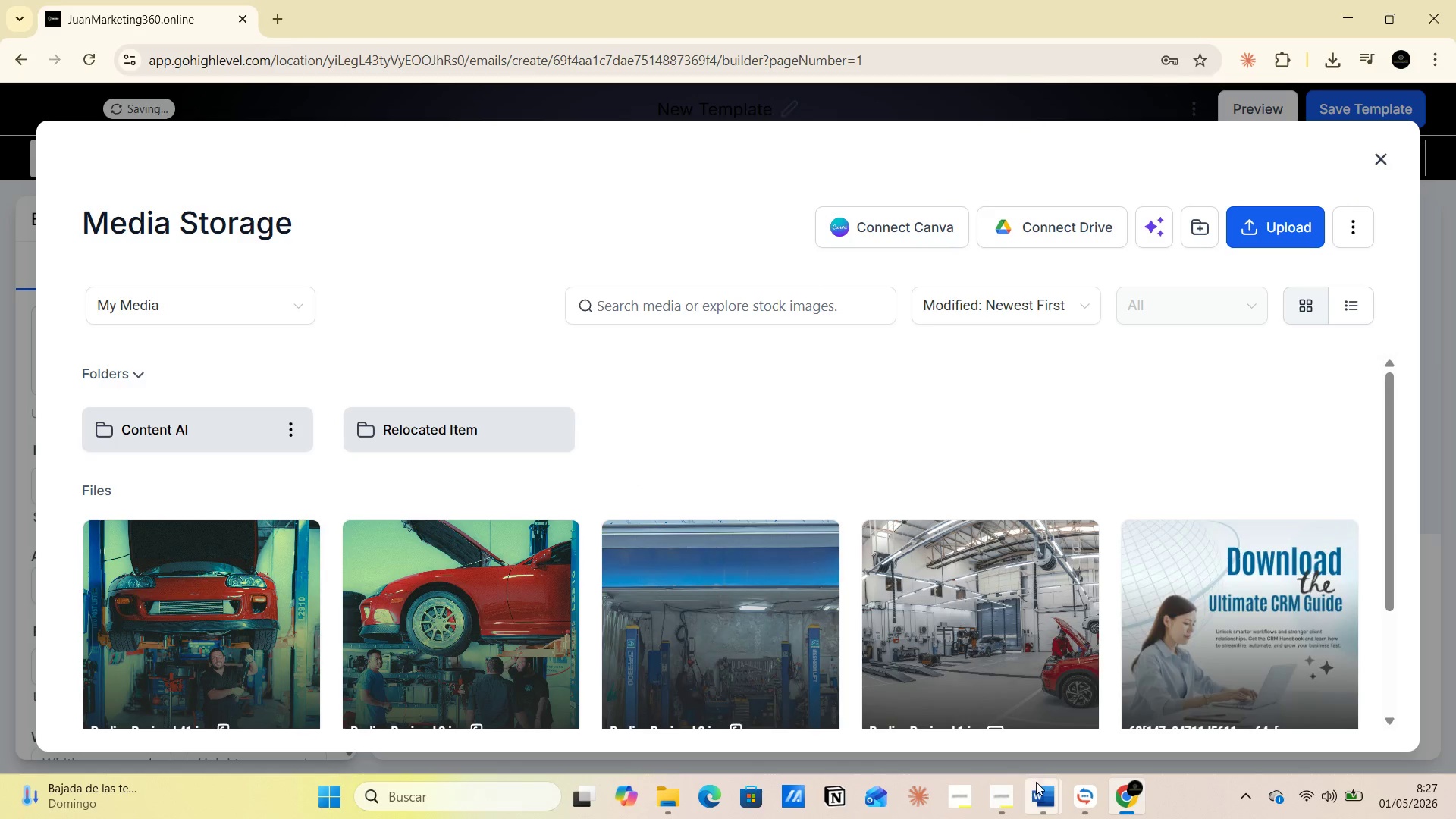 
left_click([945, 711])
 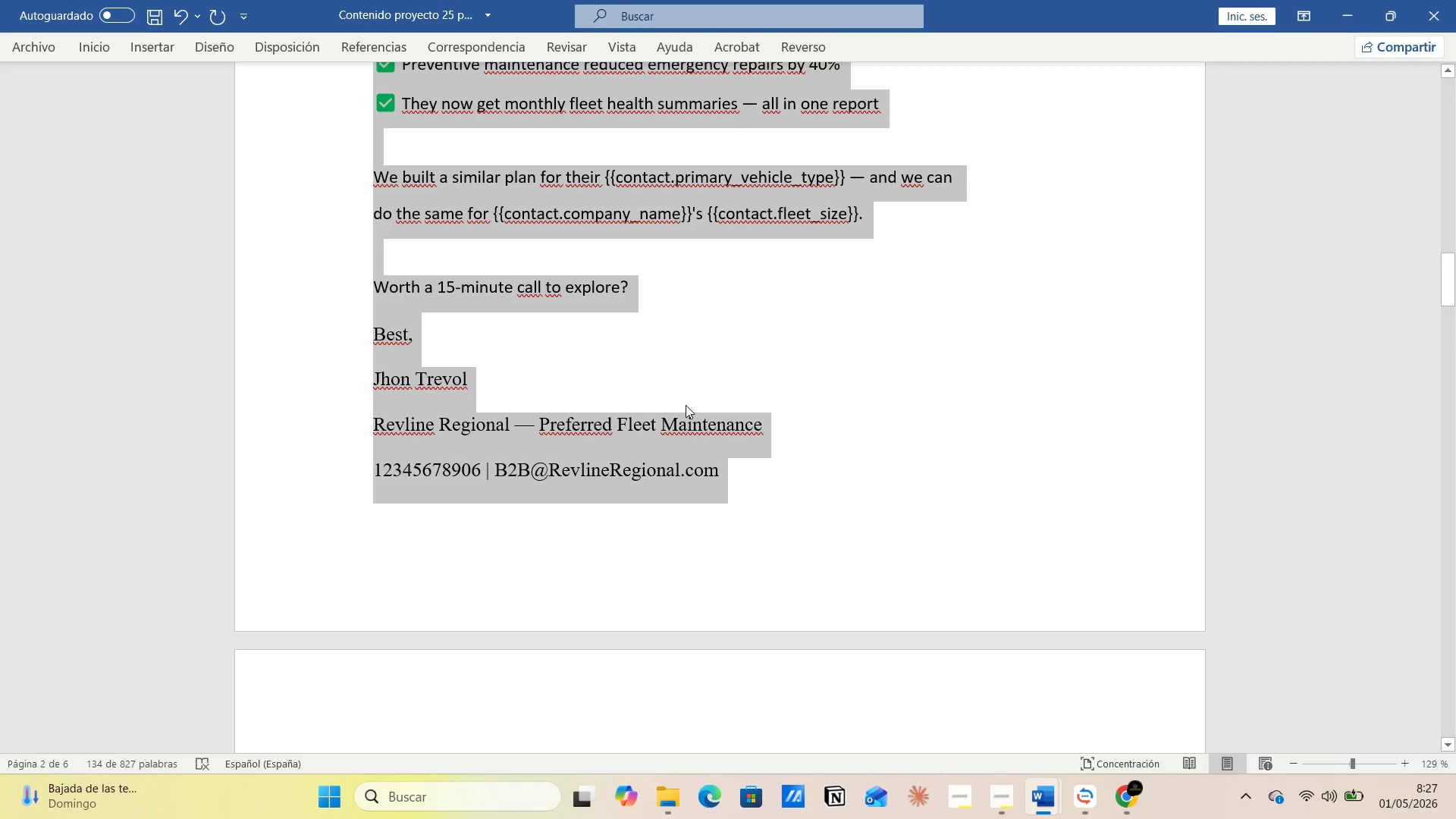 
scroll: coordinate [684, 412], scroll_direction: down, amount: 10.0
 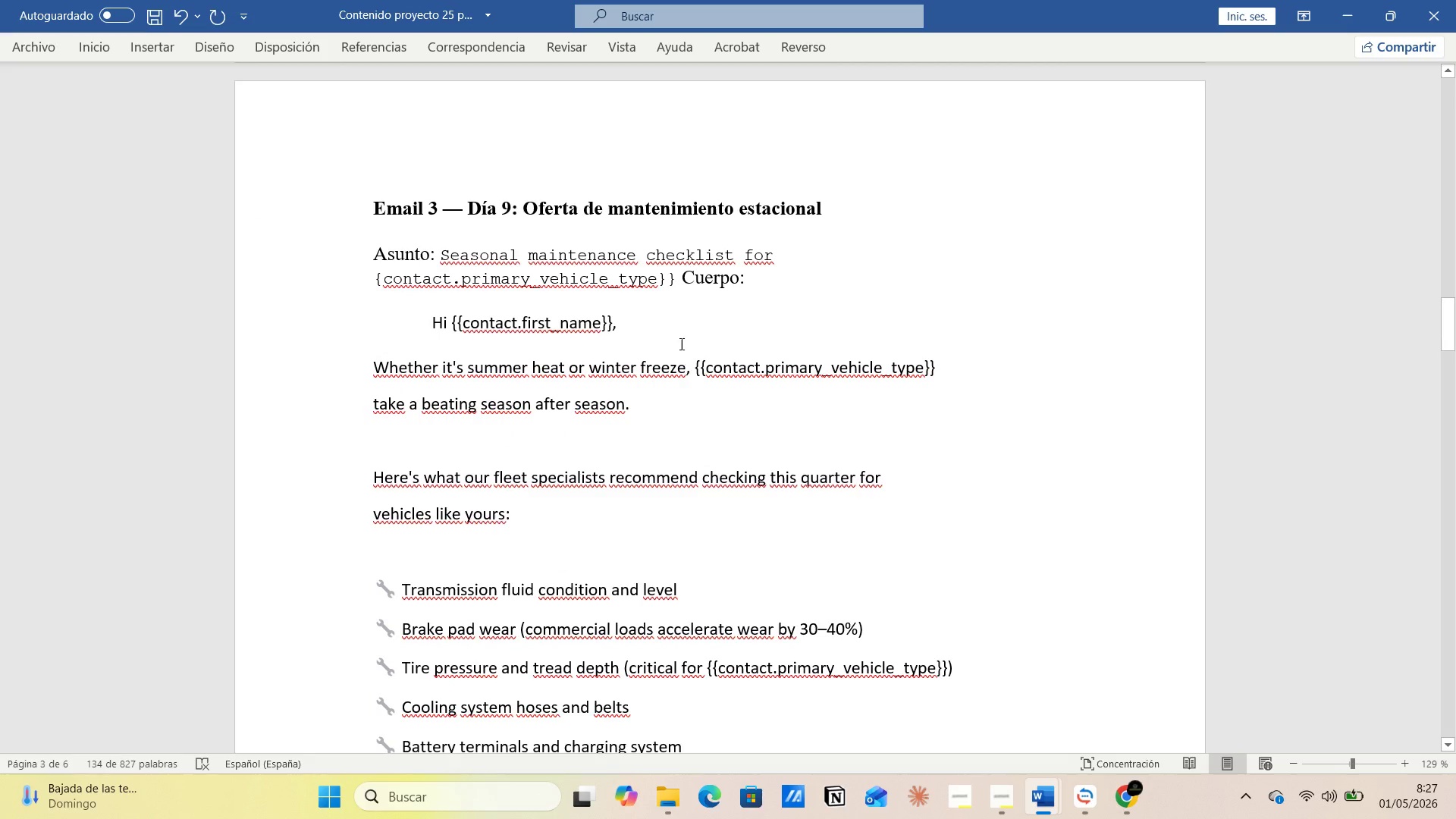 
left_click([674, 328])
 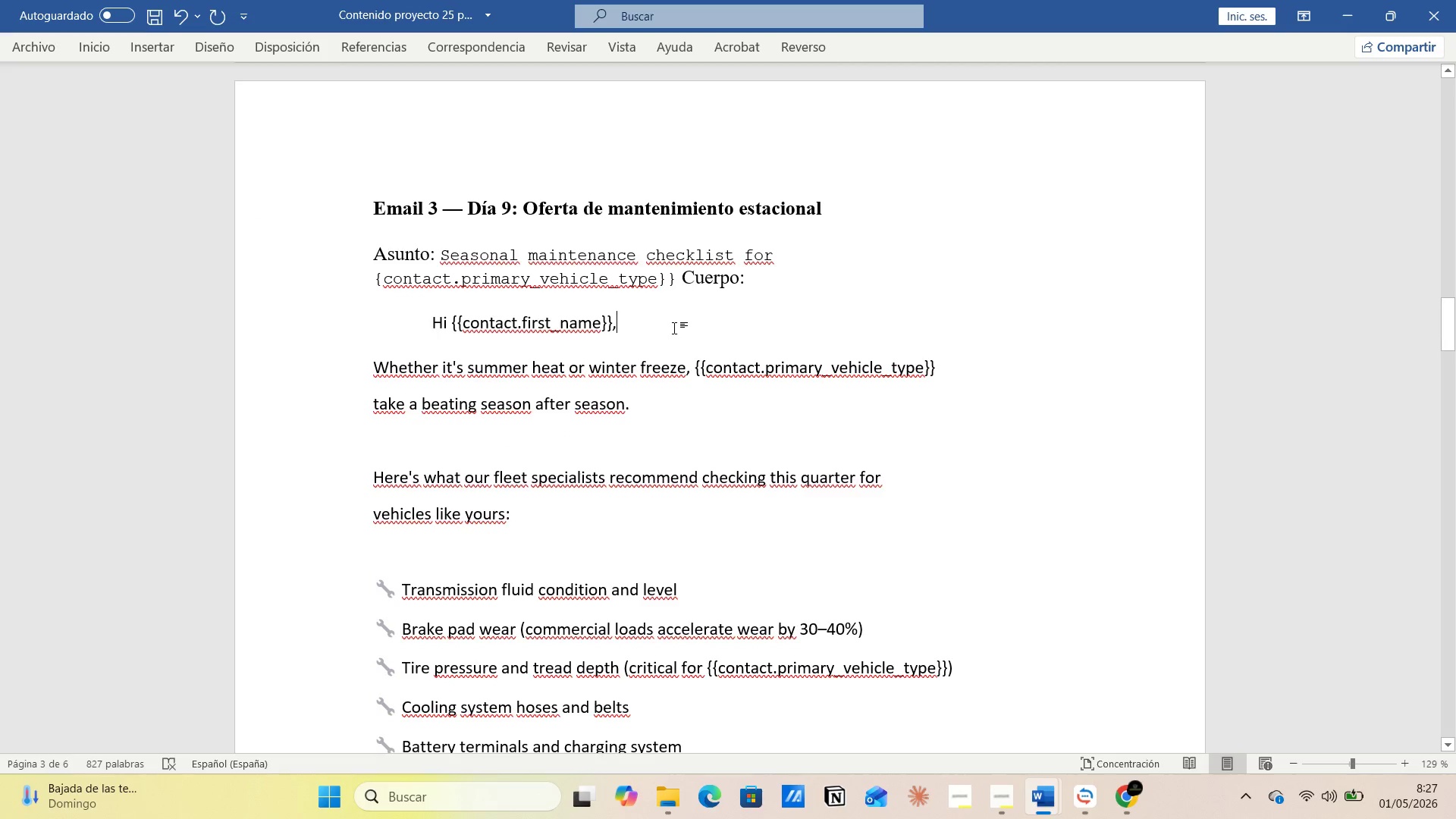 
wait(8.53)
 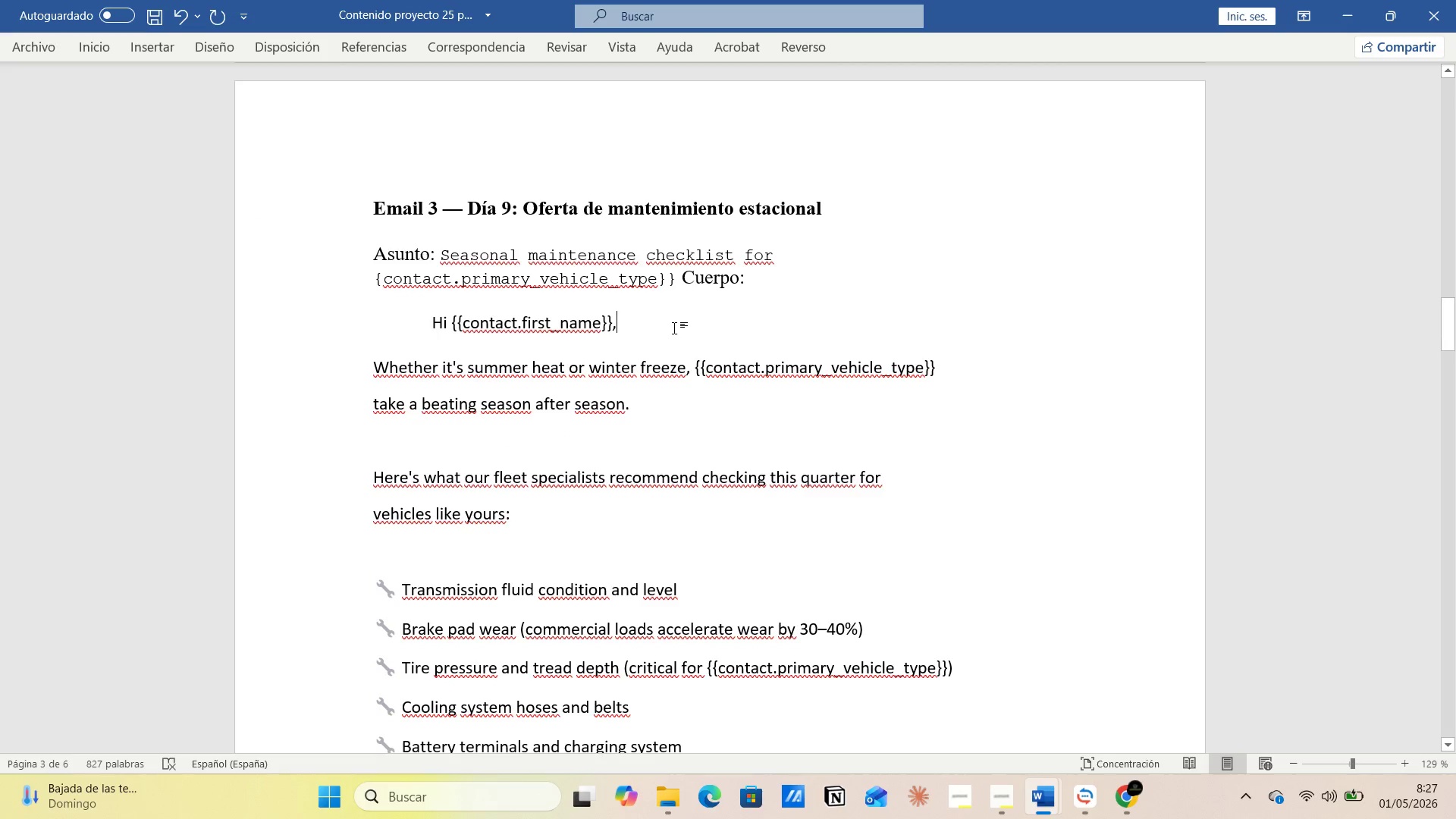 
key(Alt+AltLeft)
 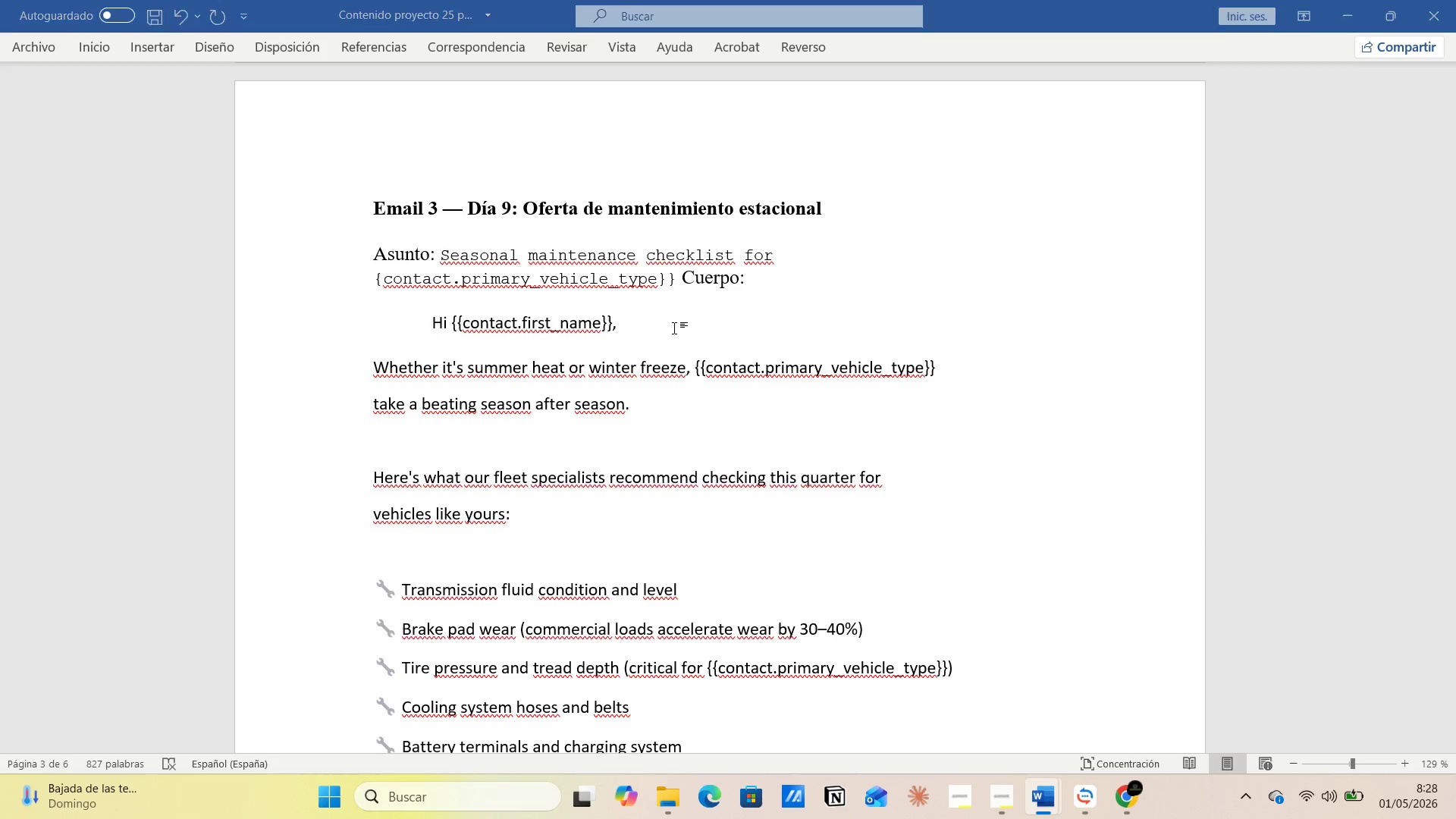 
key(Alt+Tab)
 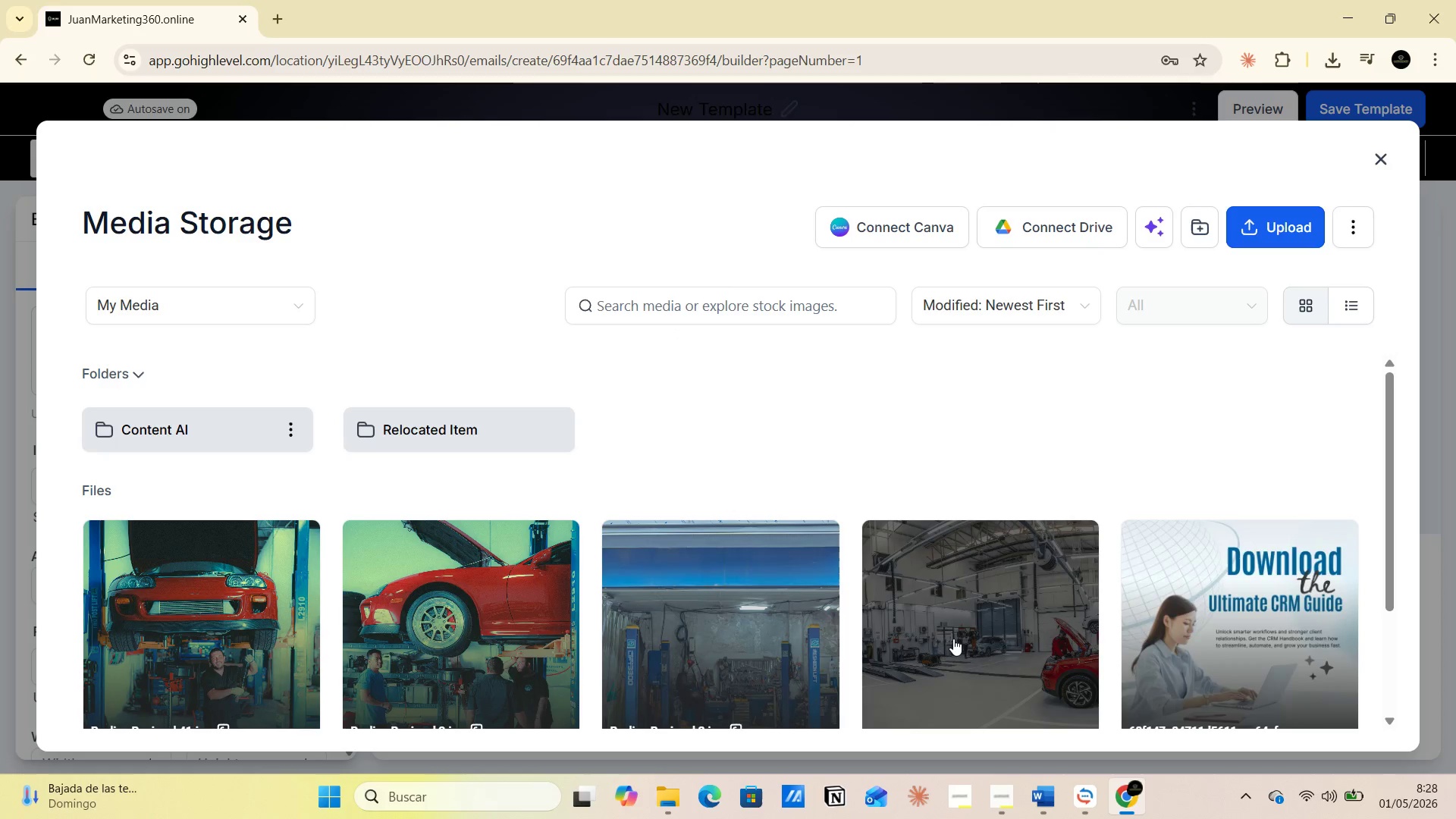 
left_click([953, 639])
 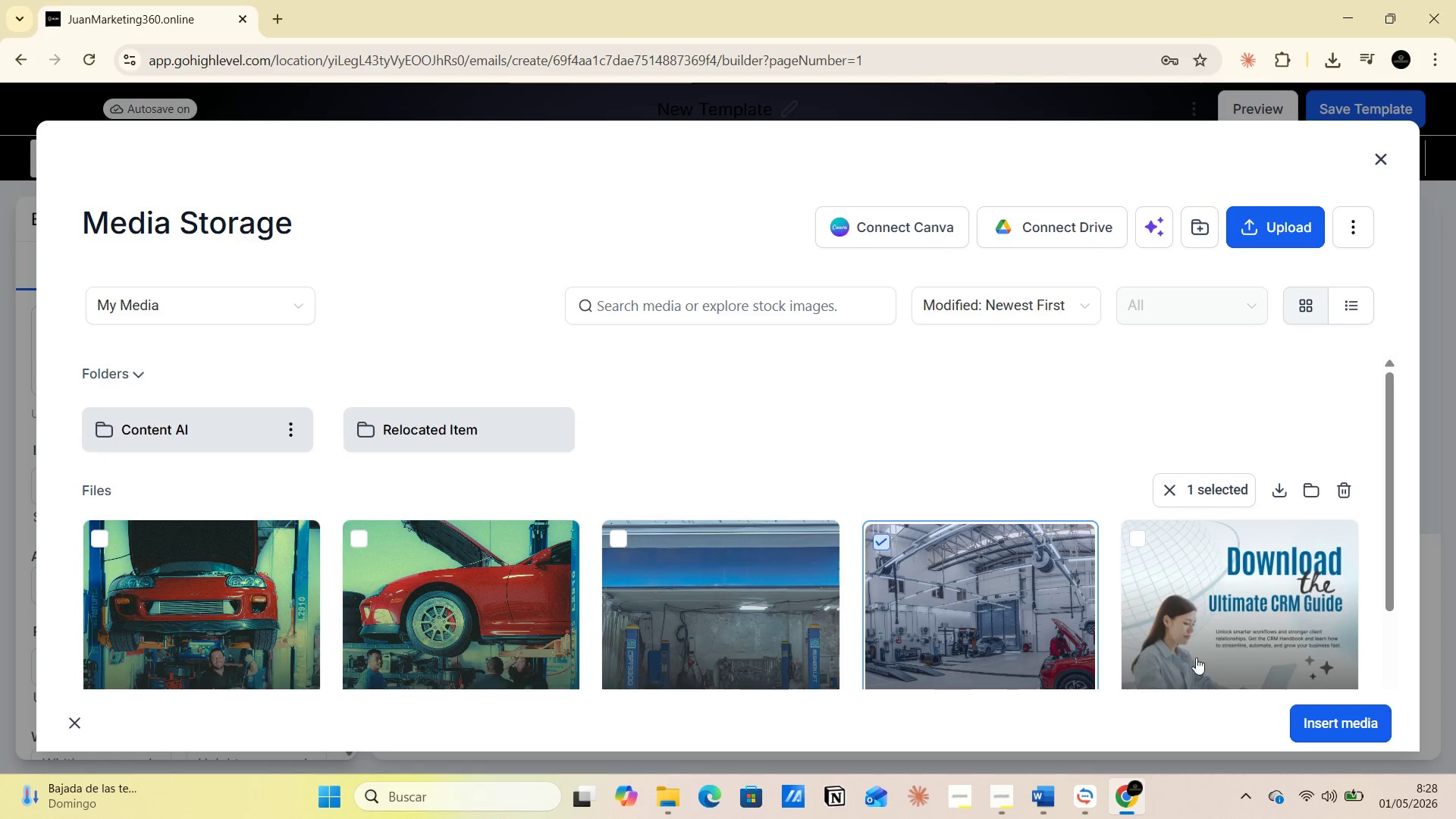 
left_click([1326, 723])
 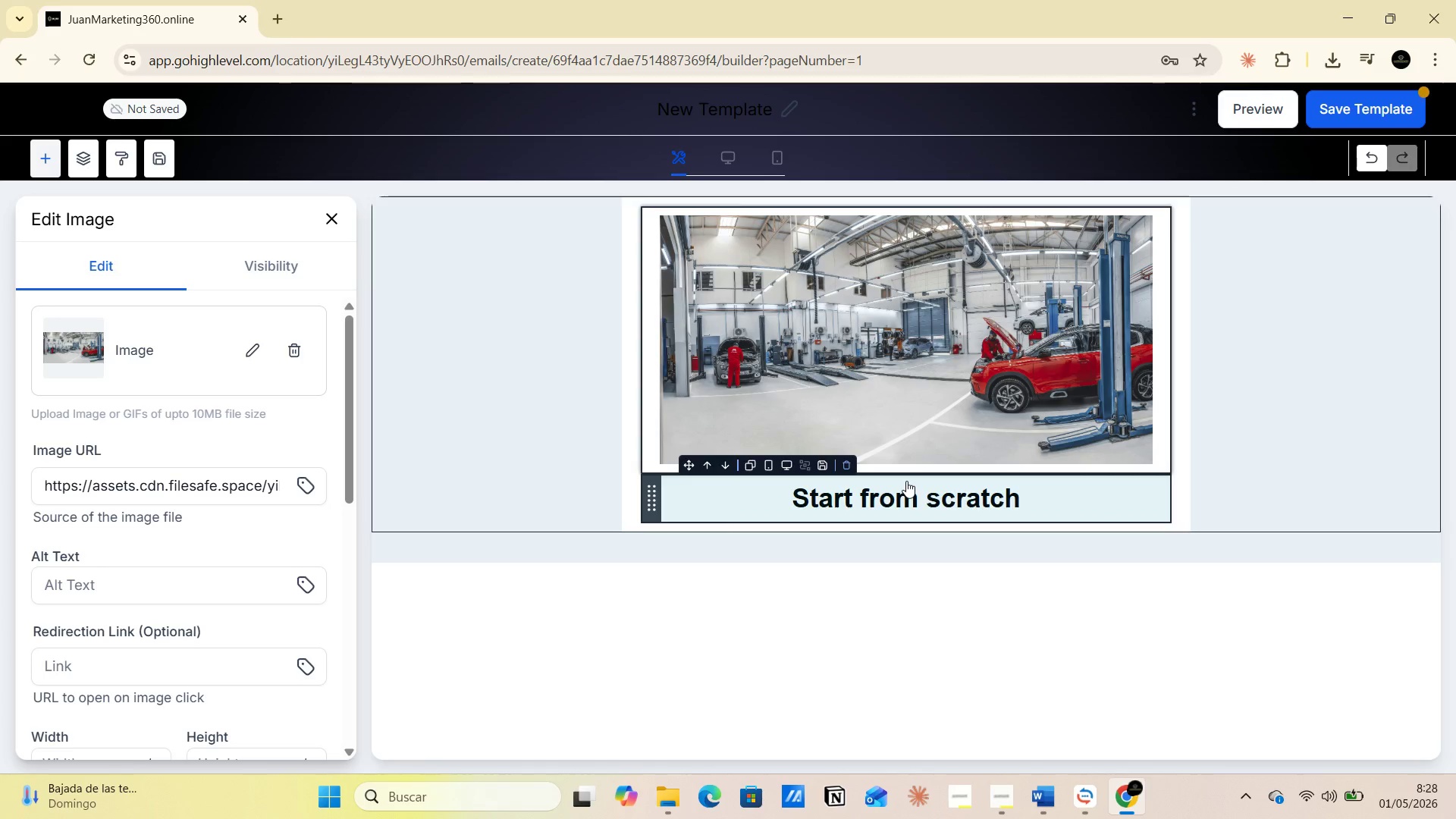 
left_click([824, 505])
 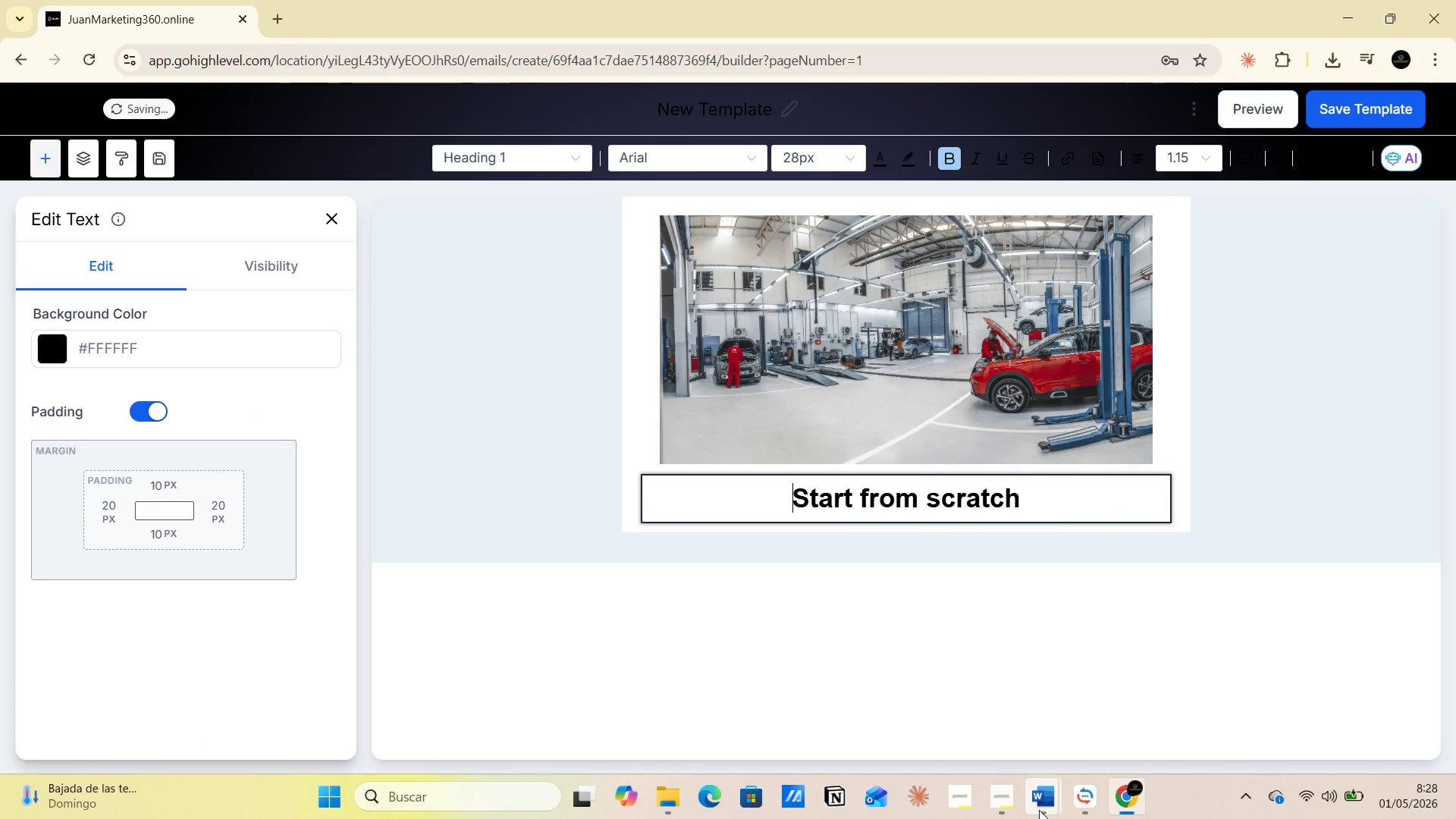 
left_click([964, 721])
 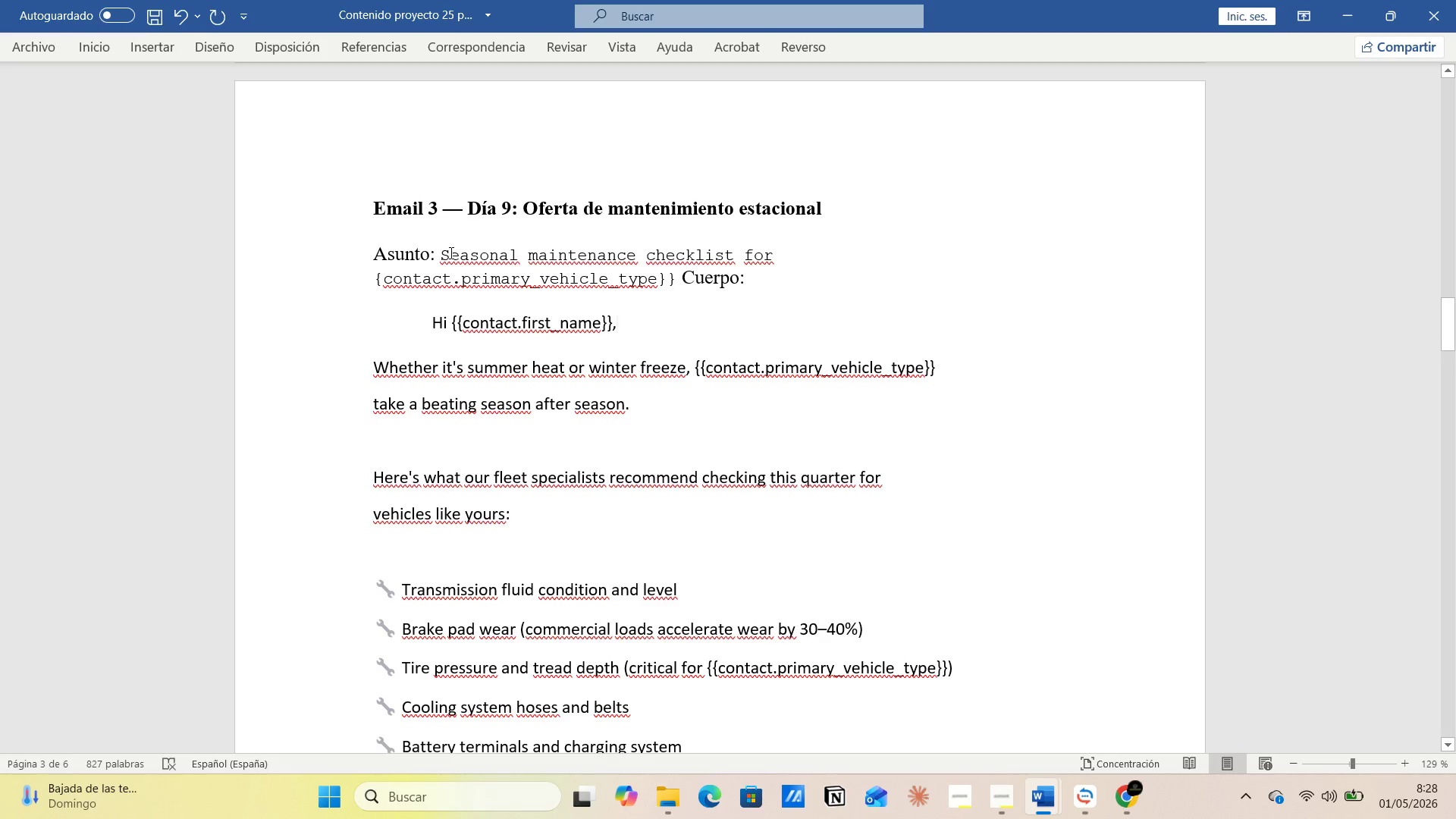 
left_click_drag(start_coordinate=[444, 250], to_coordinate=[695, 257])
 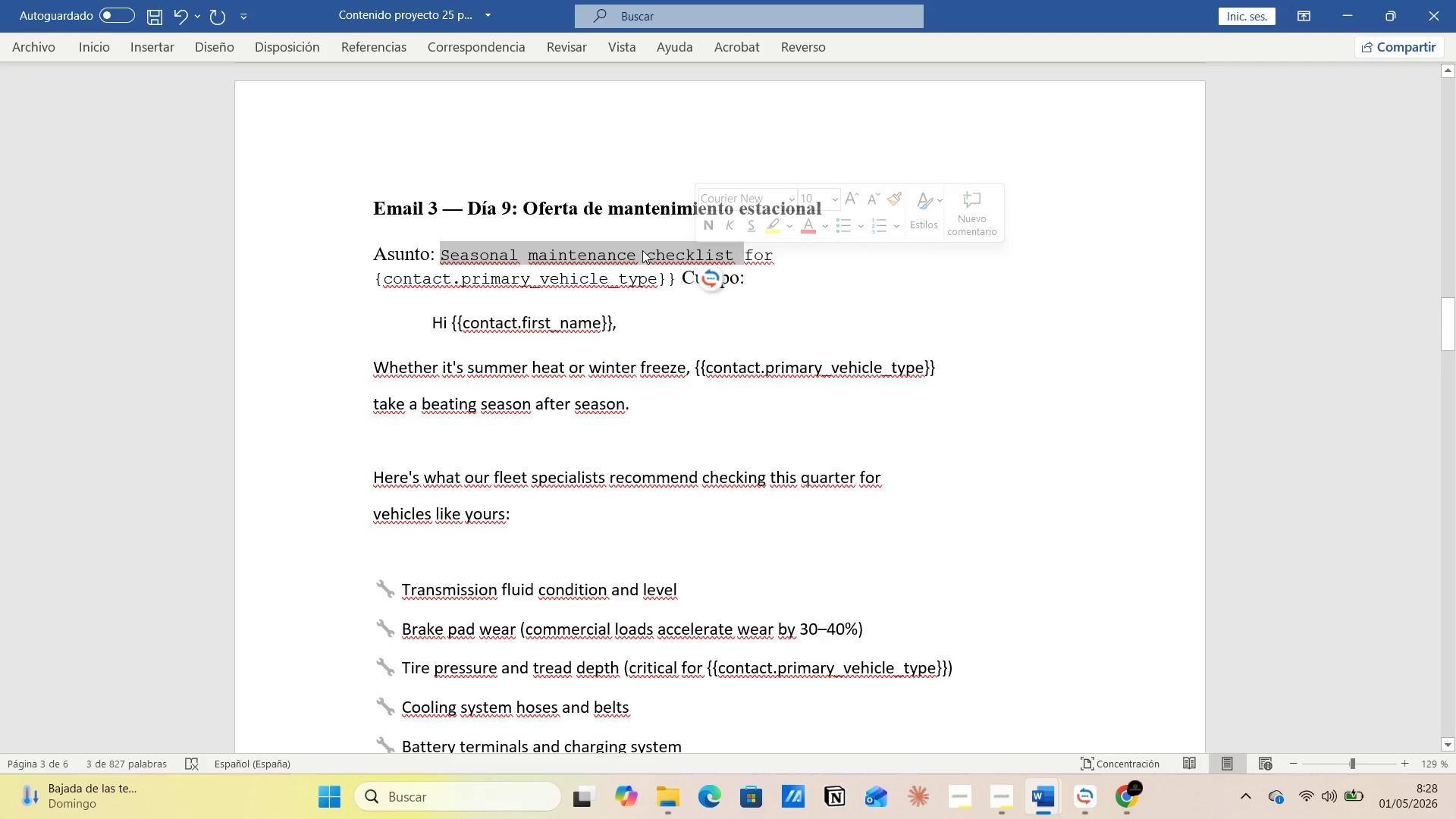 
right_click([642, 250])
 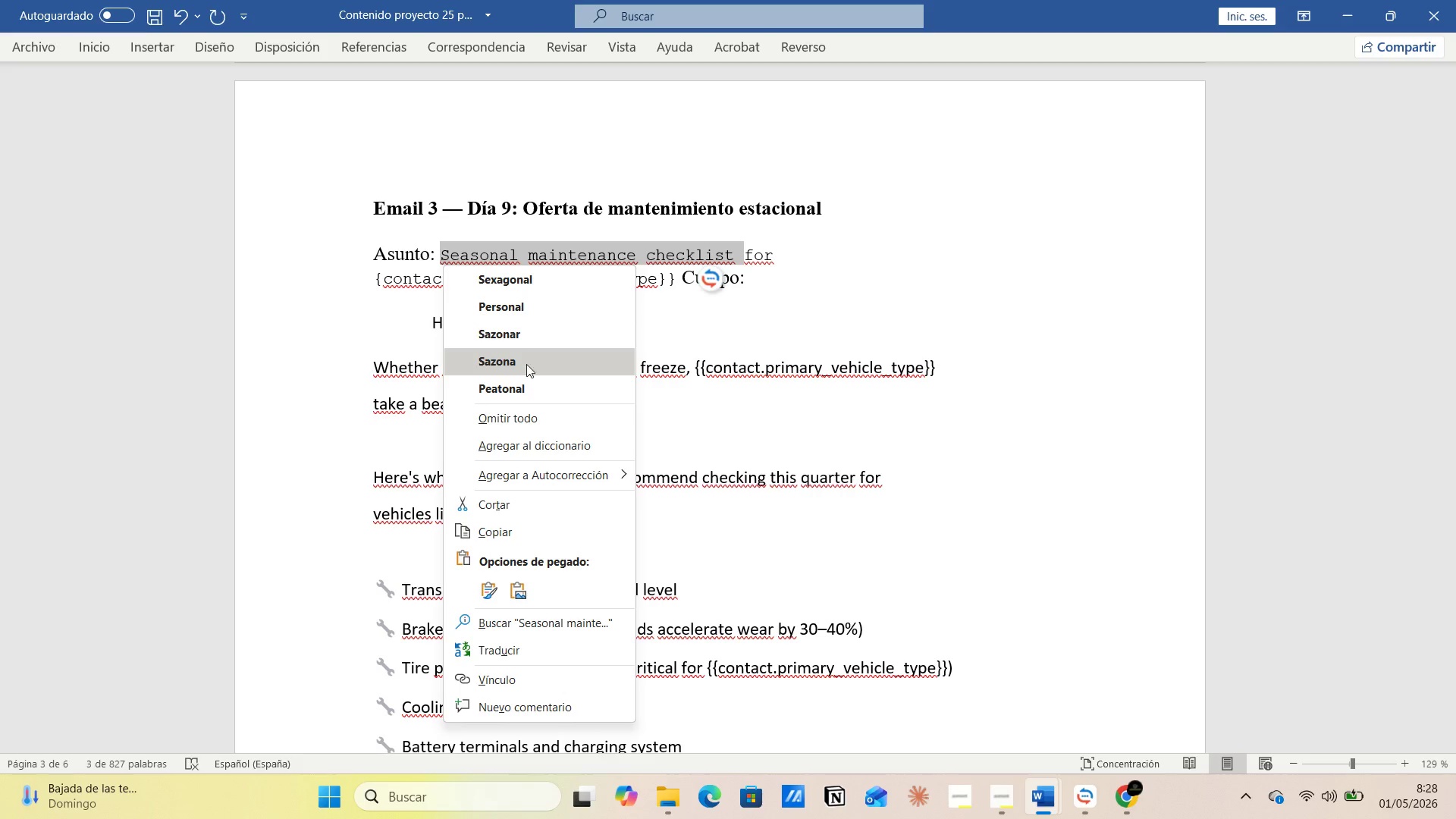 
wait(6.28)
 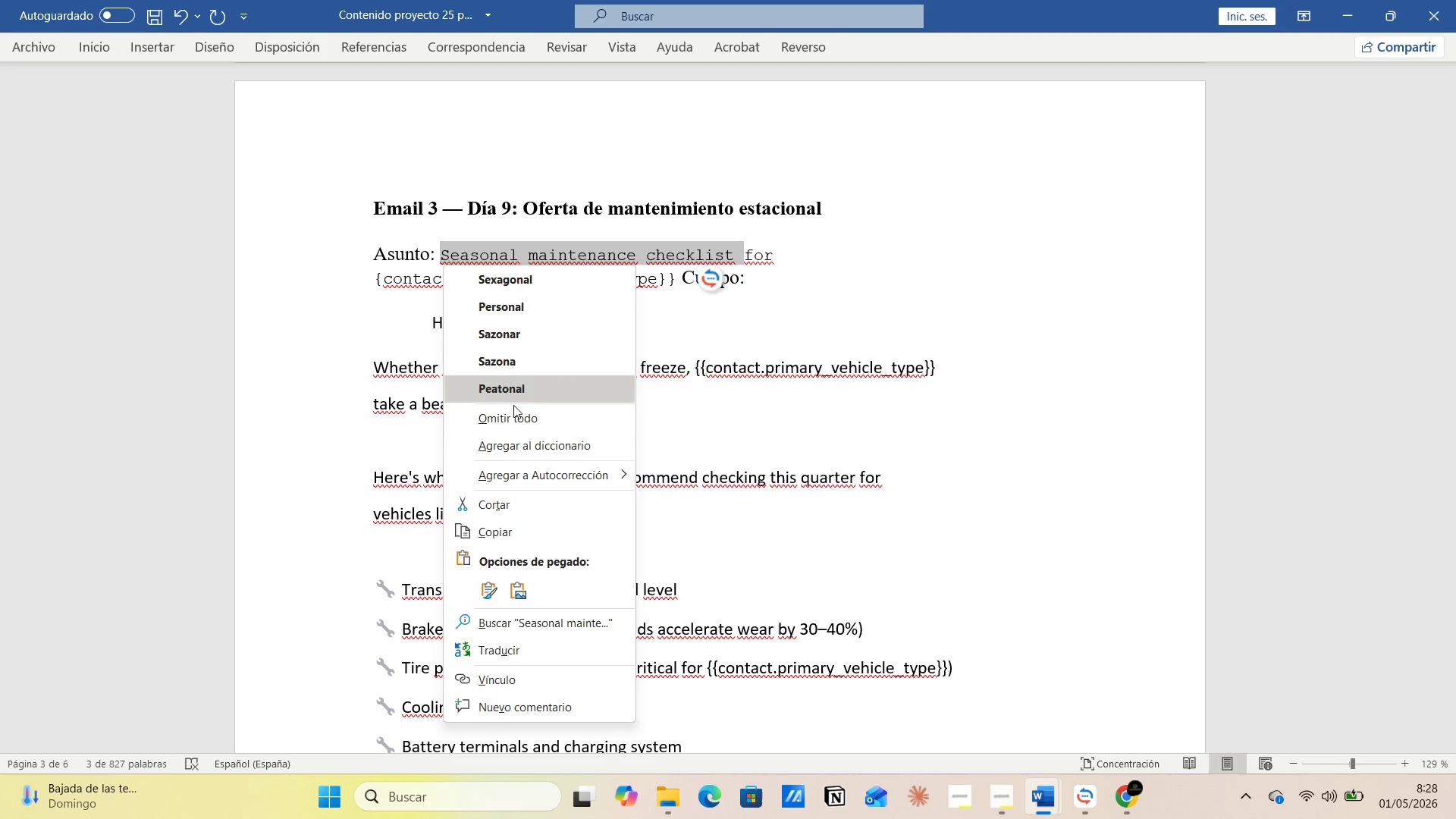 
left_click([529, 529])
 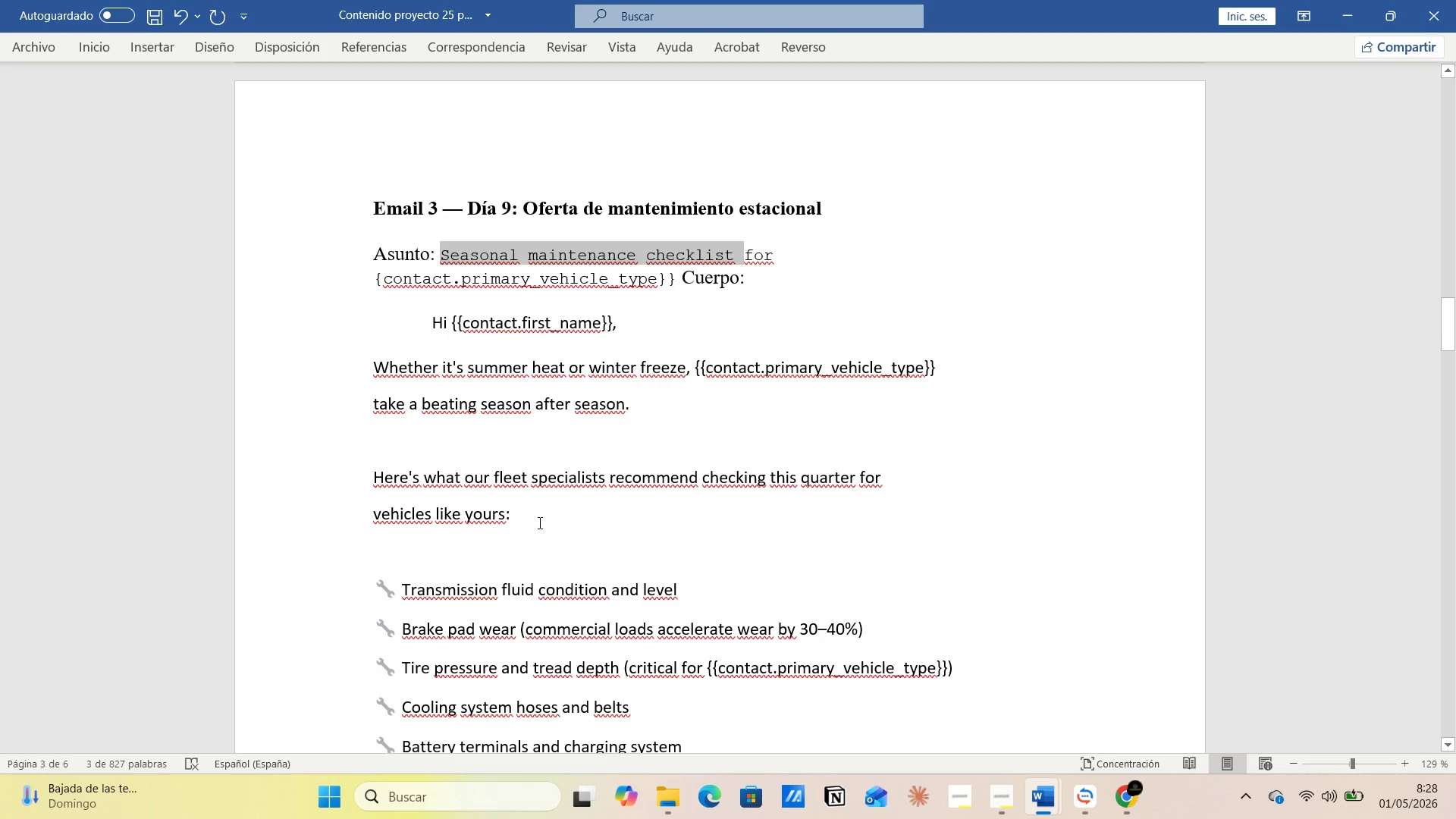 
key(Alt+AltLeft)
 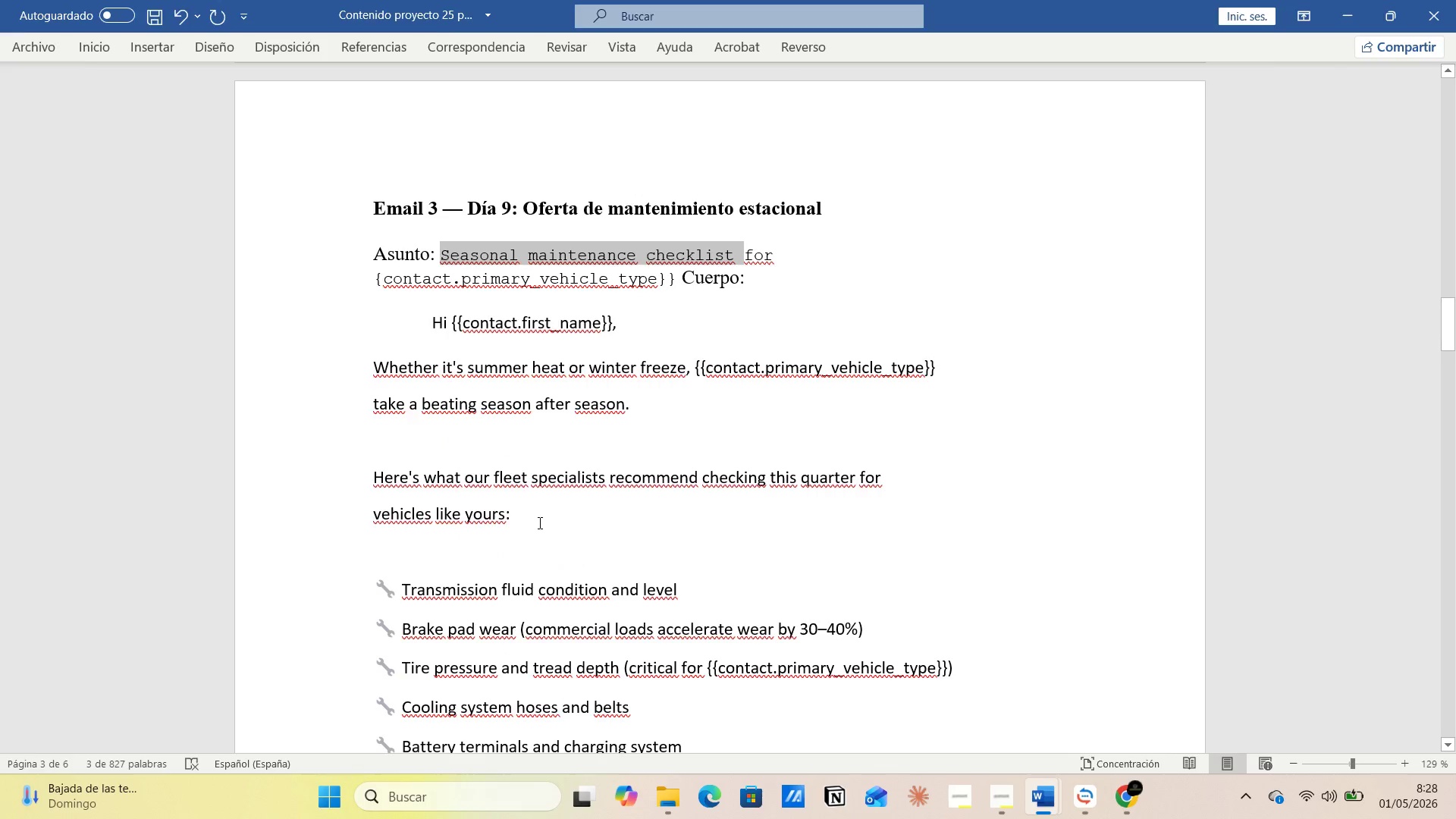 
key(Alt+Tab)
 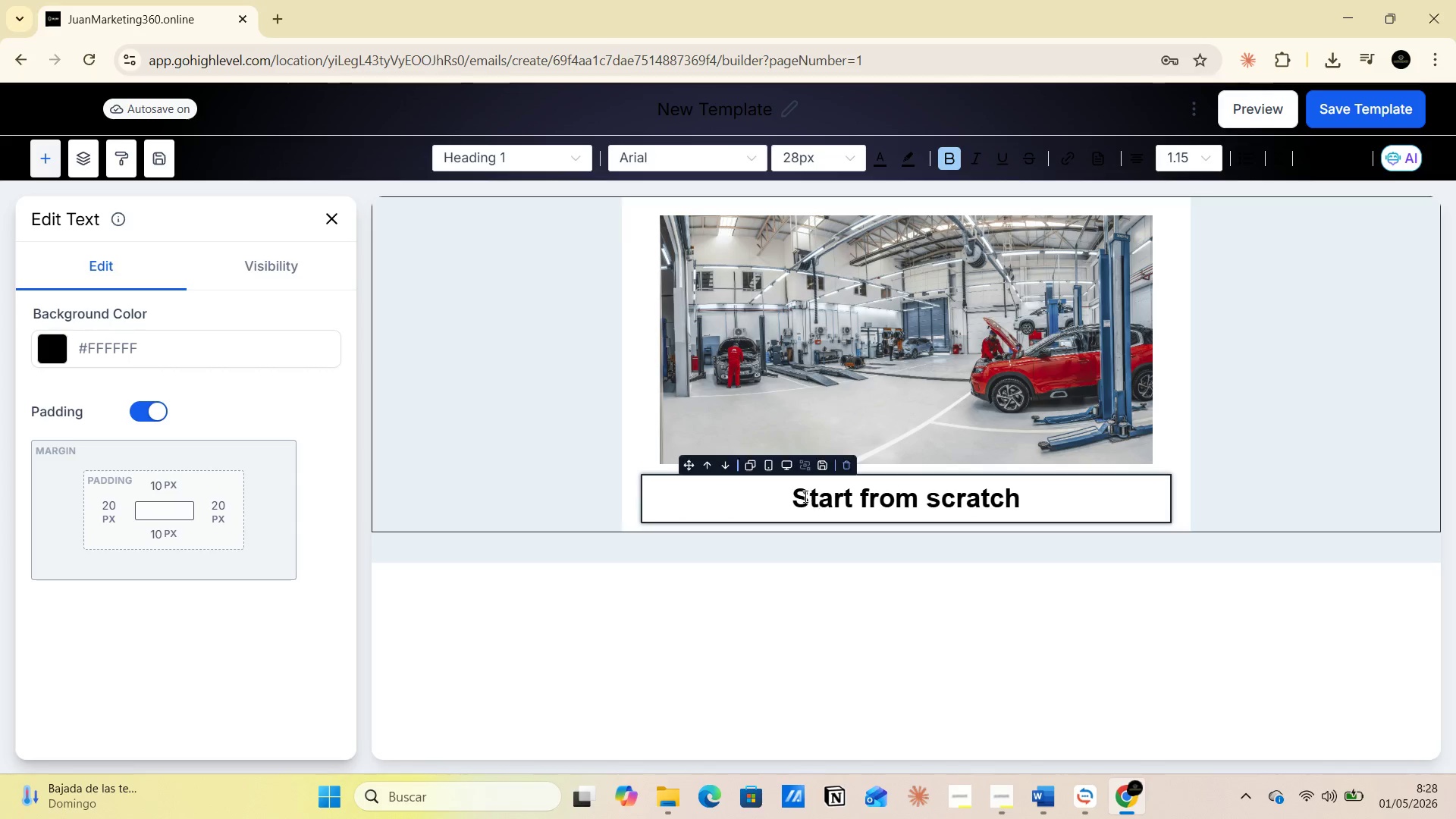 
left_click([787, 493])
 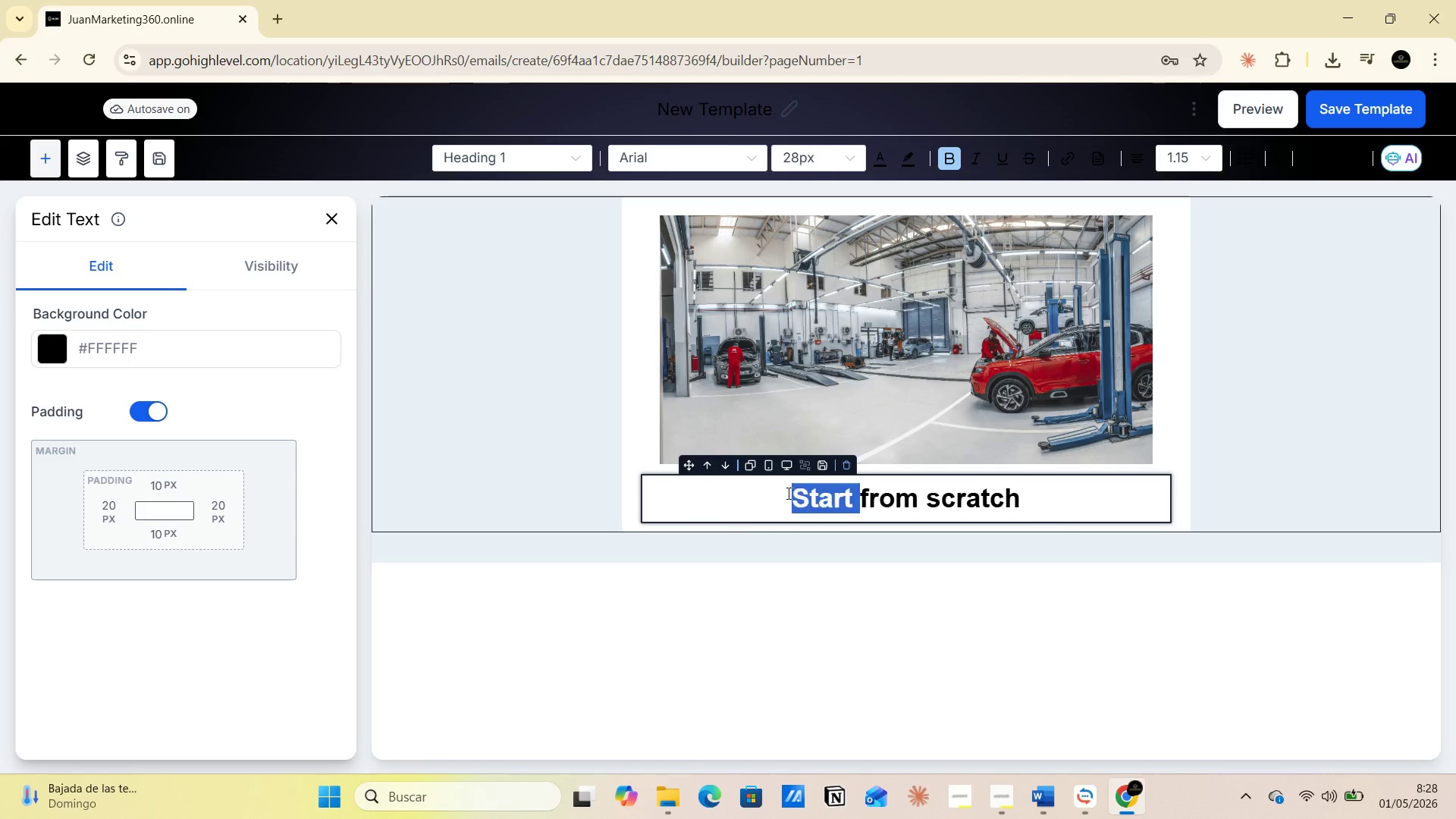 
left_click_drag(start_coordinate=[787, 493], to_coordinate=[1075, 492])
 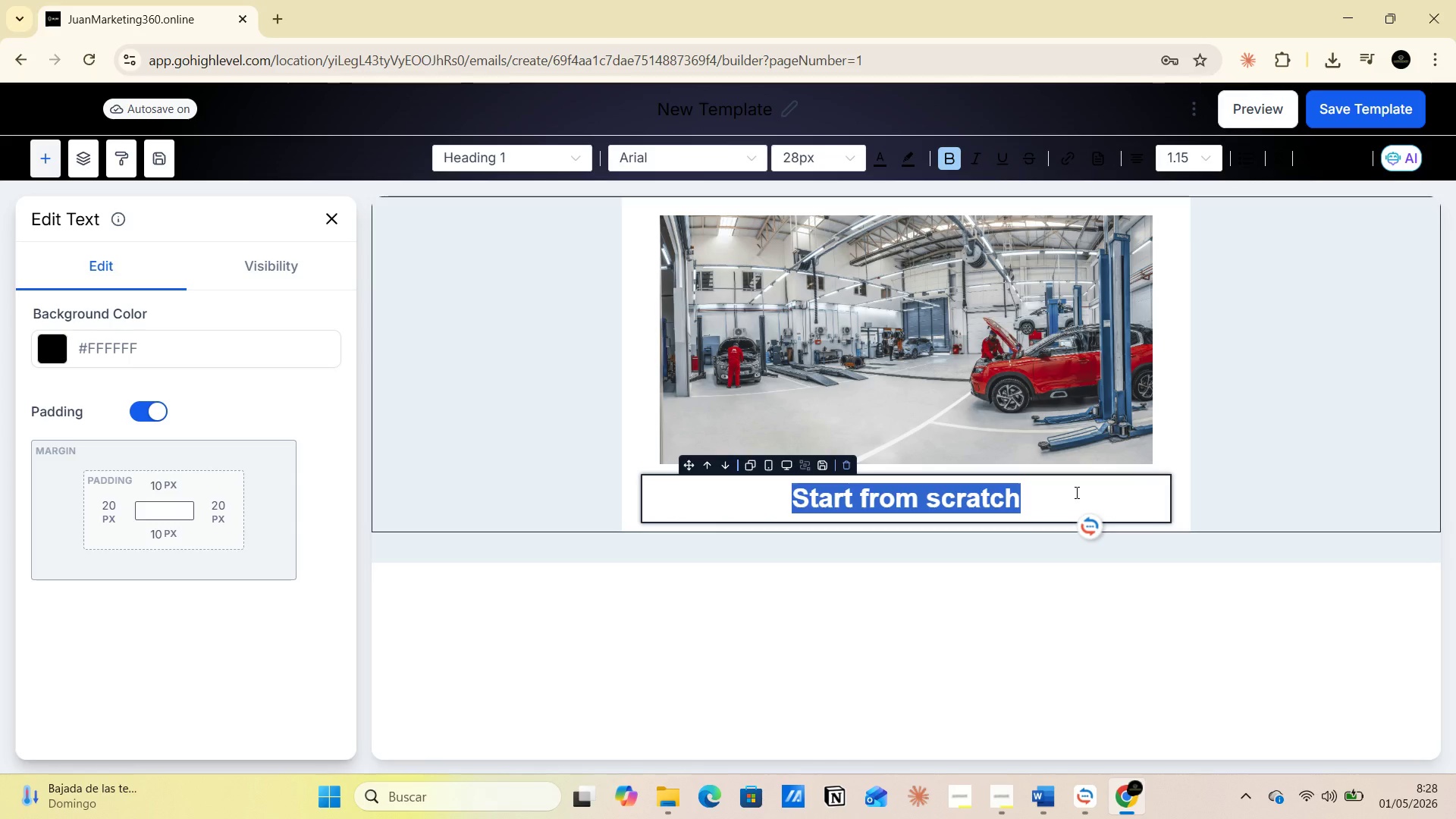 
key(Control+V)
 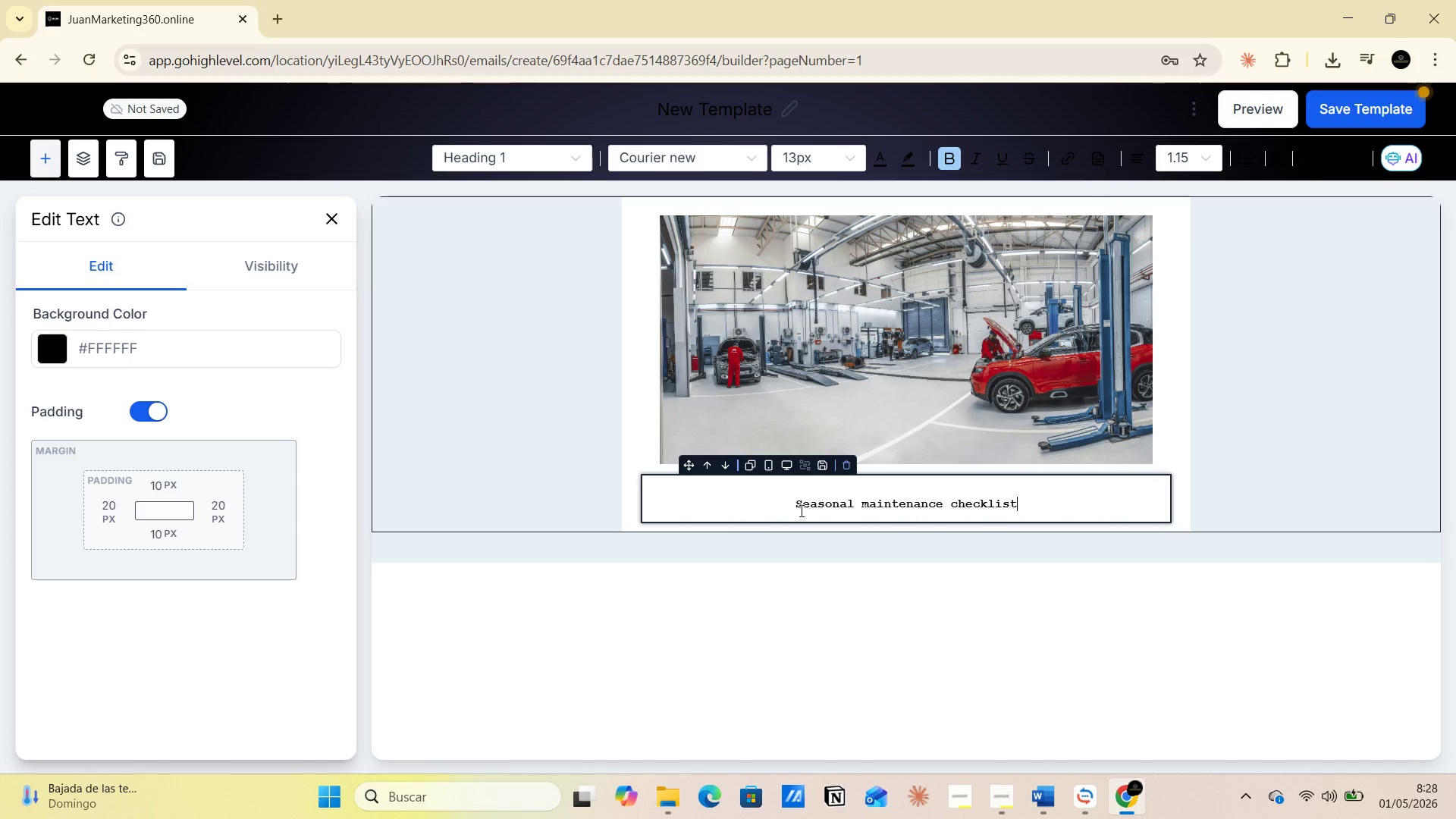 
left_click_drag(start_coordinate=[792, 509], to_coordinate=[1019, 502])
 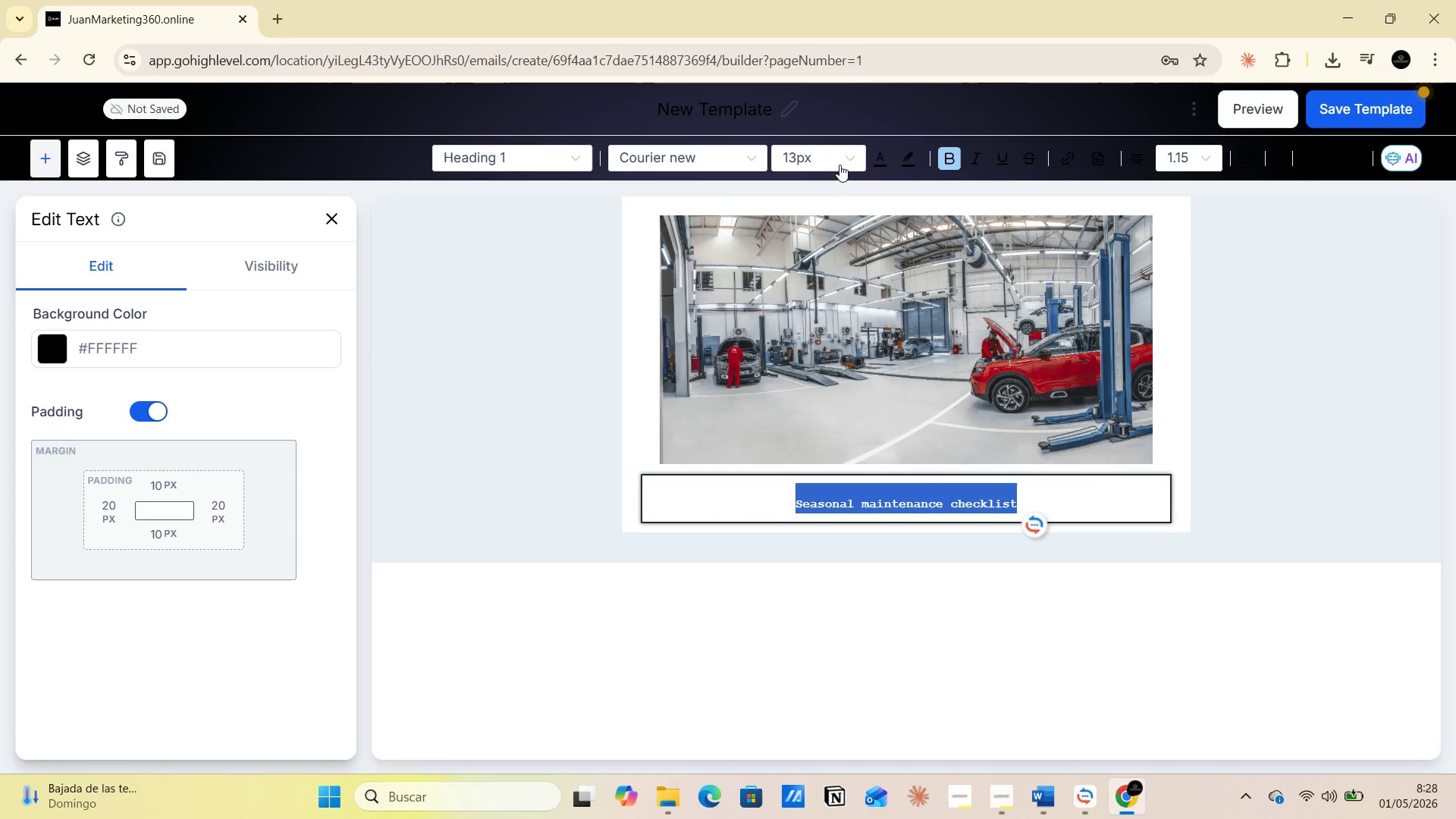 
left_click([842, 165])
 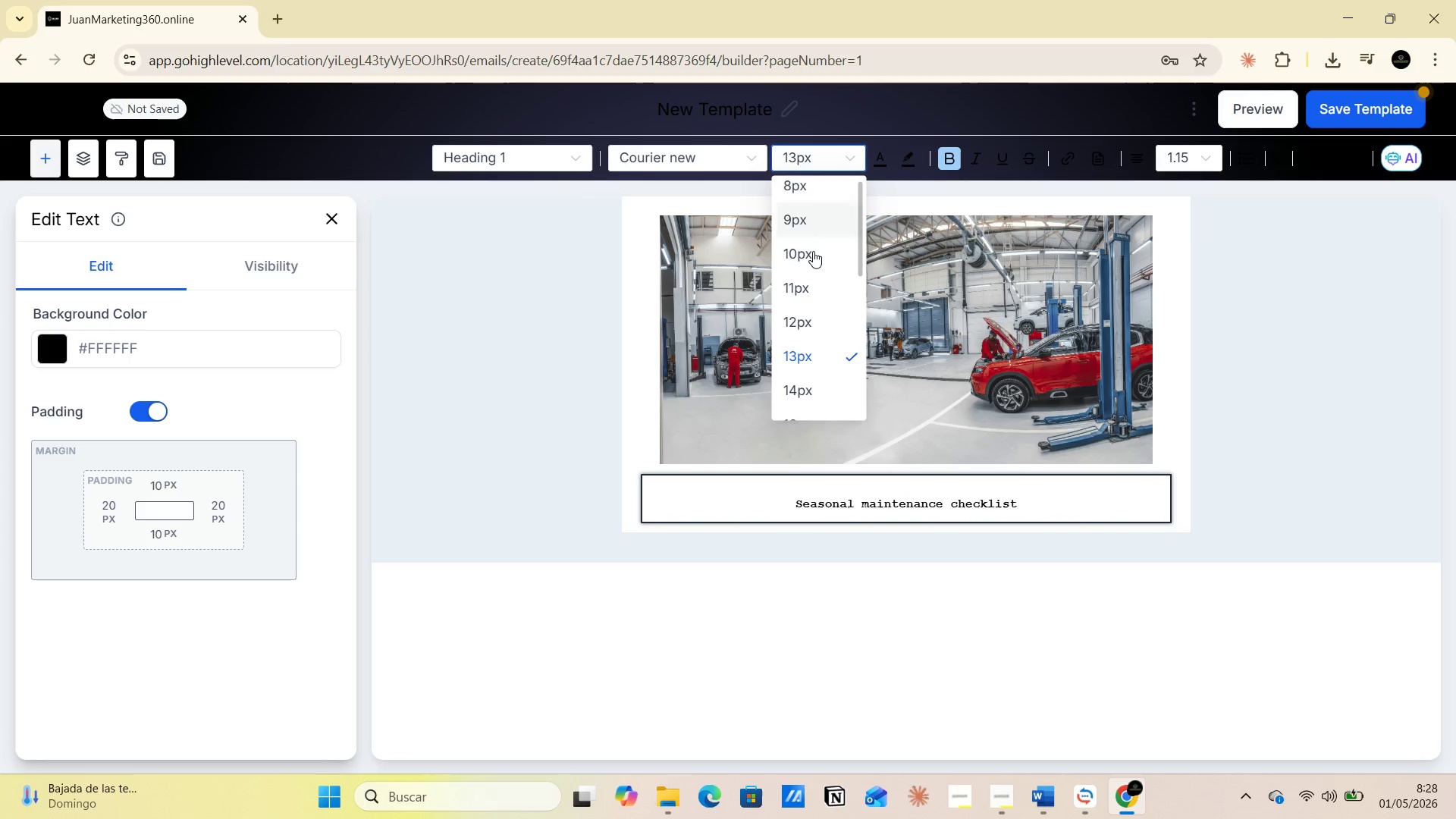 
scroll: coordinate [814, 317], scroll_direction: down, amount: 5.0
 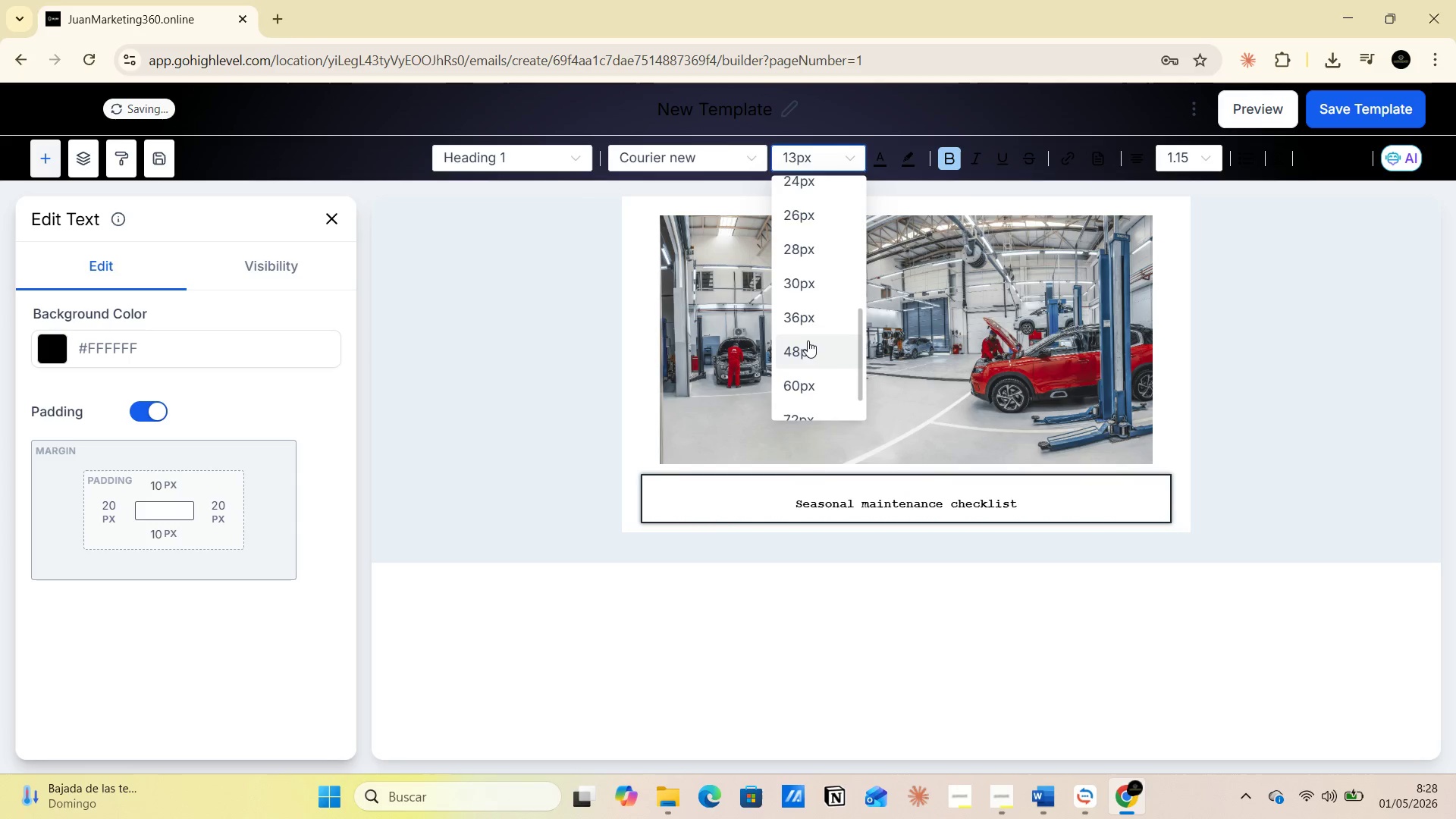 
left_click([795, 320])
 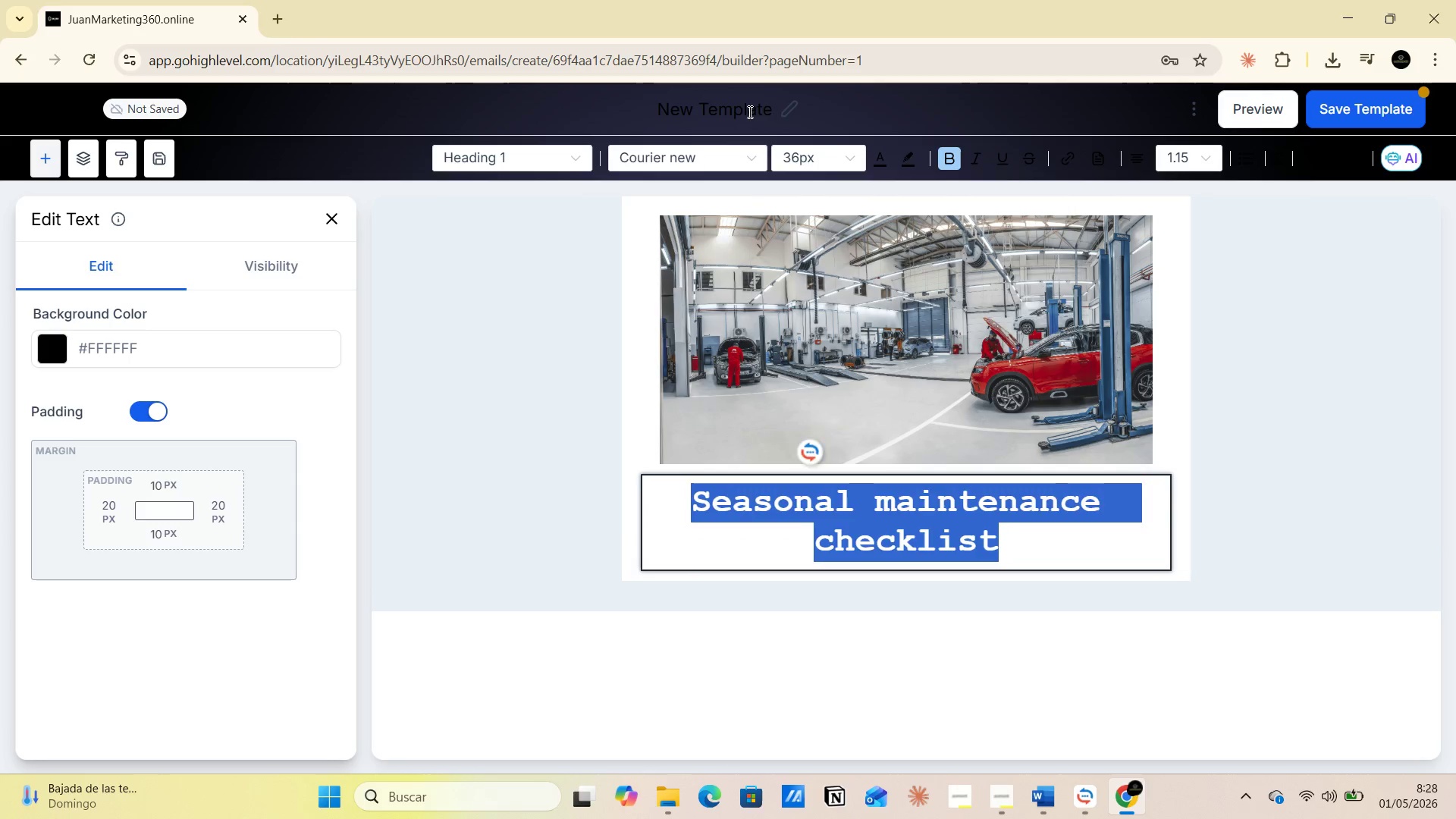 
double_click([748, 111])
 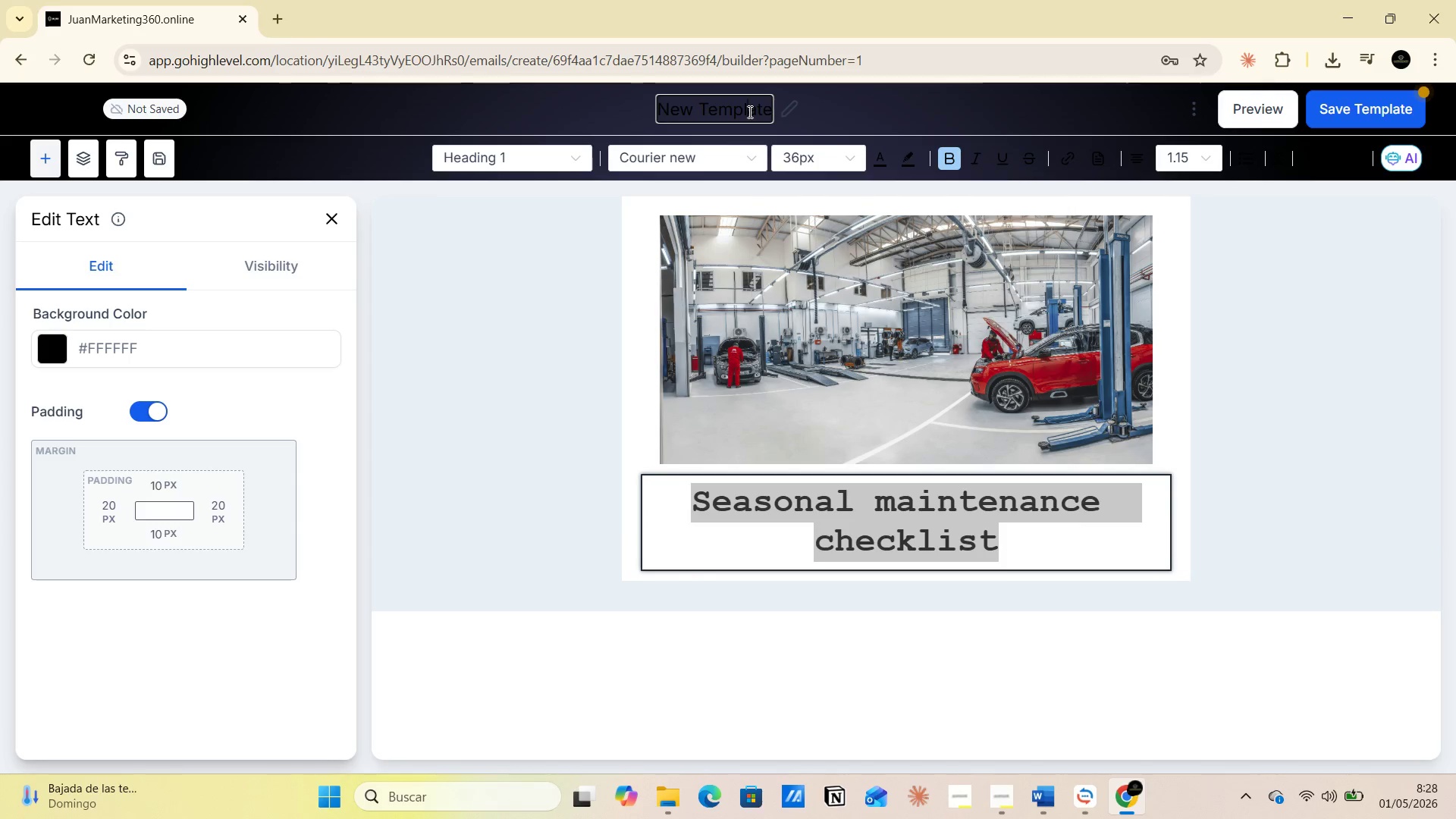 
triple_click([748, 111])
 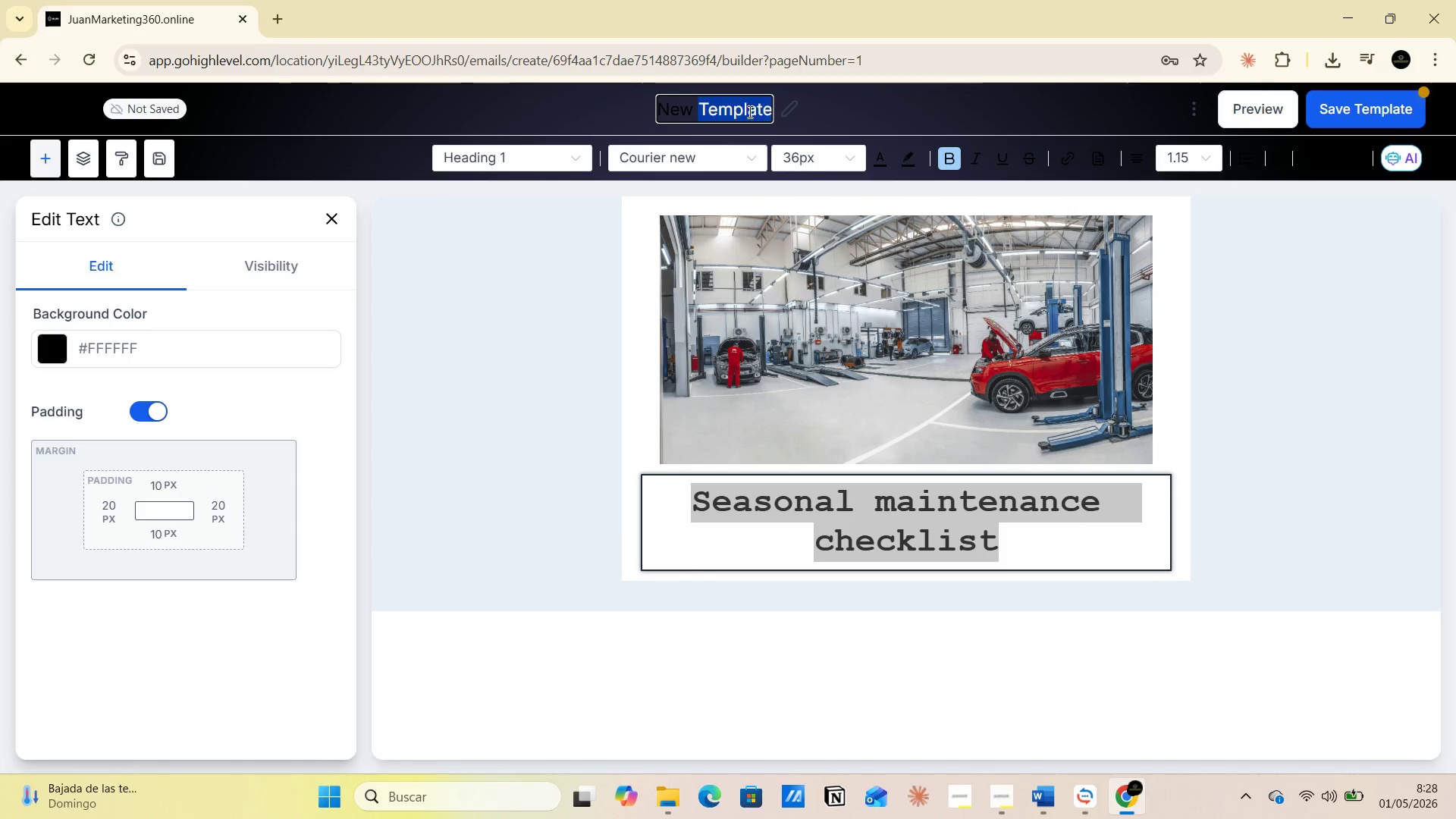 
triple_click([748, 111])
 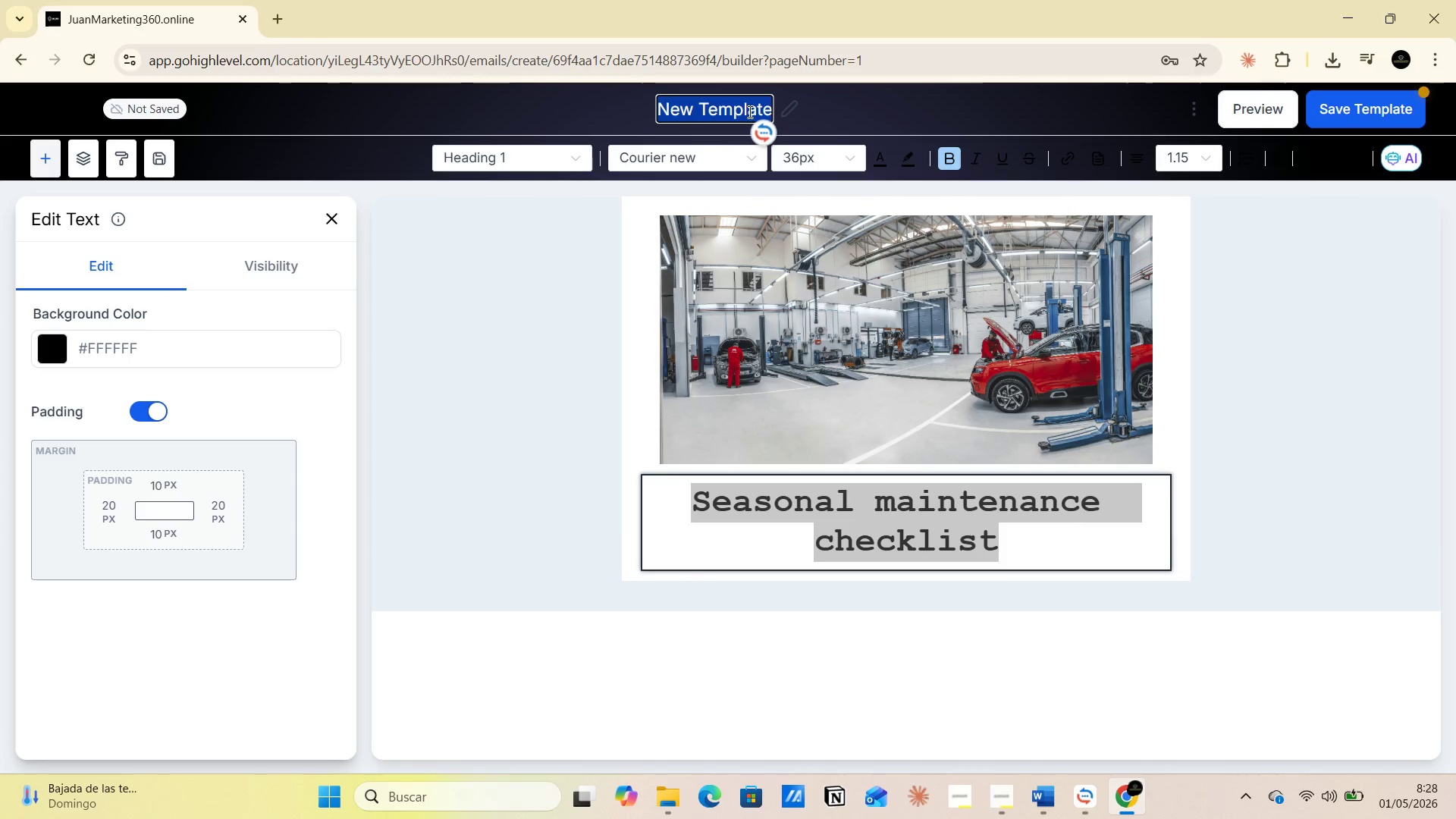 
key(3)
 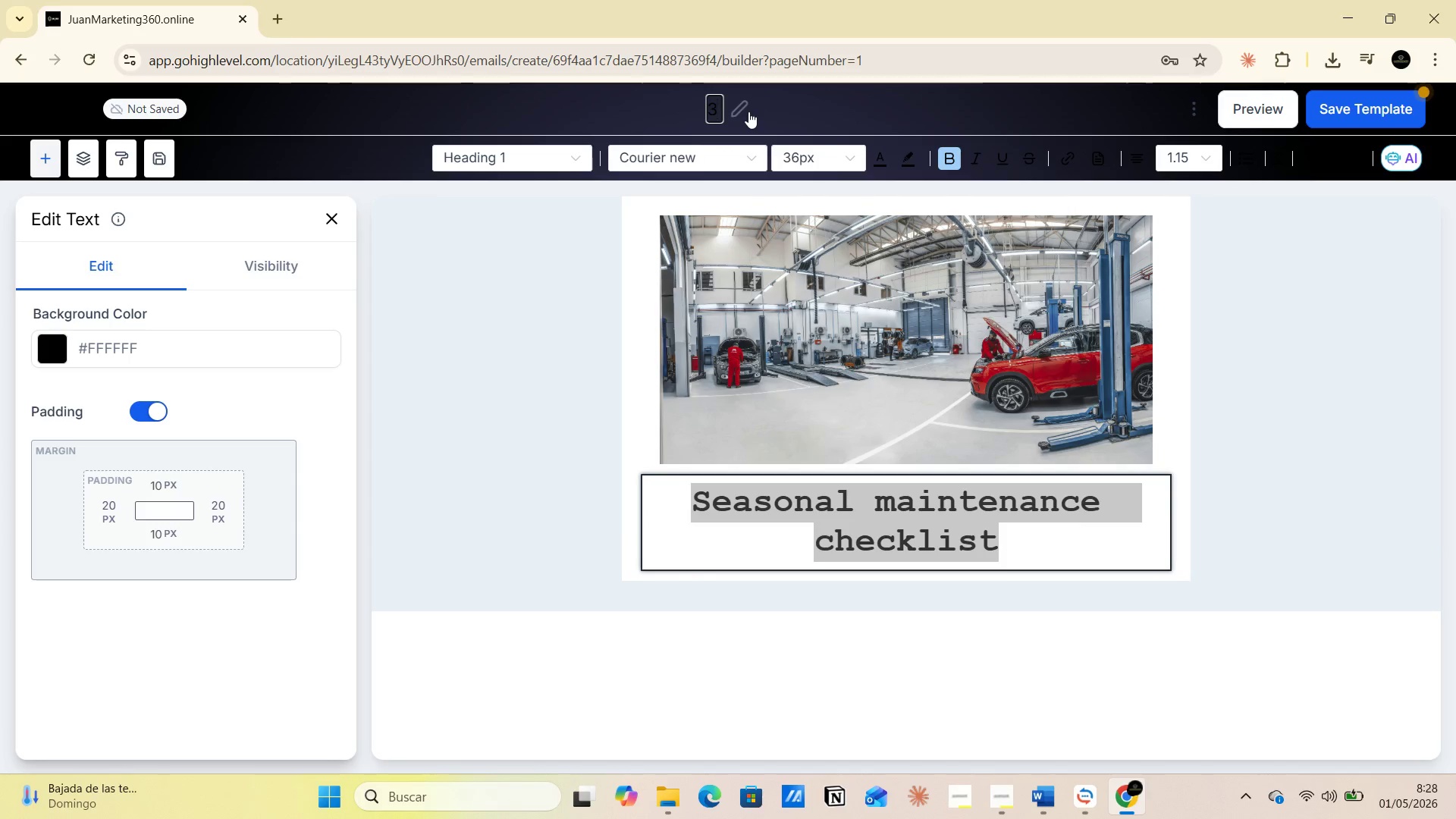 
key(Period)
 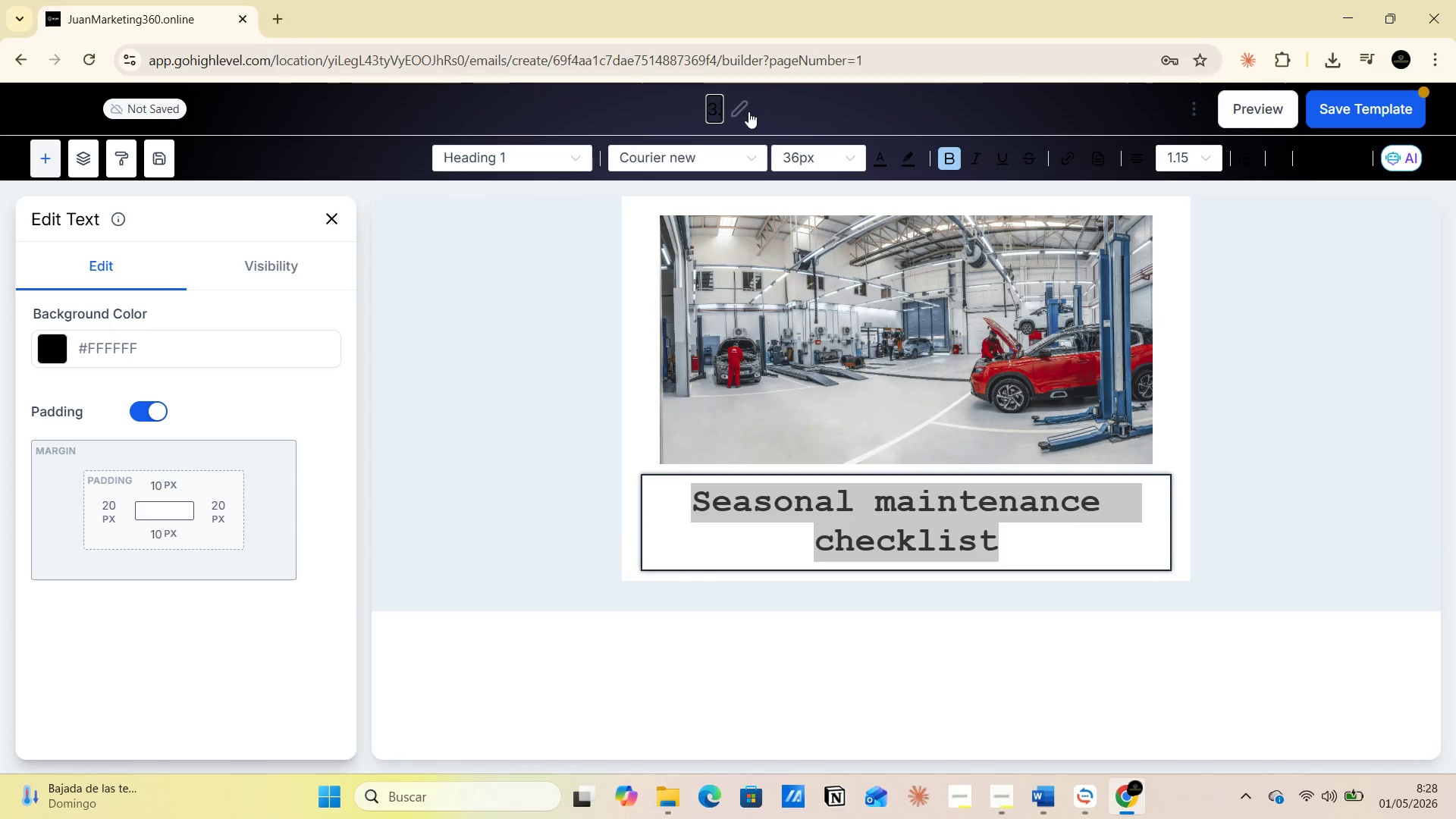 
key(3)
 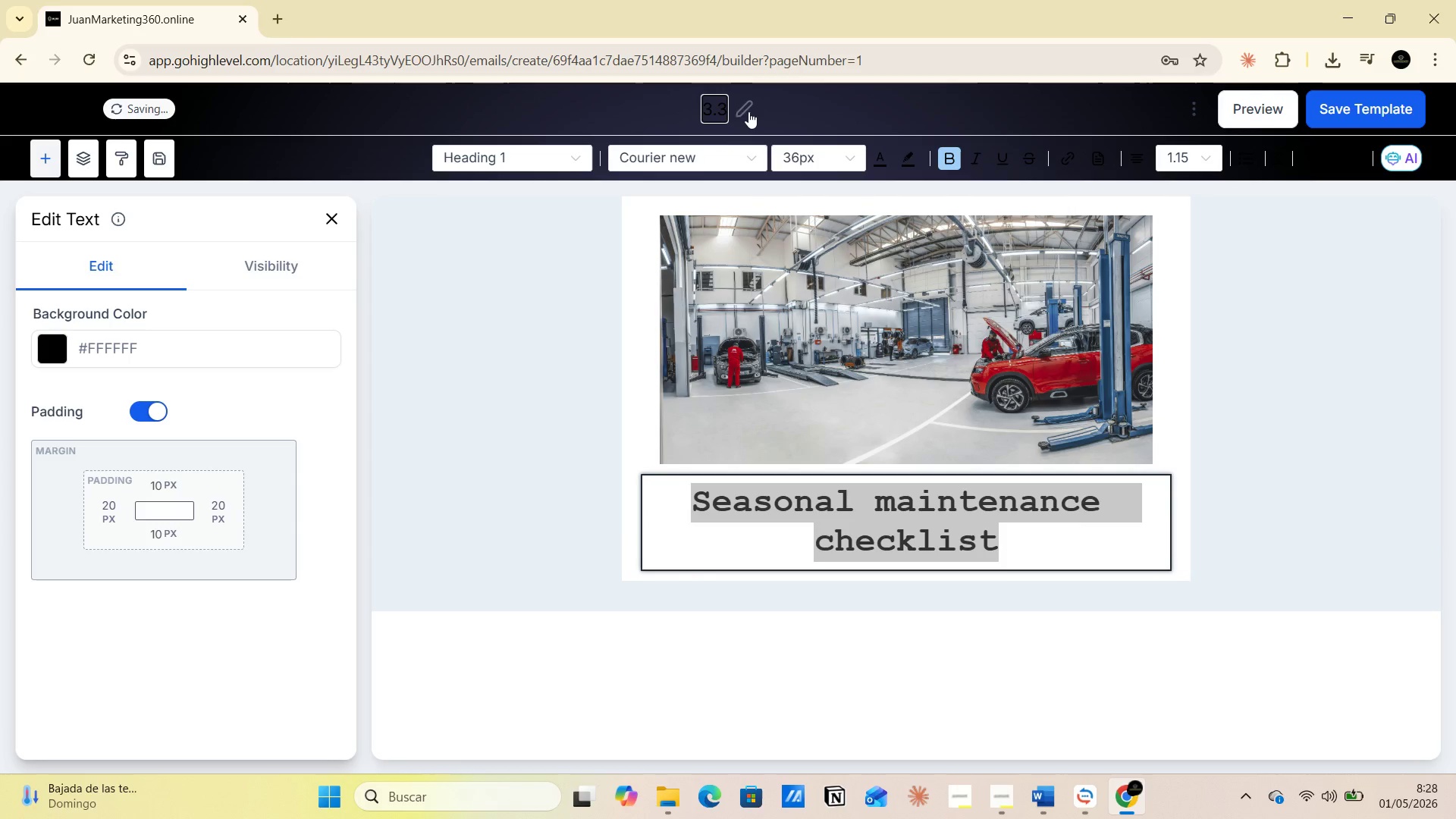 
key(Space)
 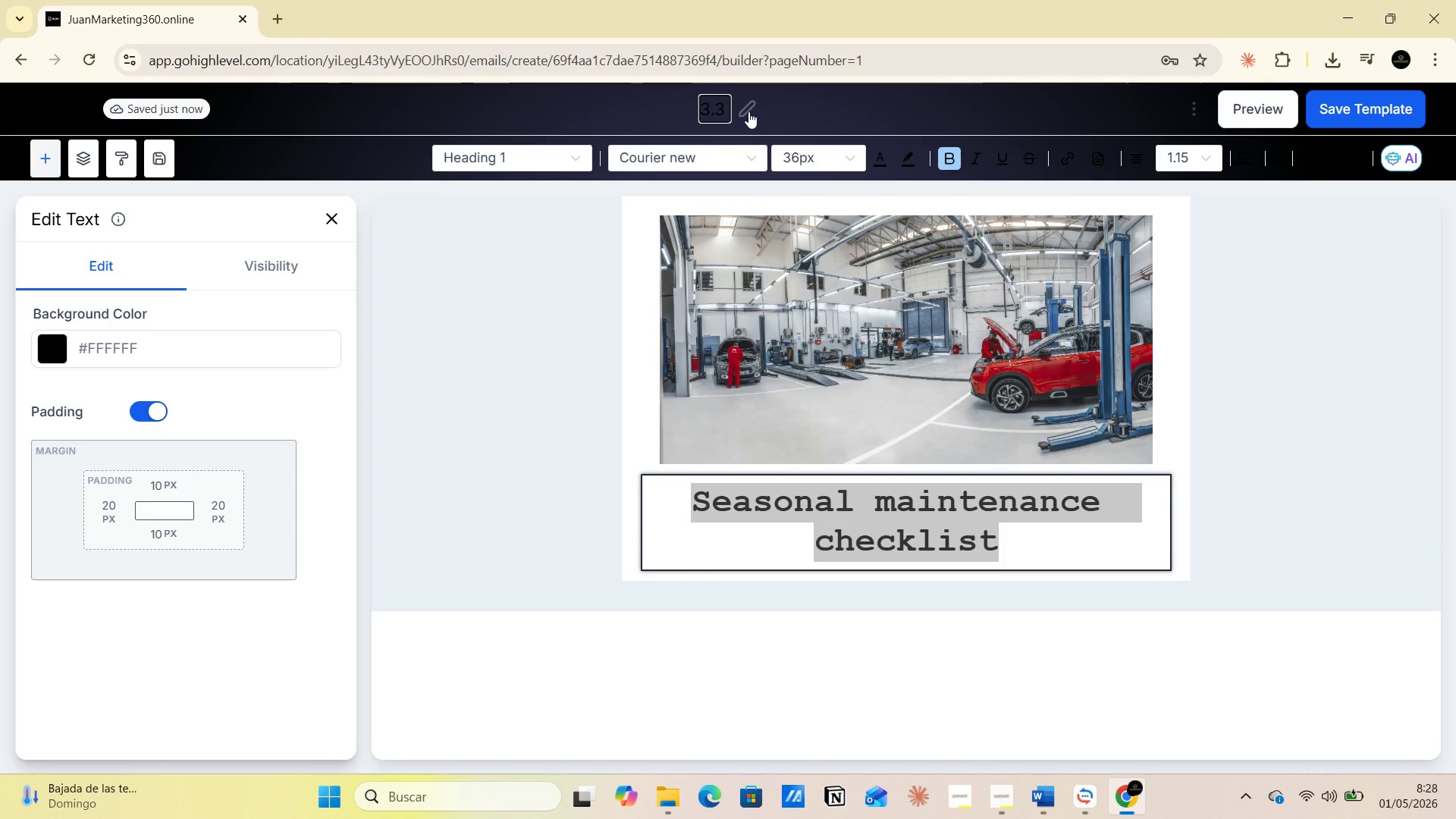 
key(Control+V)
 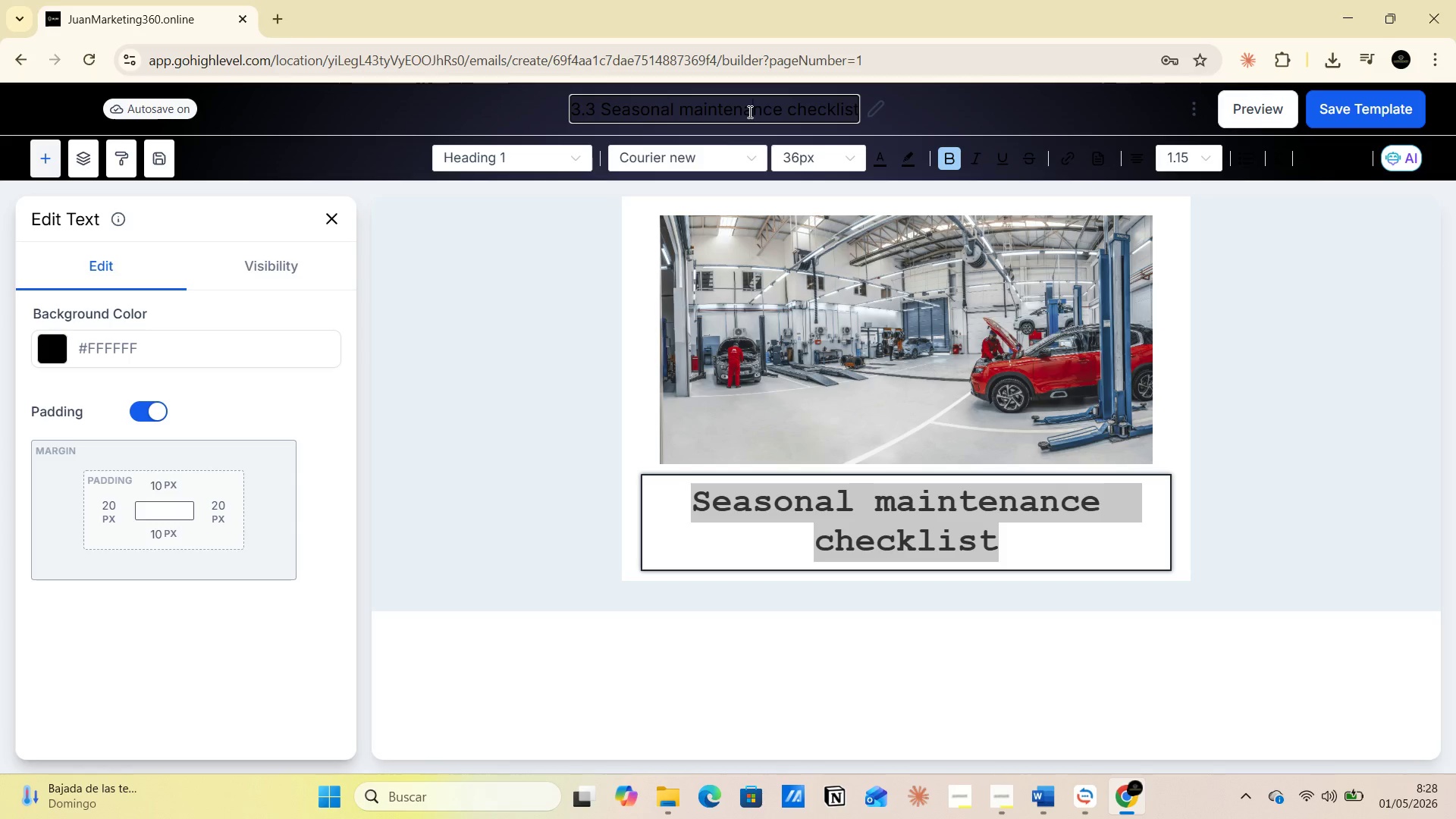 
double_click([748, 111])
 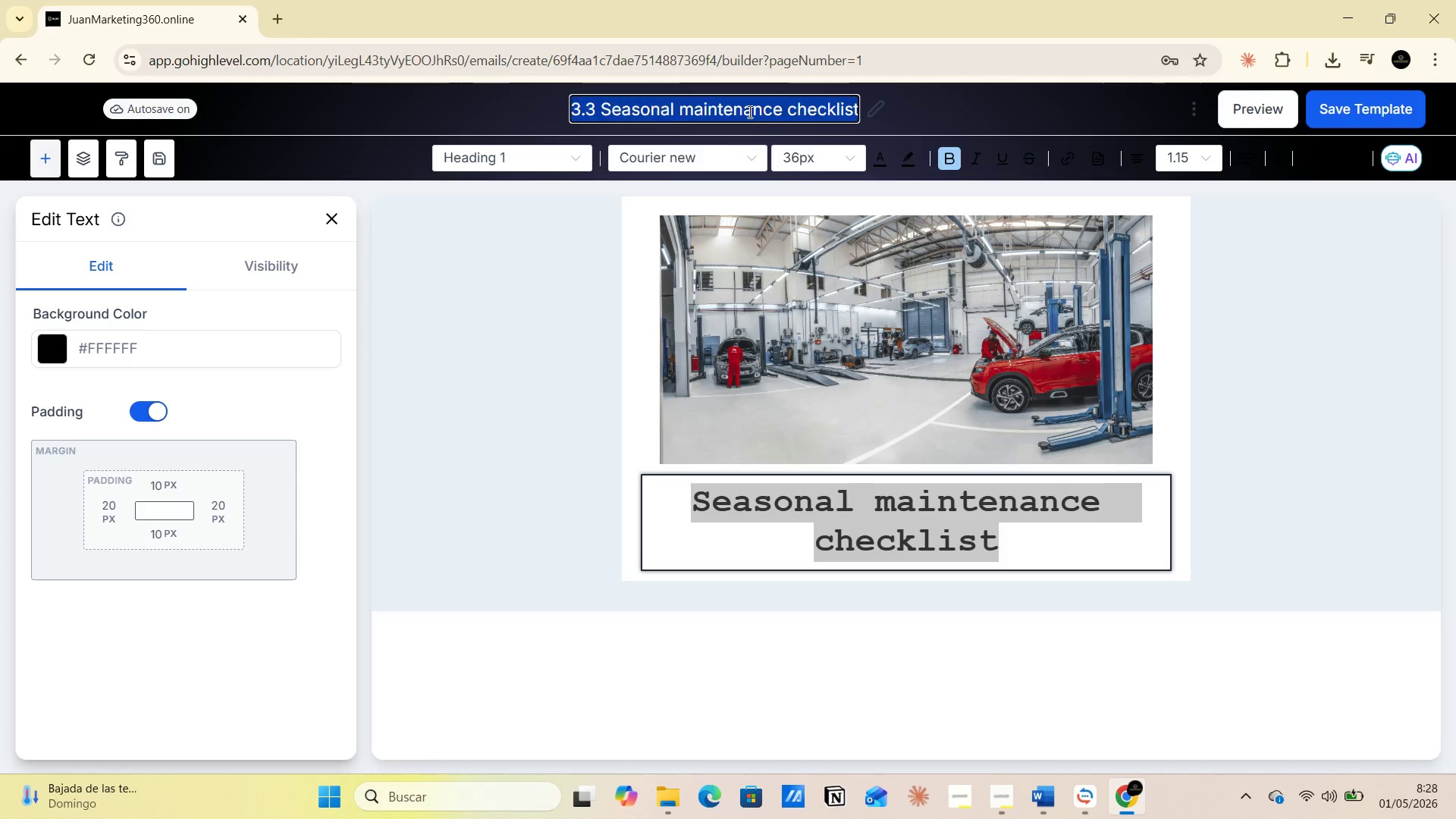 
triple_click([748, 111])
 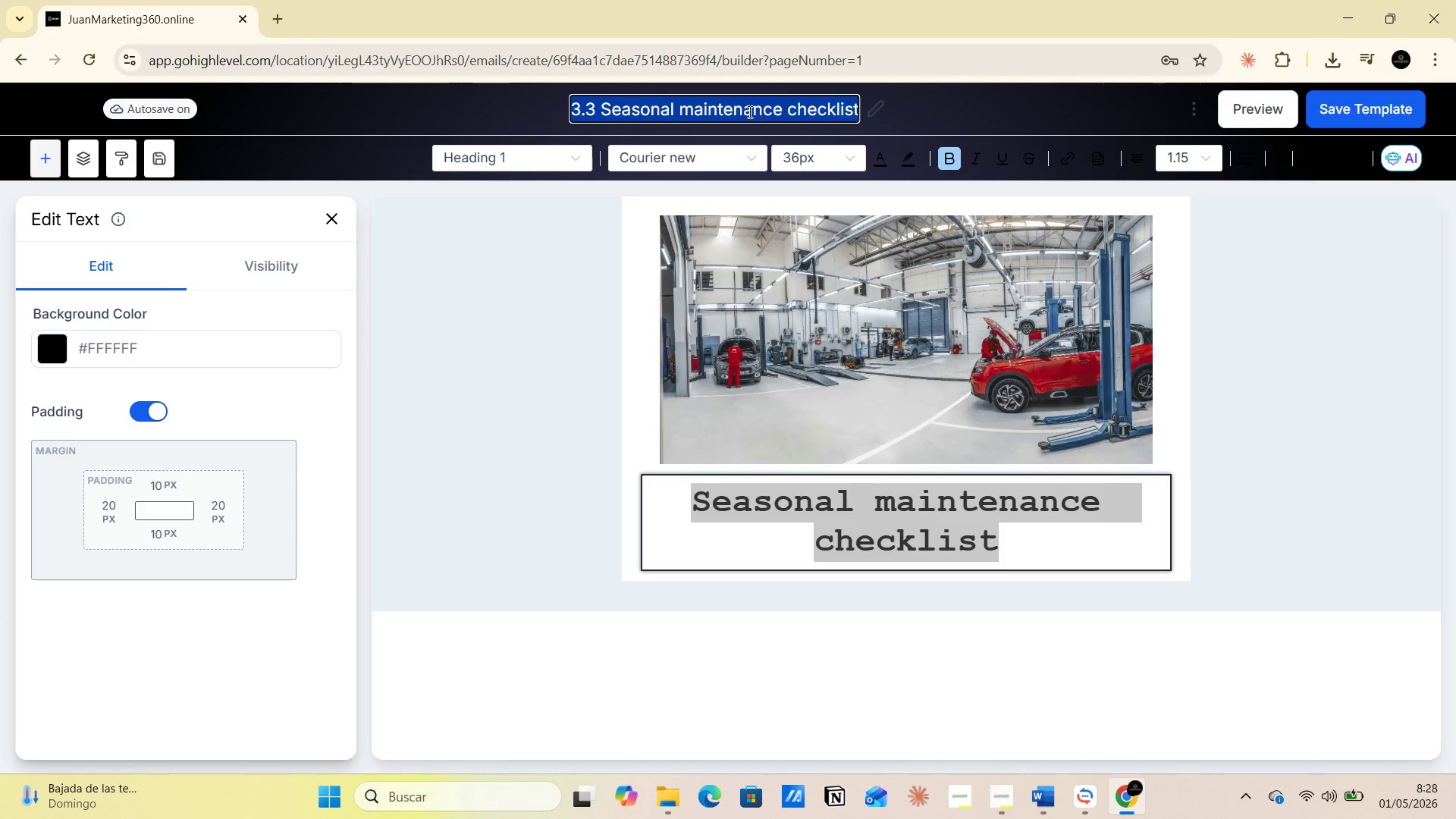 
triple_click([748, 111])
 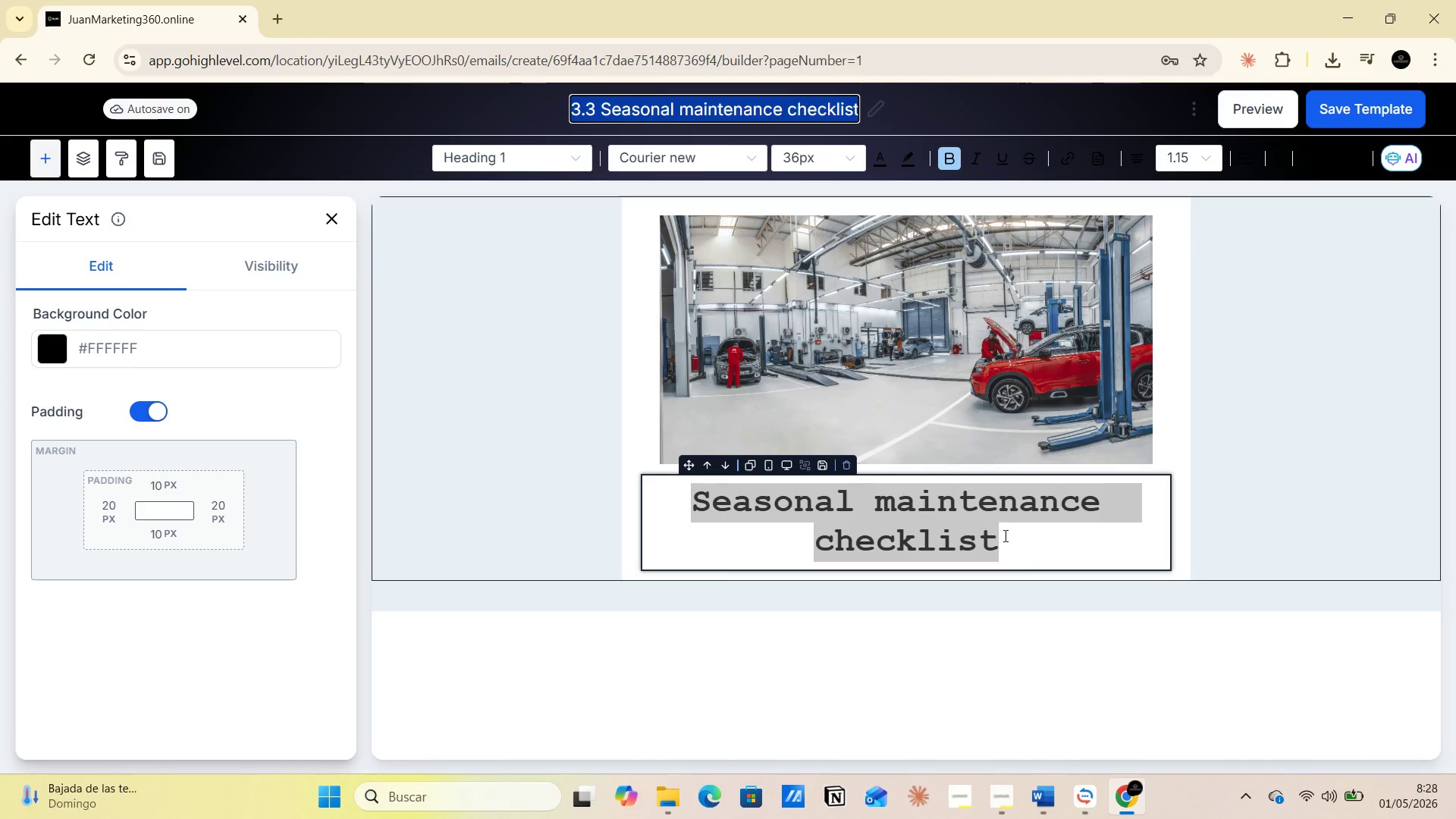 
left_click([1042, 550])
 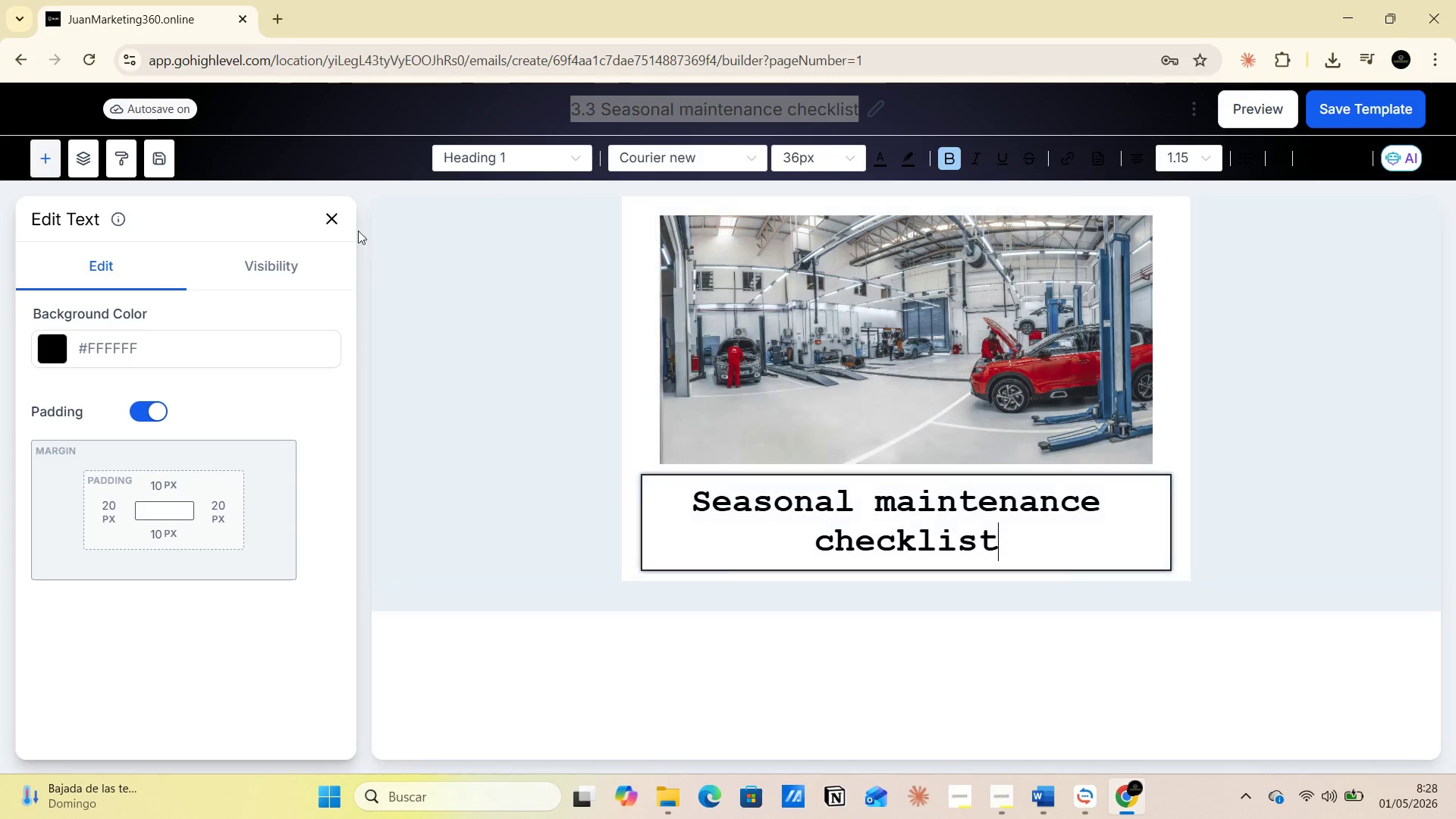 
left_click([333, 221])
 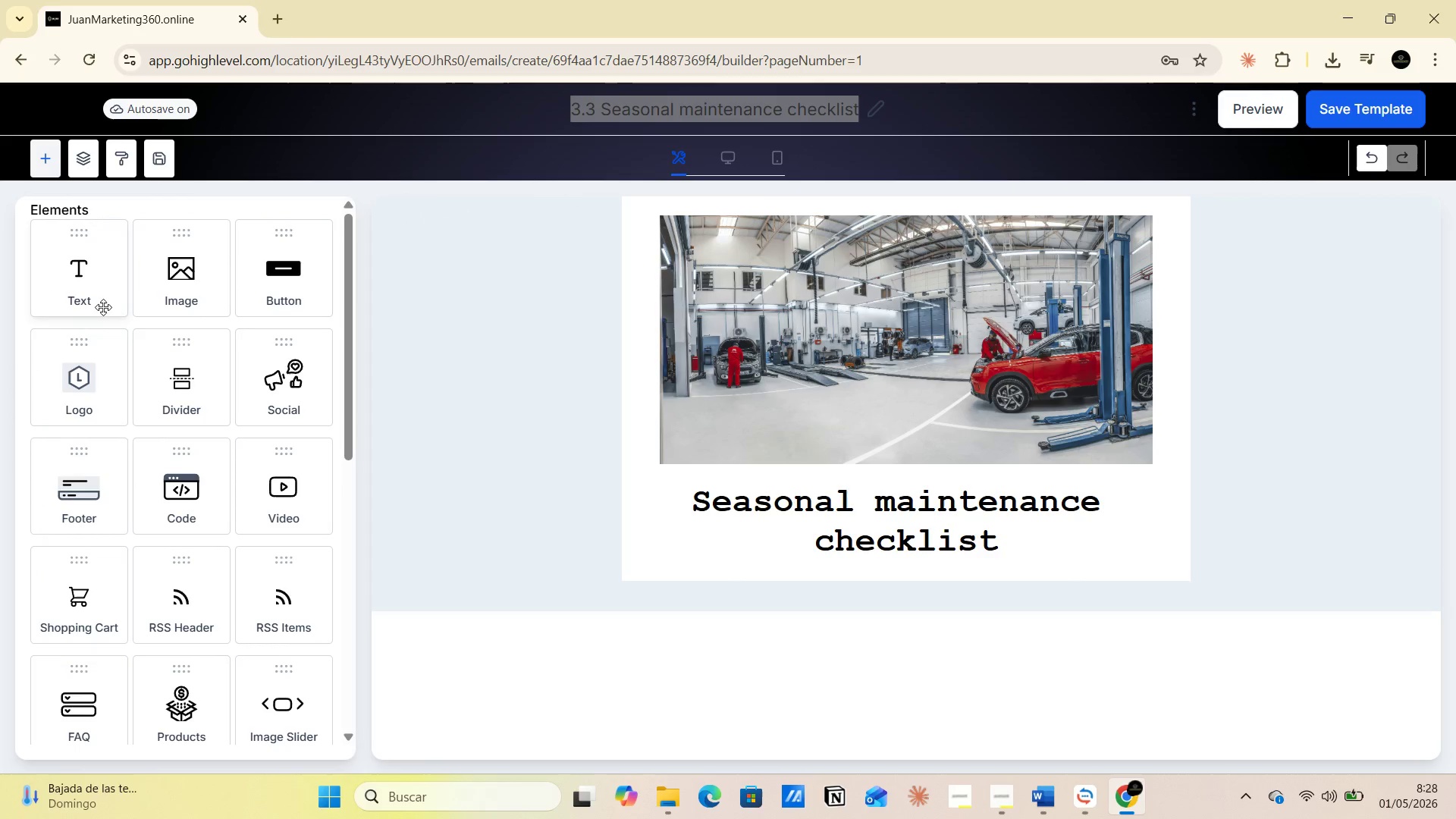 
left_click_drag(start_coordinate=[89, 289], to_coordinate=[825, 544])
 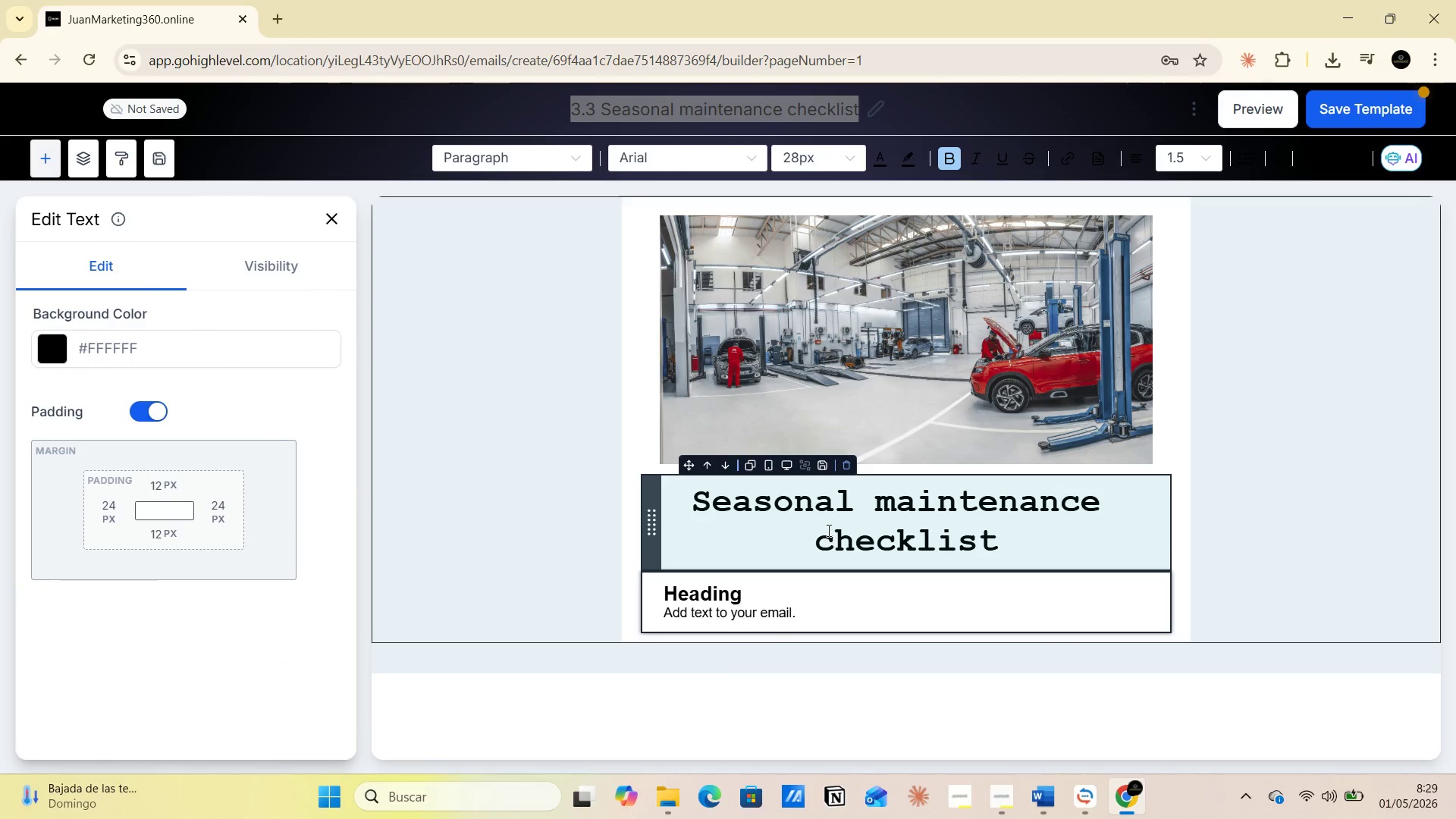 
scroll: coordinate [827, 529], scroll_direction: down, amount: 2.0
 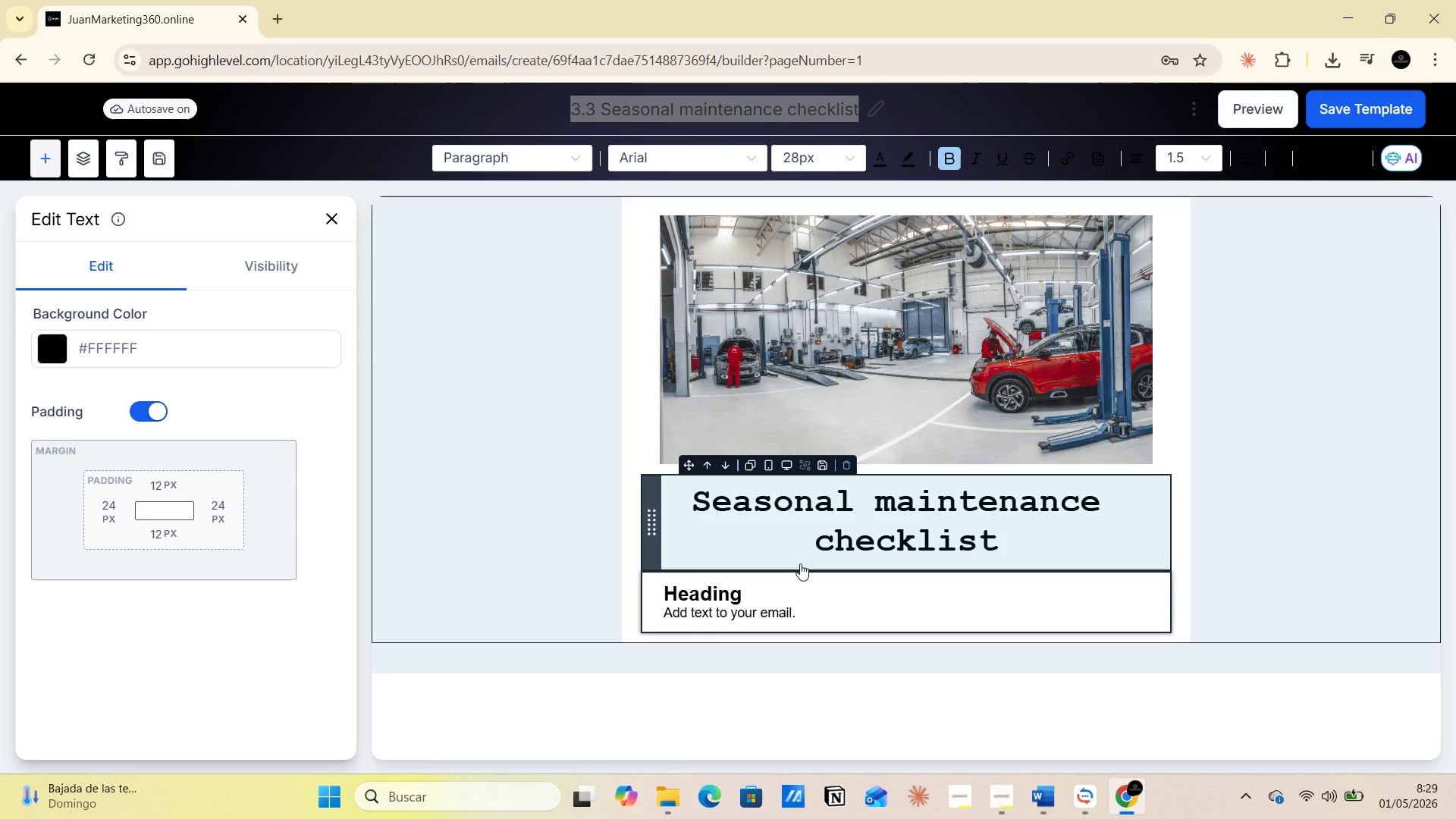 
wait(38.68)
 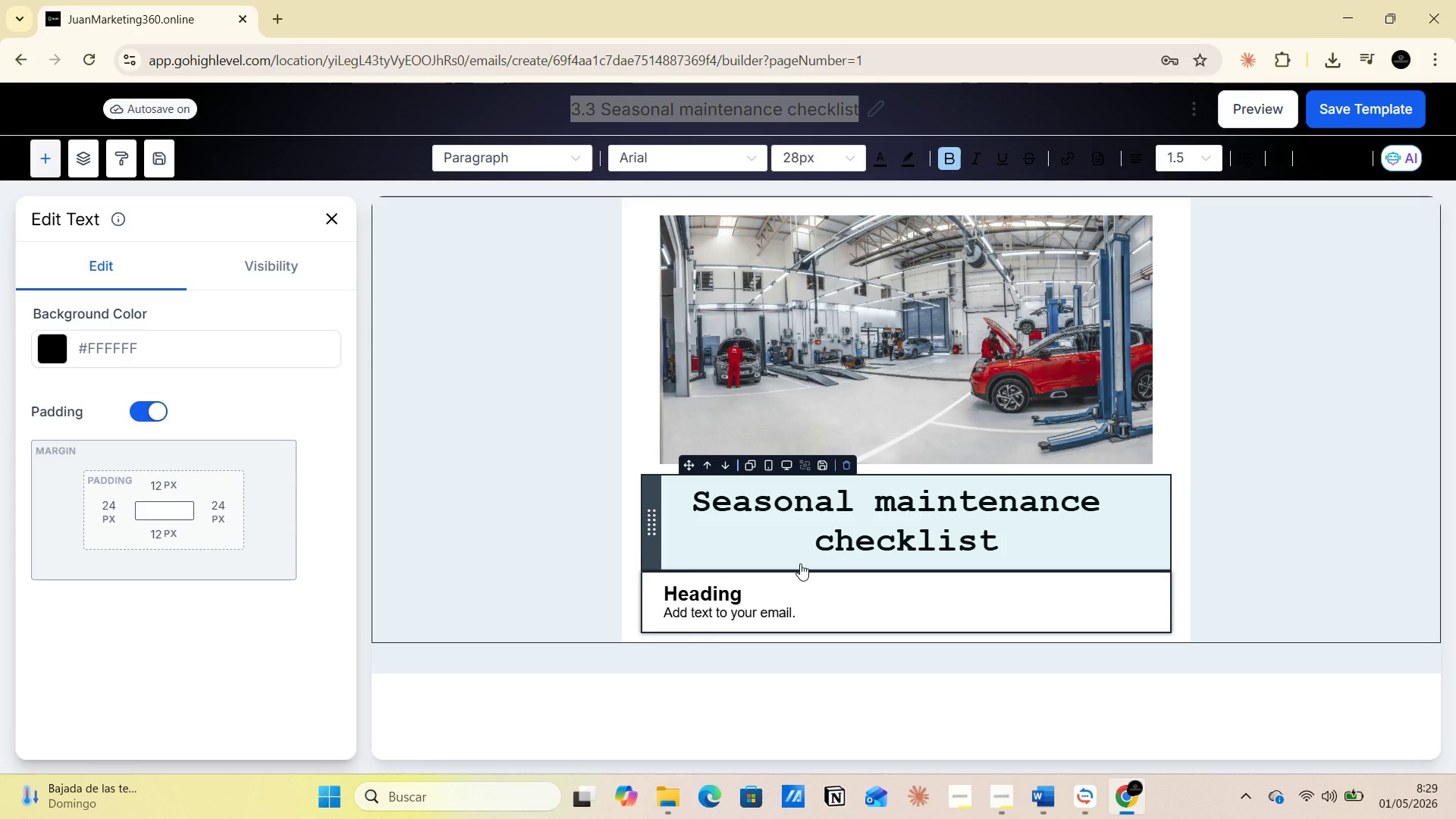 
left_click([1050, 791])
 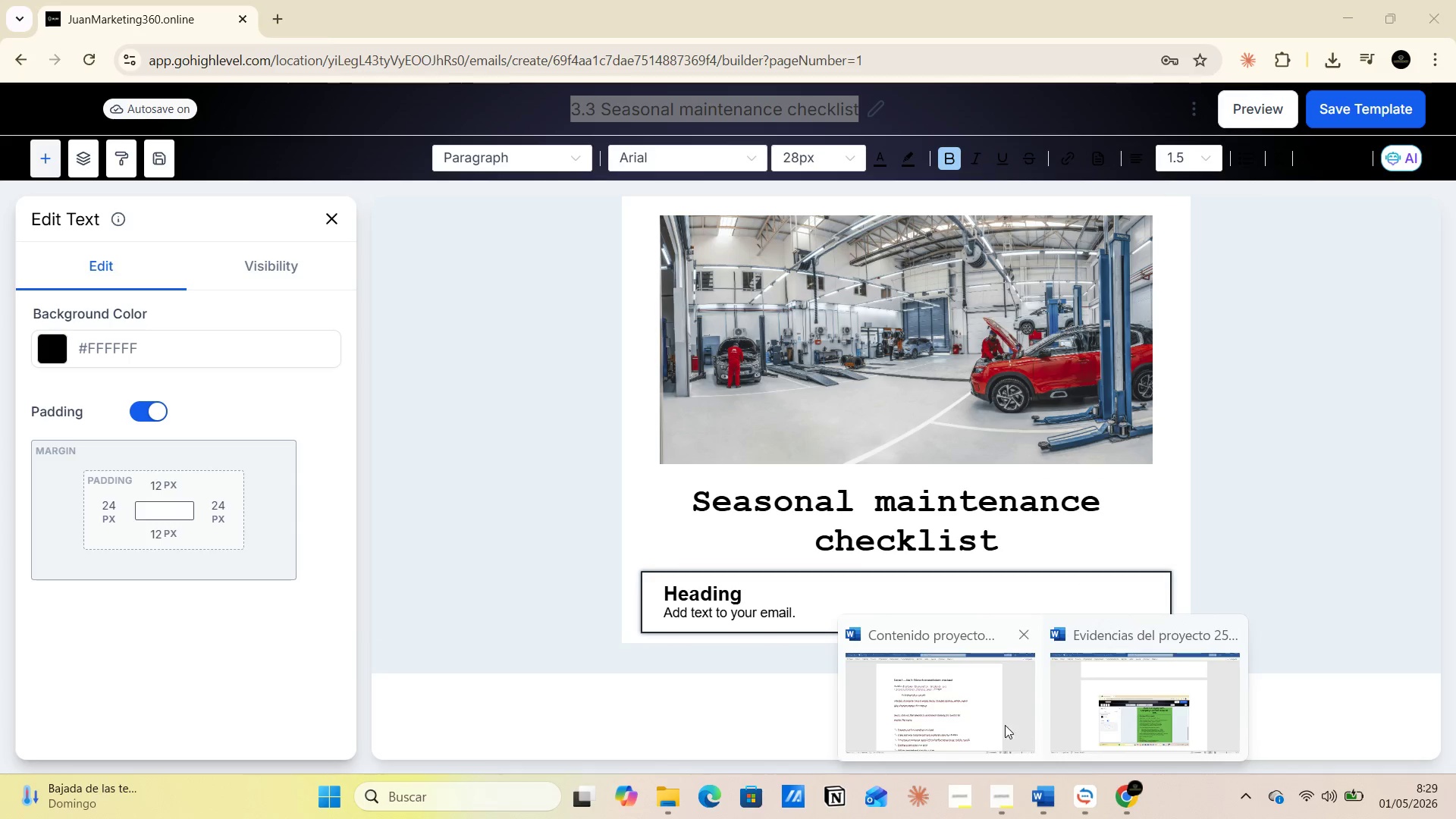 
left_click([974, 714])
 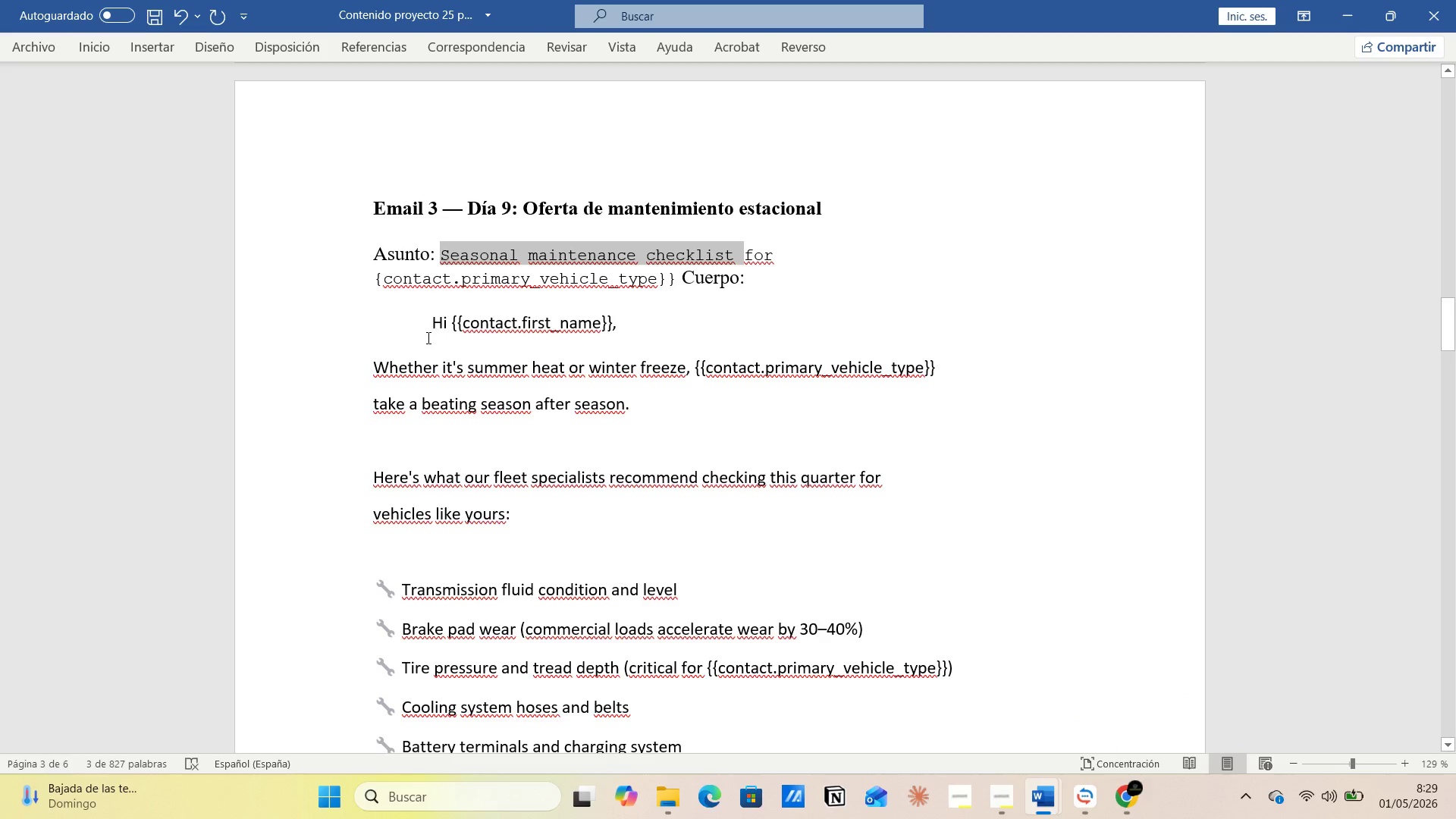 
left_click_drag(start_coordinate=[427, 322], to_coordinate=[690, 394])
 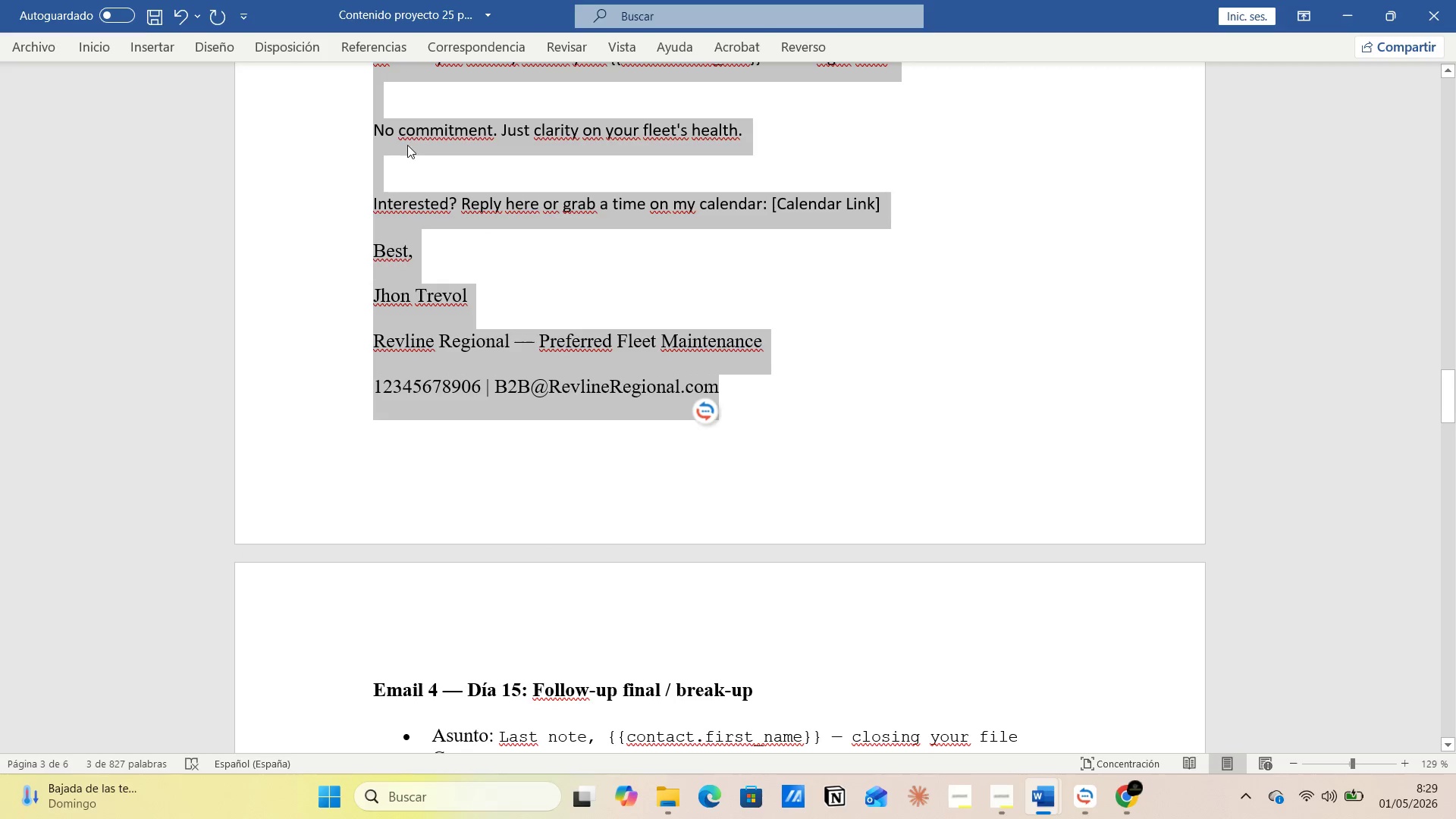 
scroll: coordinate [690, 394], scroll_direction: down, amount: 16.0
 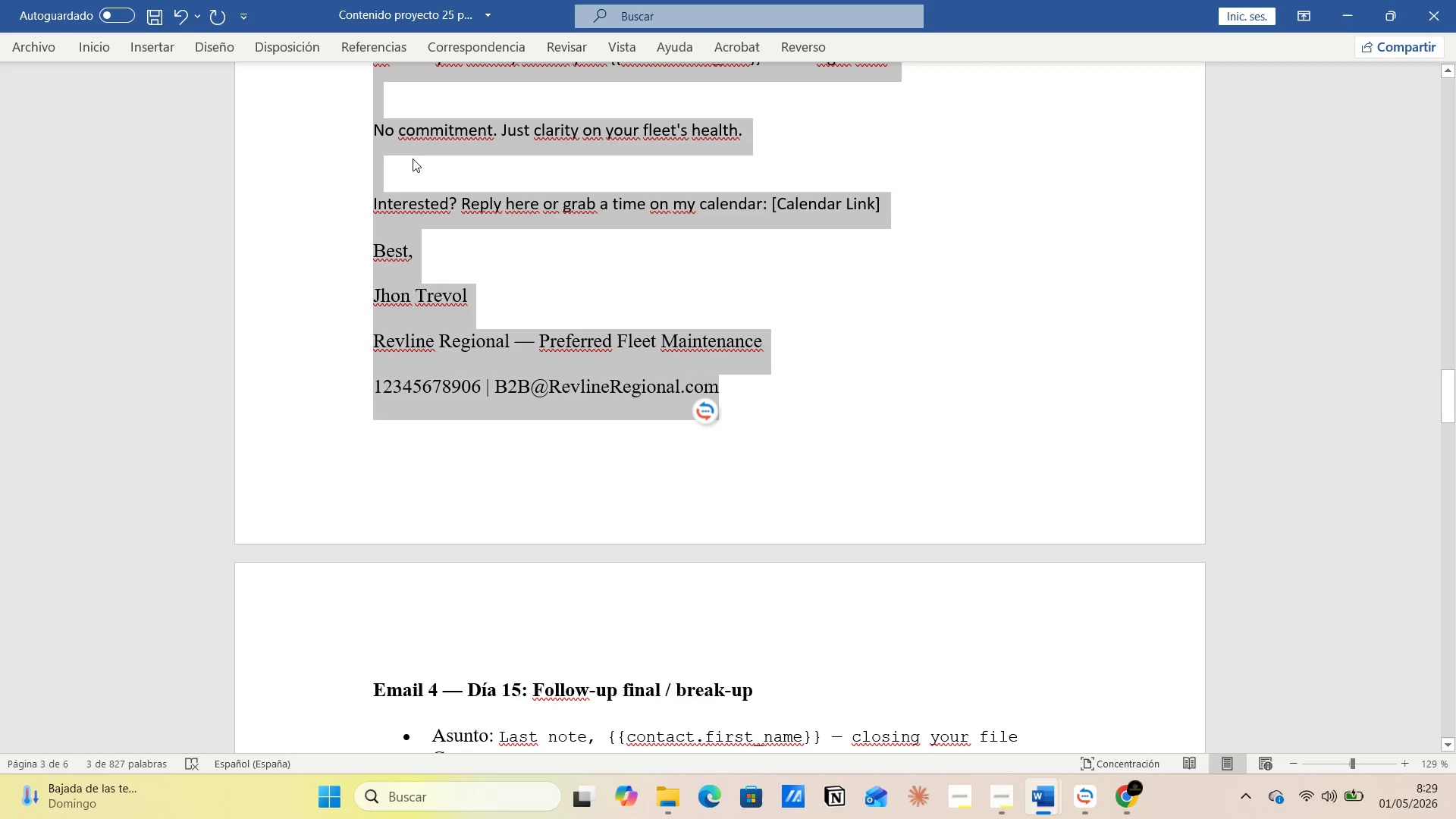 
right_click([407, 145])
 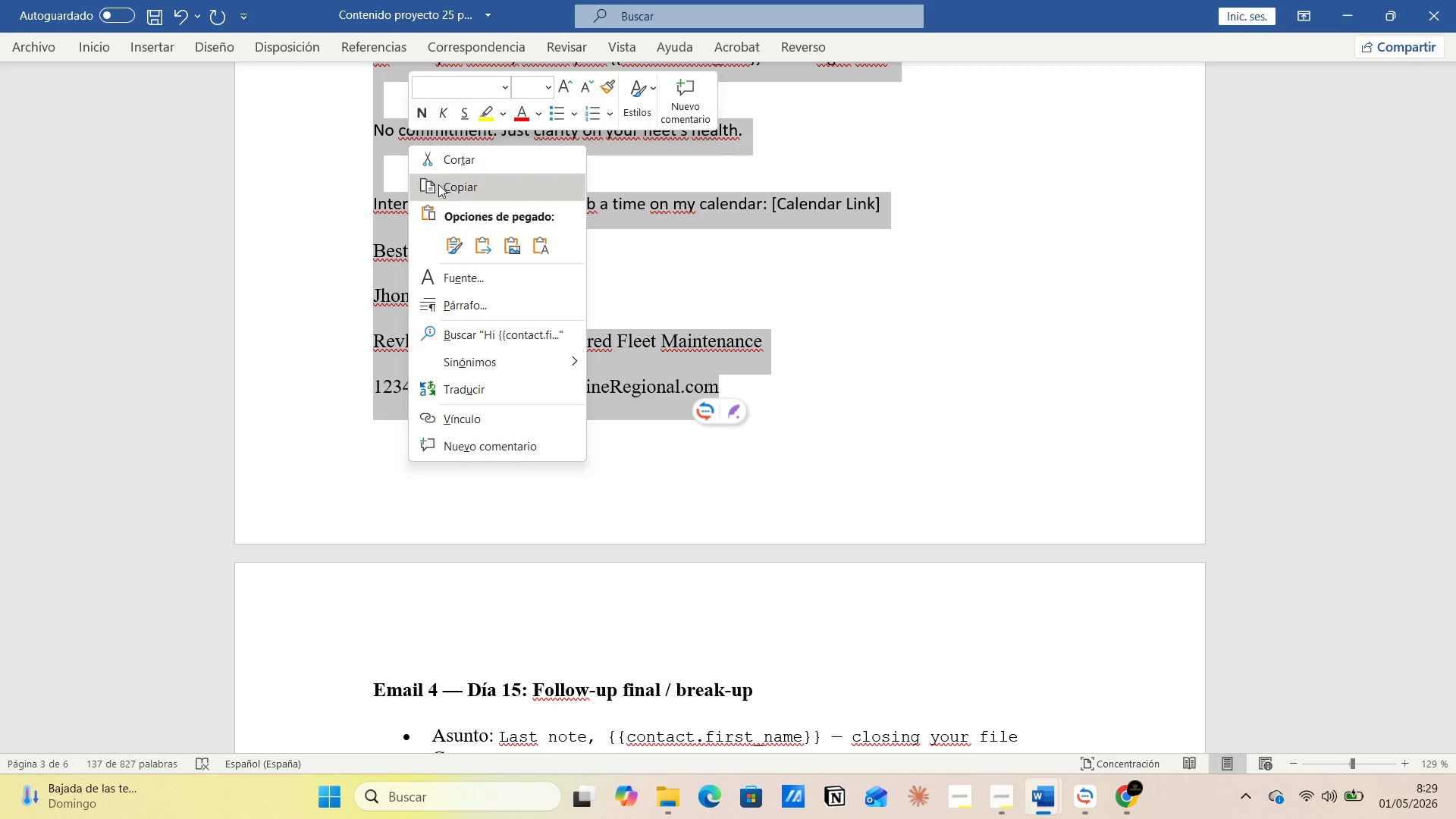 
left_click([441, 185])
 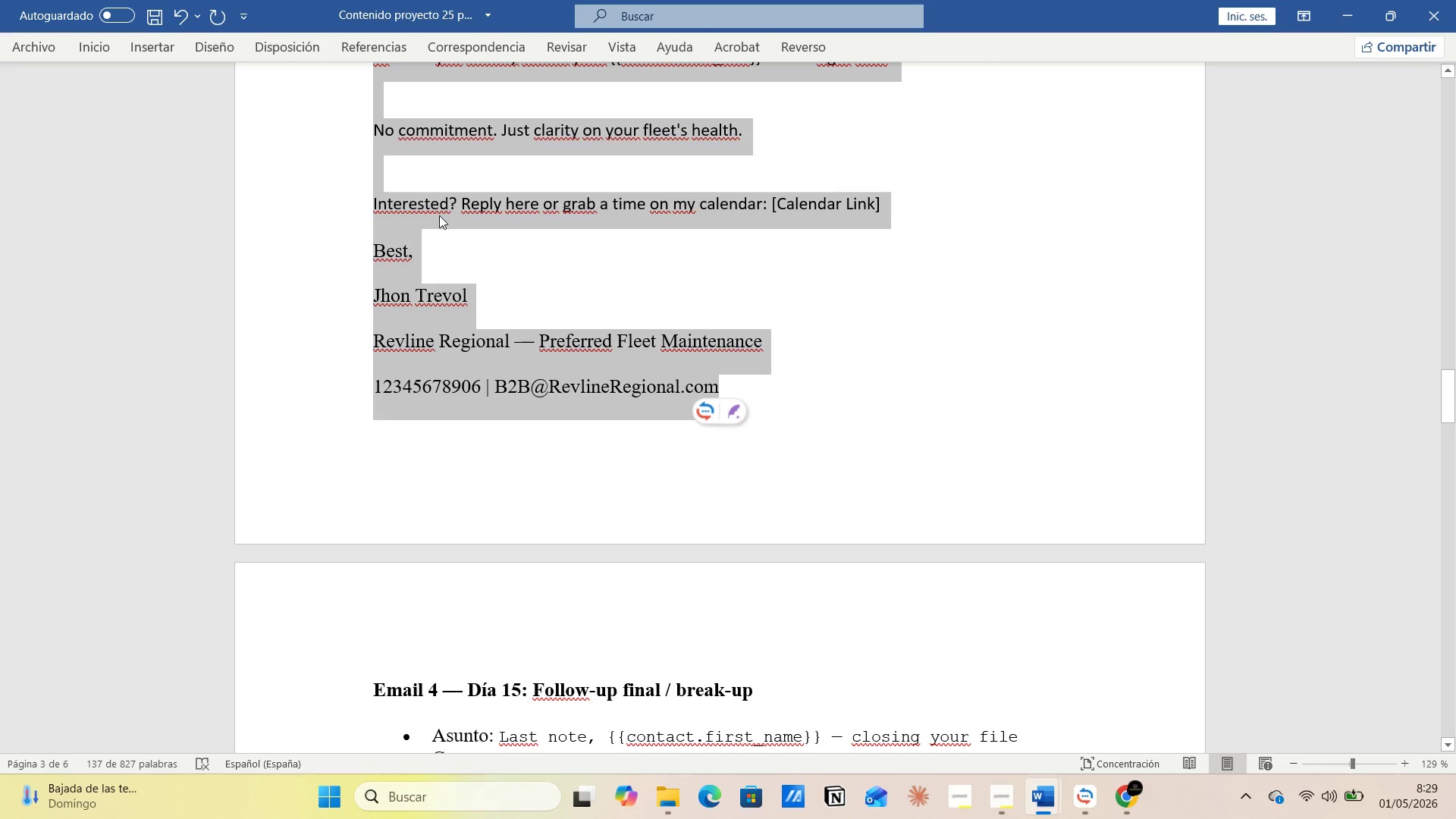 
key(Alt+AltLeft)
 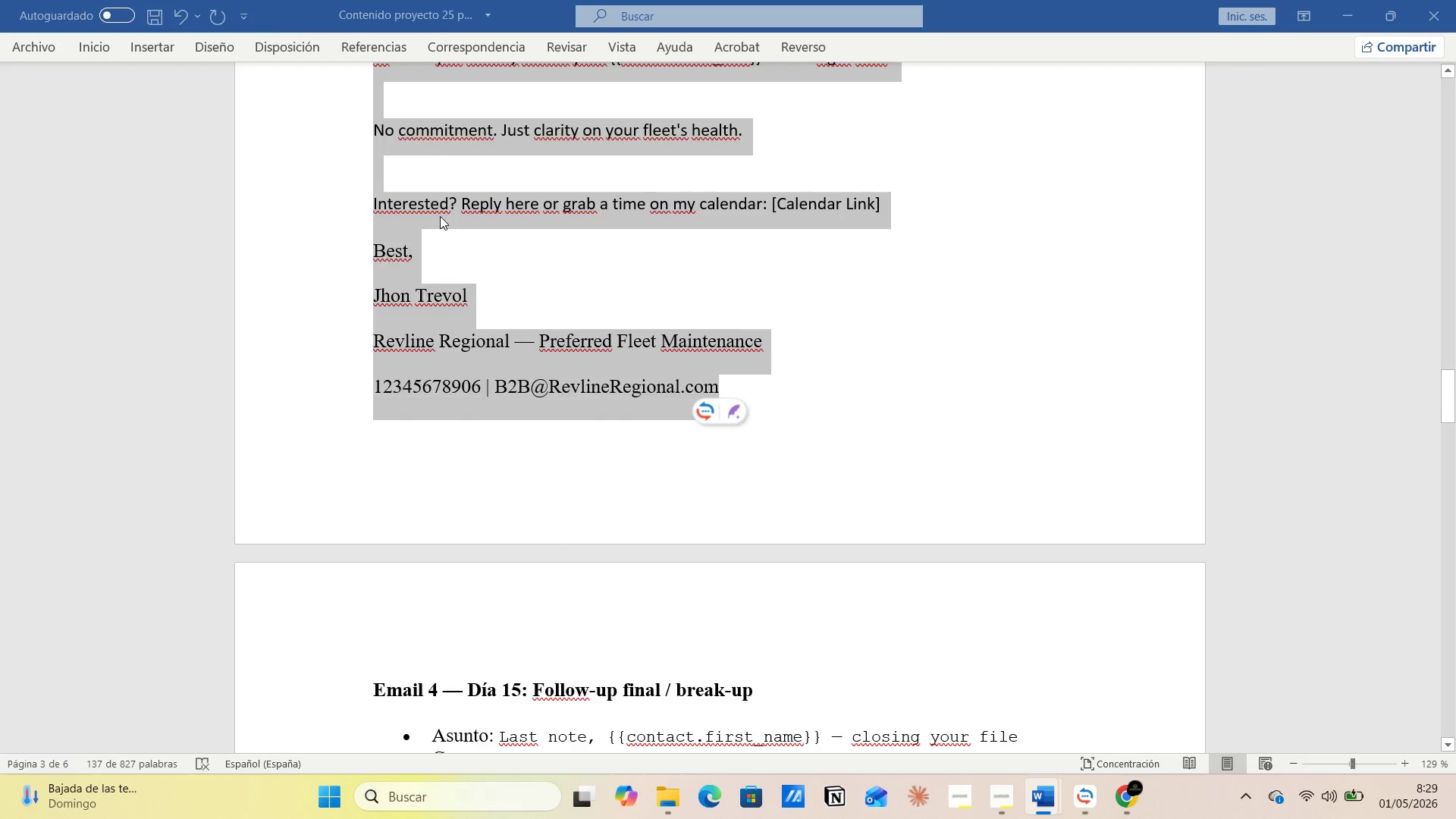 
key(Alt+Tab)
 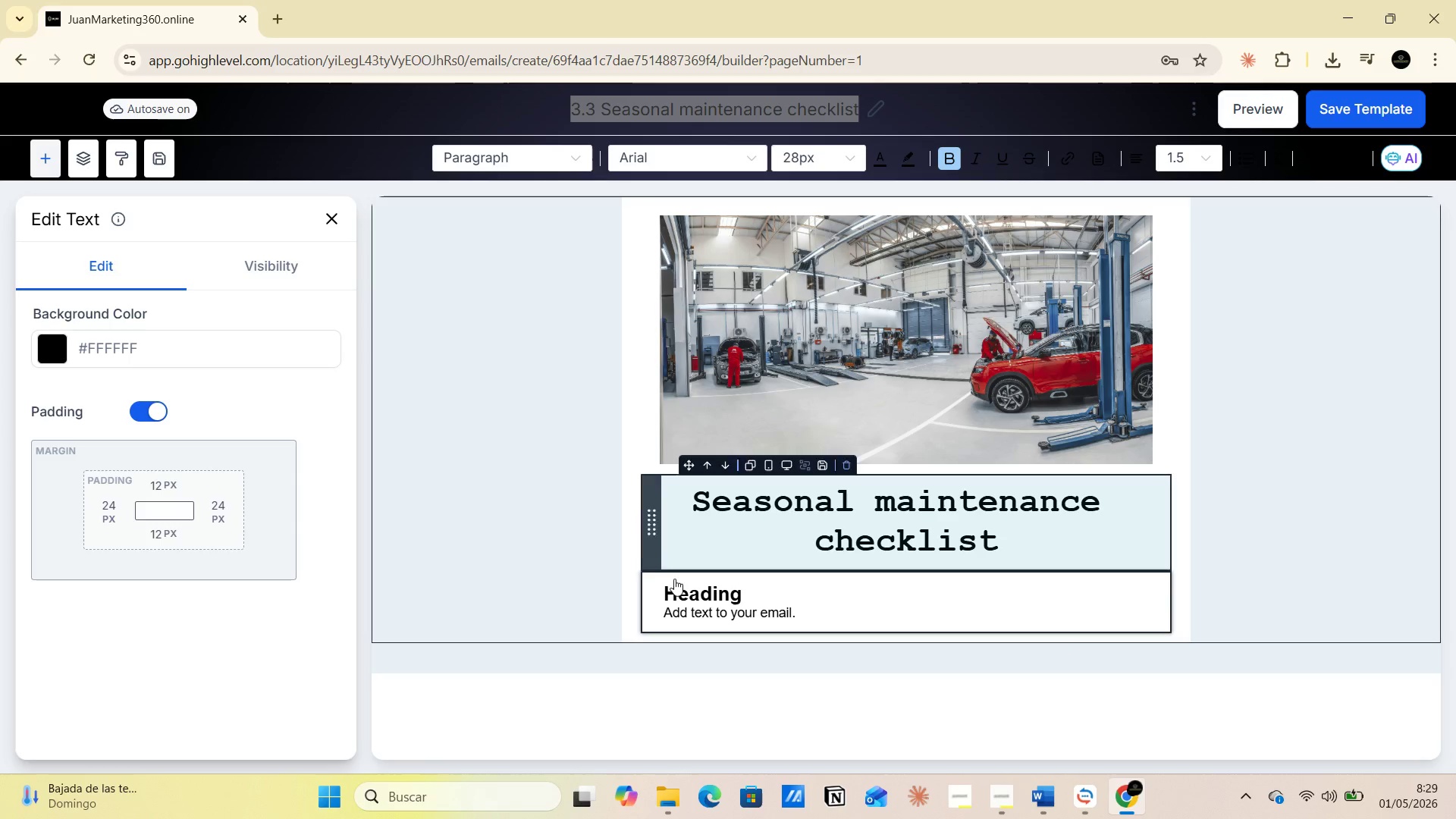 
left_click([670, 588])
 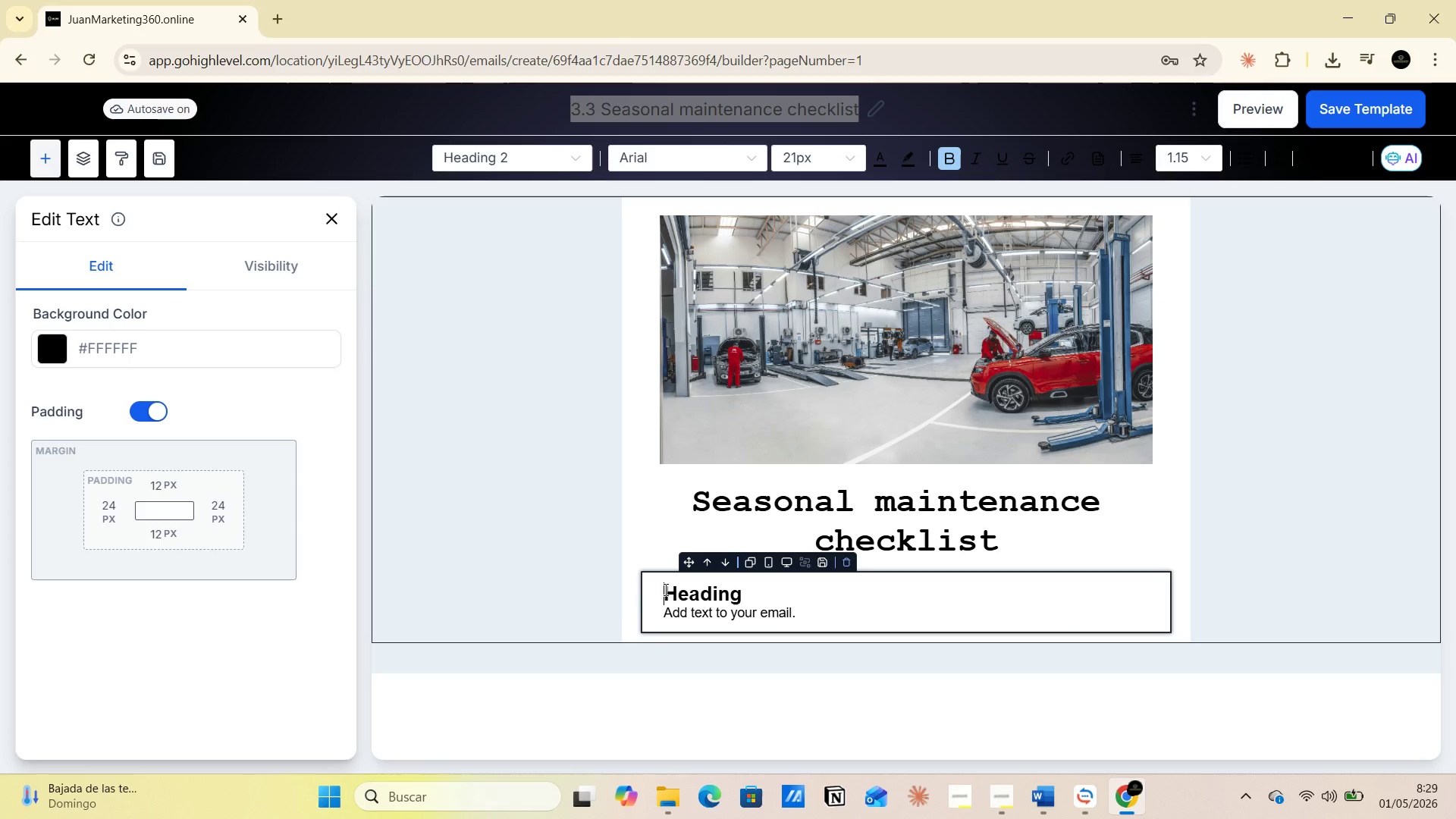 
left_click_drag(start_coordinate=[664, 589], to_coordinate=[814, 609])
 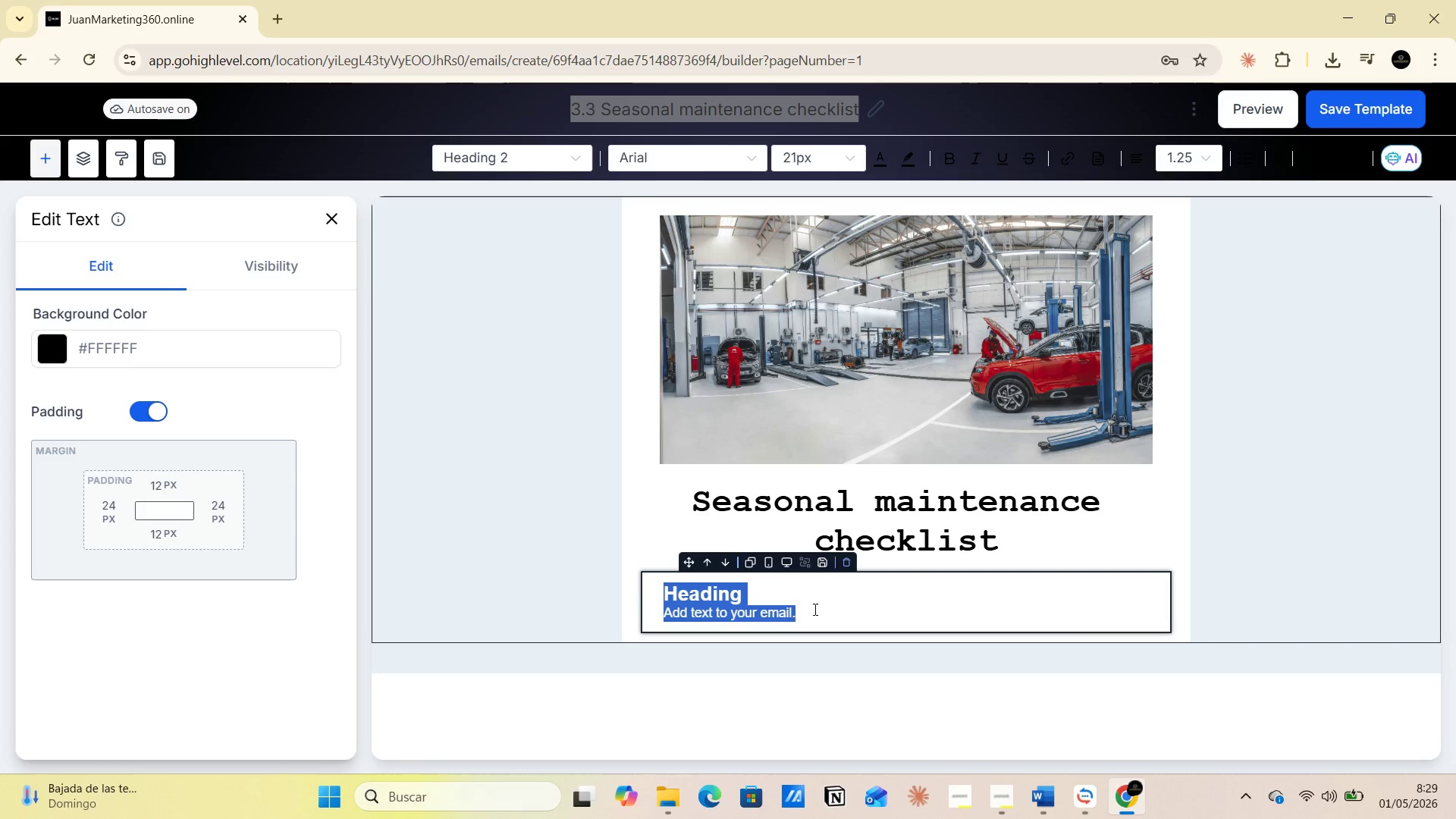 
key(Control+V)
 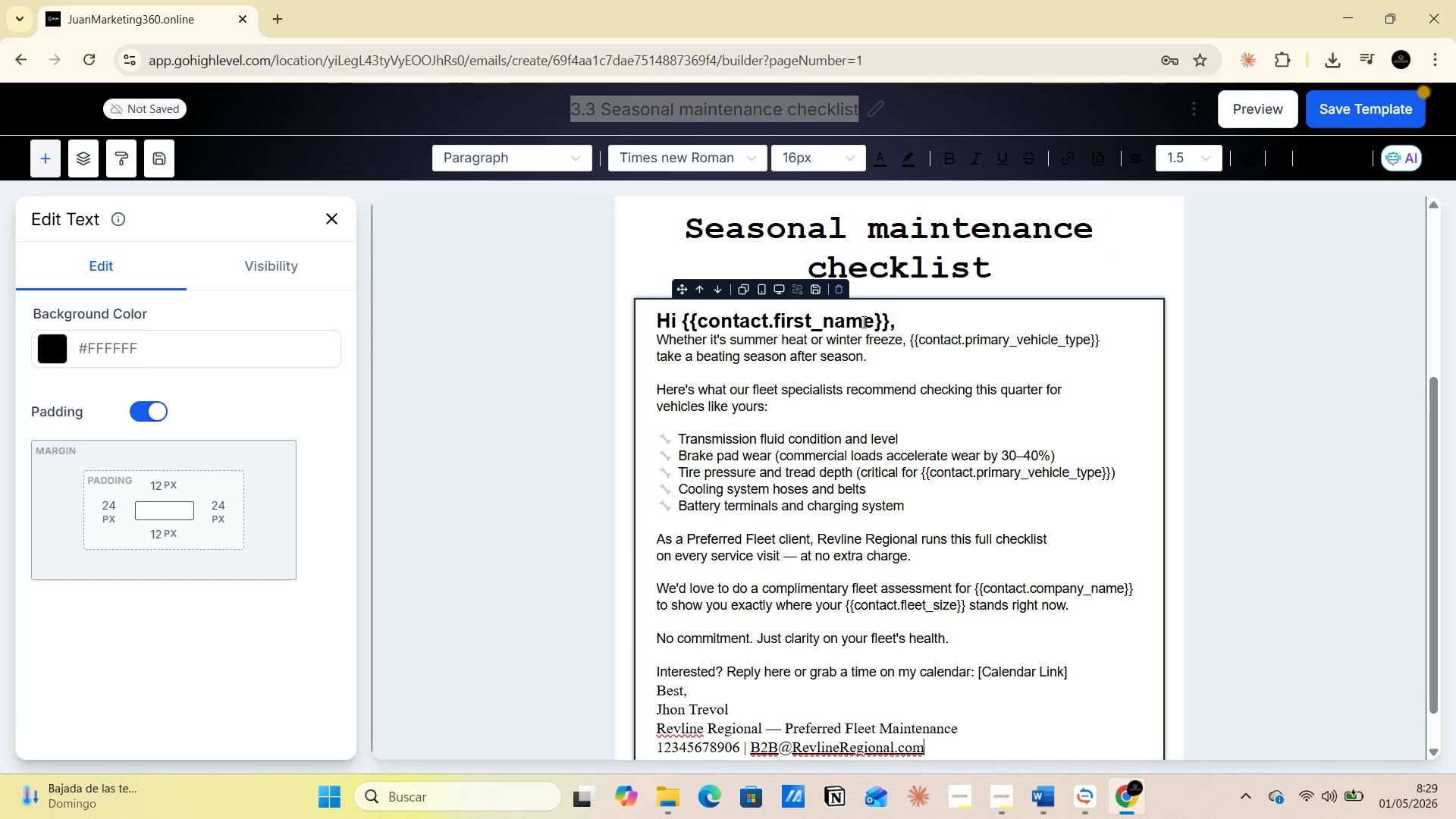 
left_click([912, 321])
 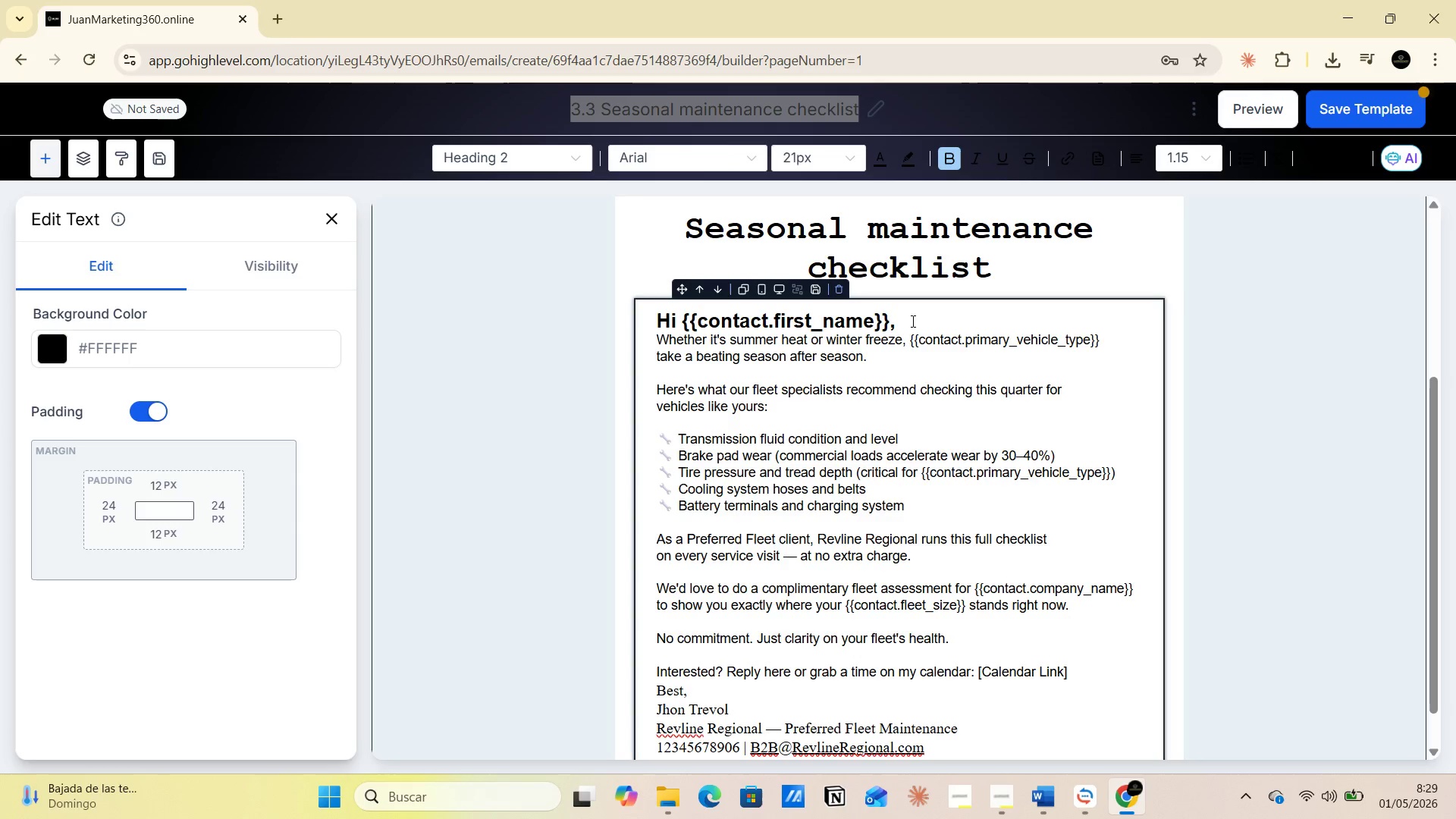 
key(Enter)
 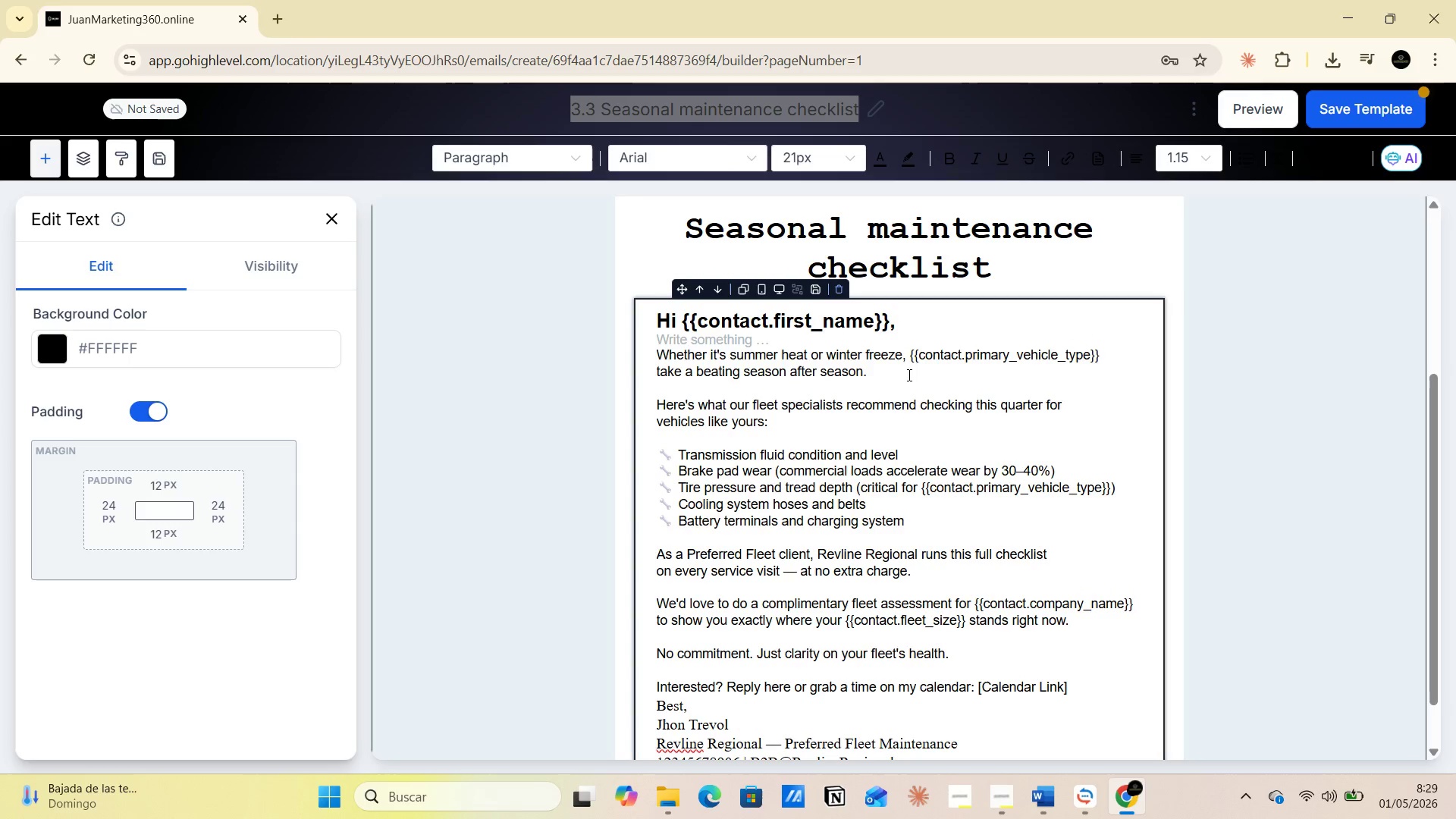 
left_click([772, 346])
 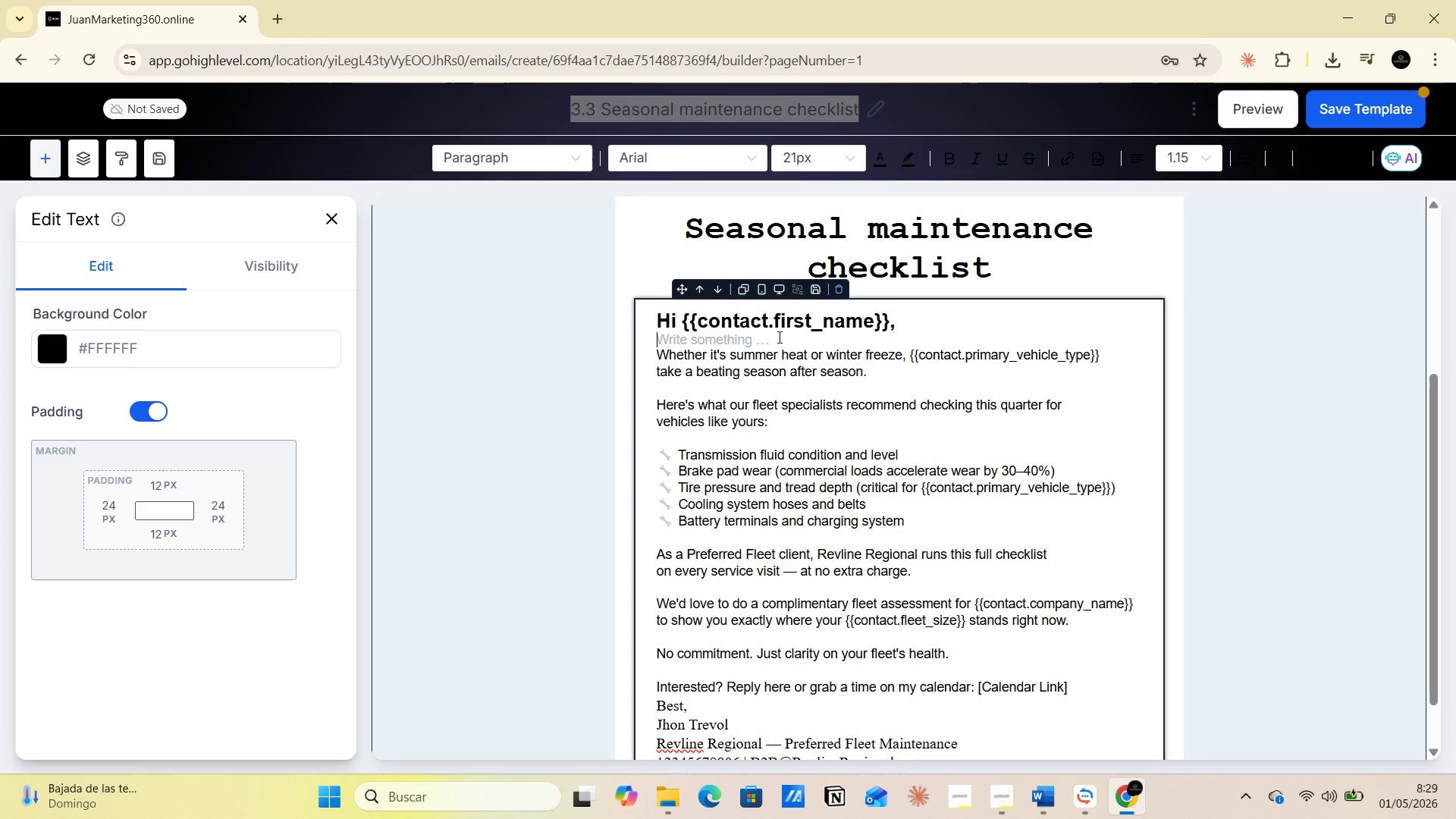 
left_click([780, 337])
 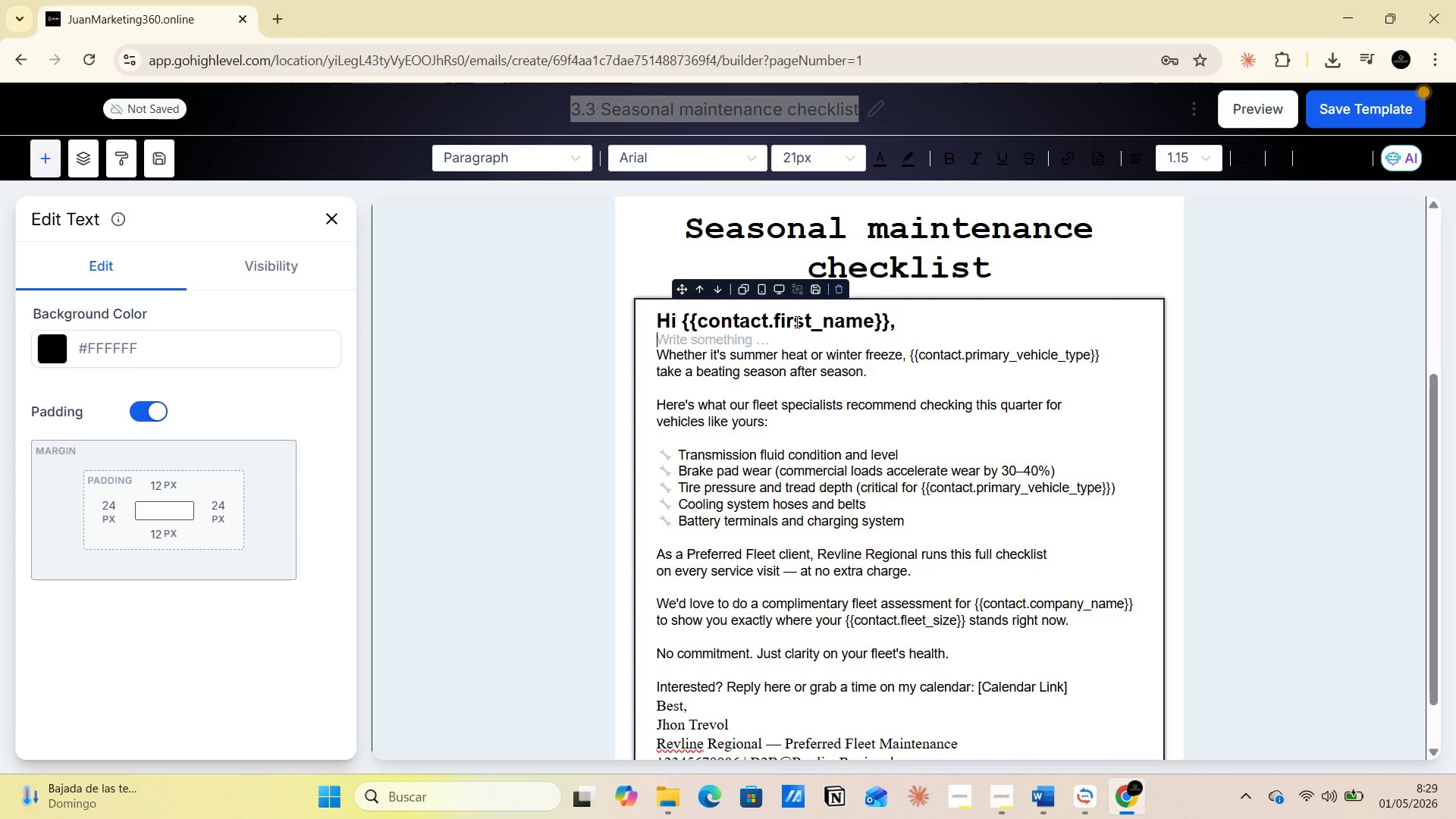 
left_click([796, 320])
 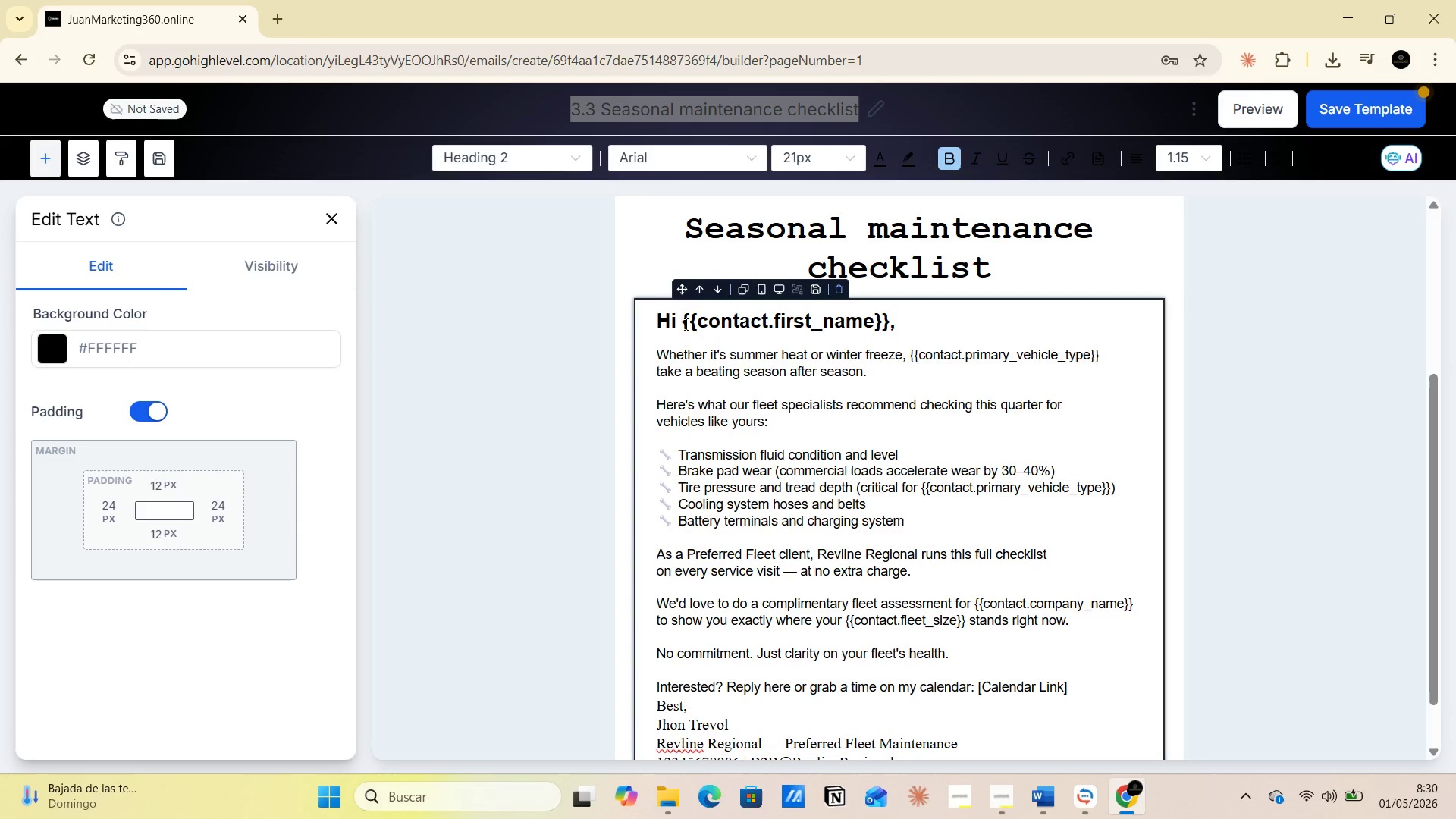 
left_click_drag(start_coordinate=[685, 324], to_coordinate=[905, 324])
 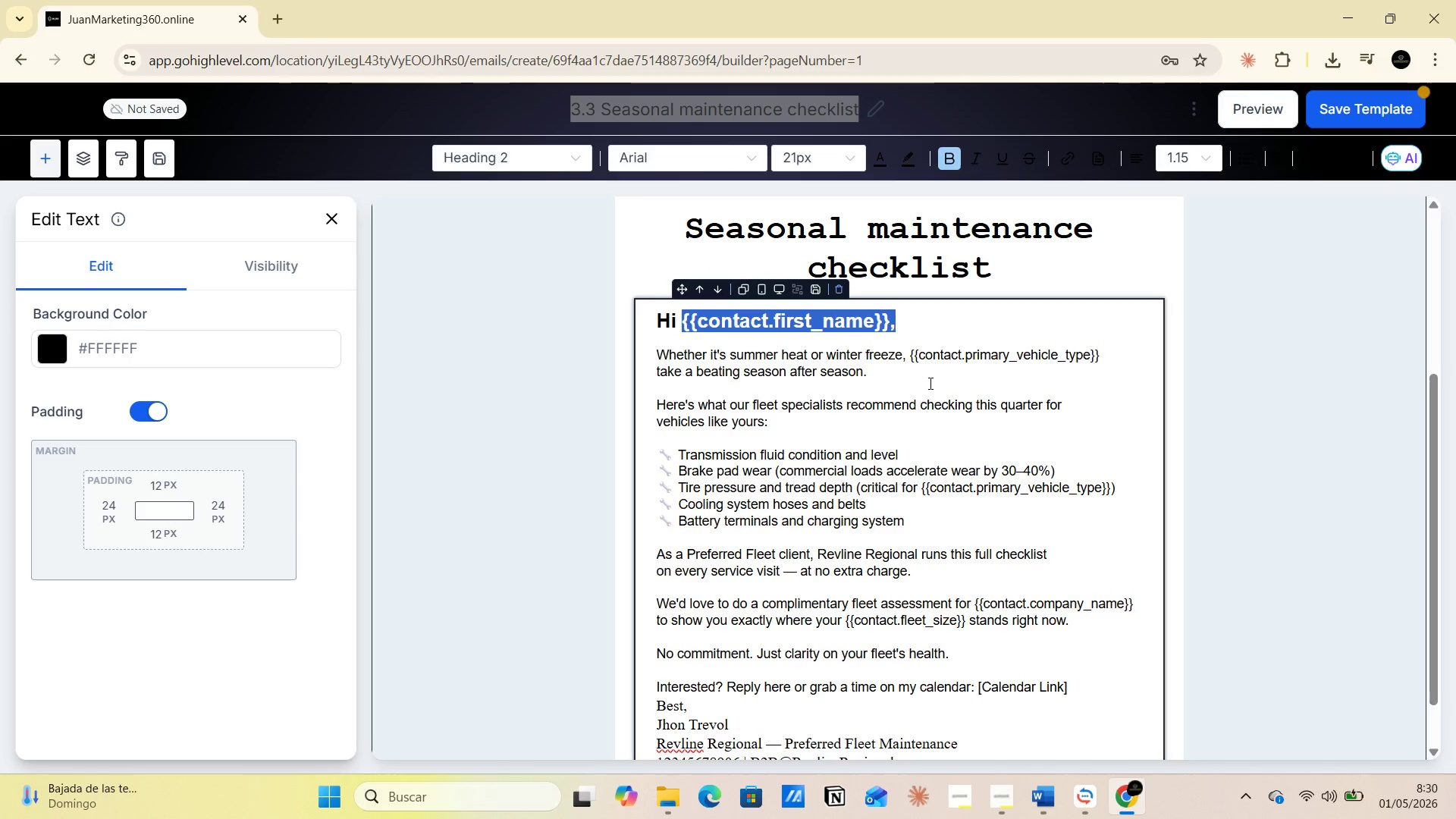 
left_click([953, 382])
 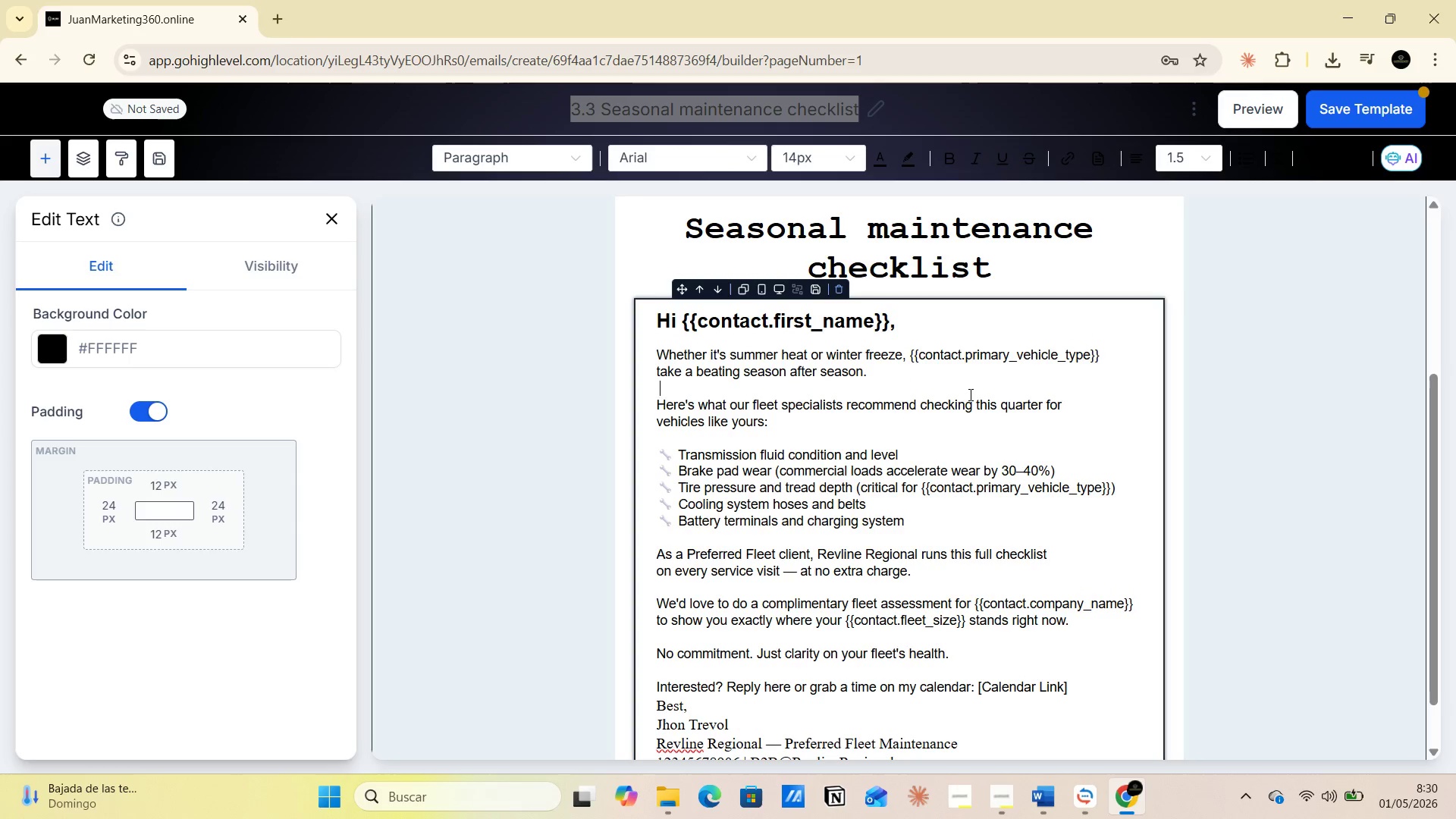 
left_click([968, 397])
 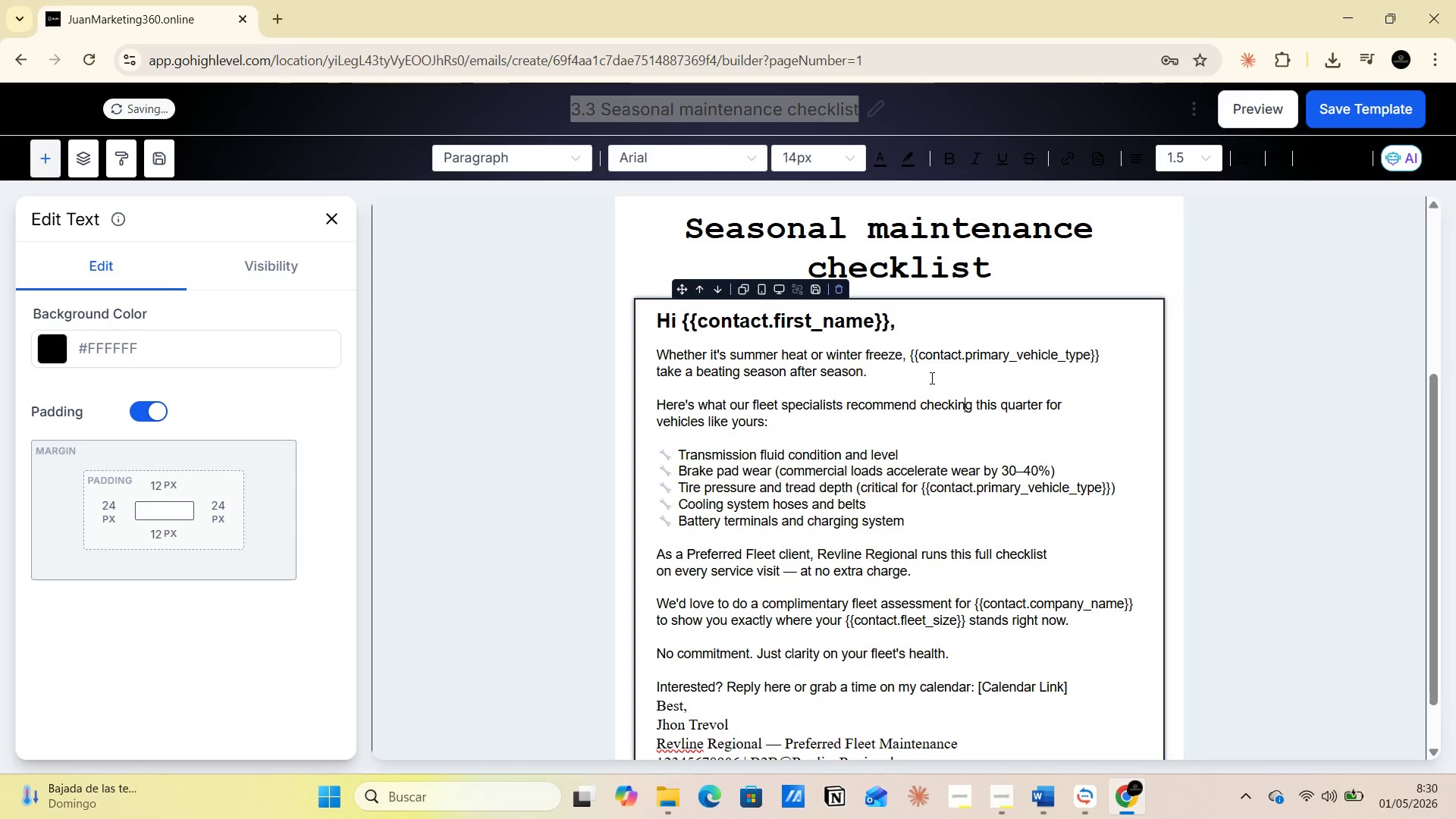 
left_click([927, 372])
 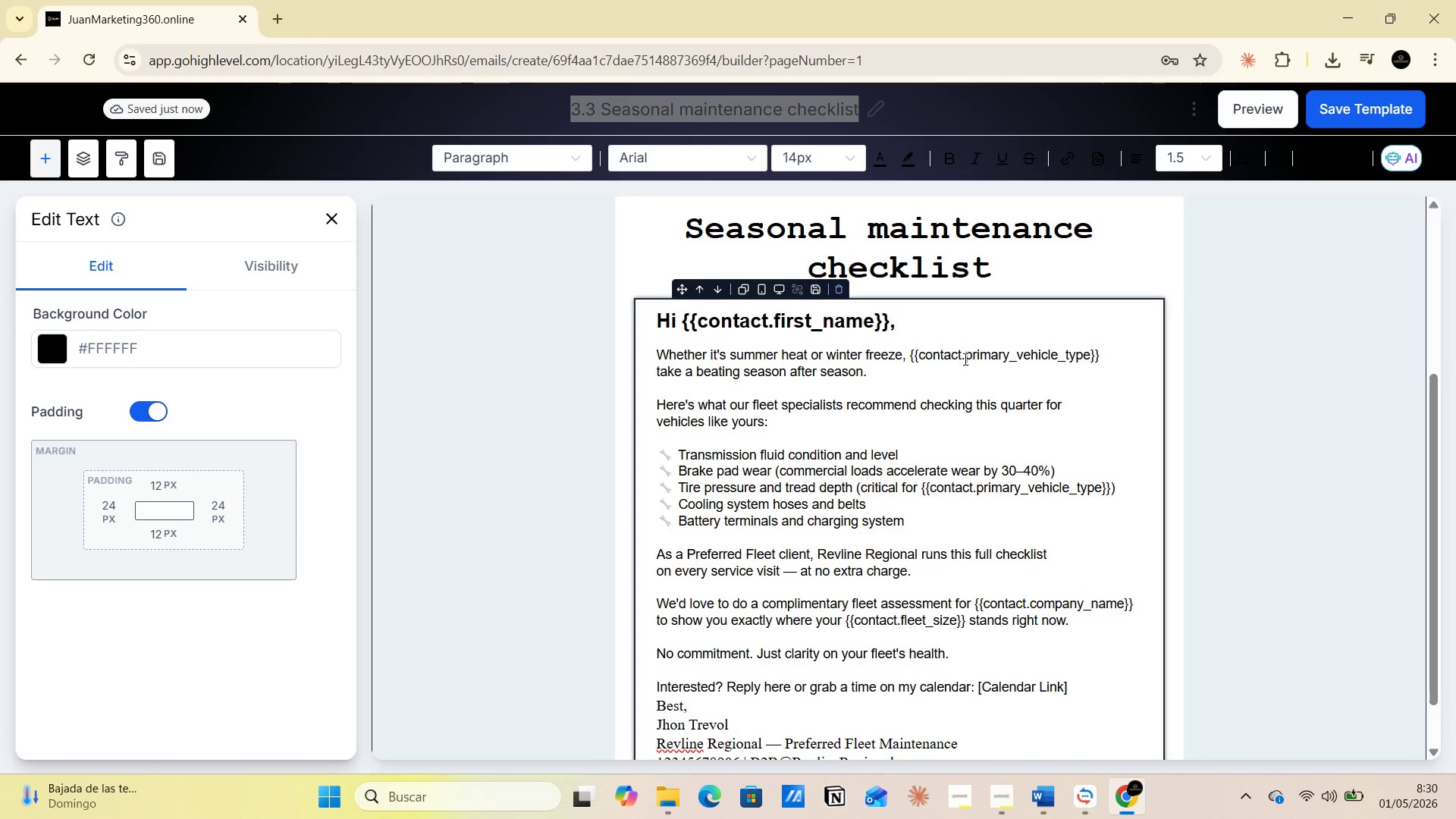 
left_click([964, 359])
 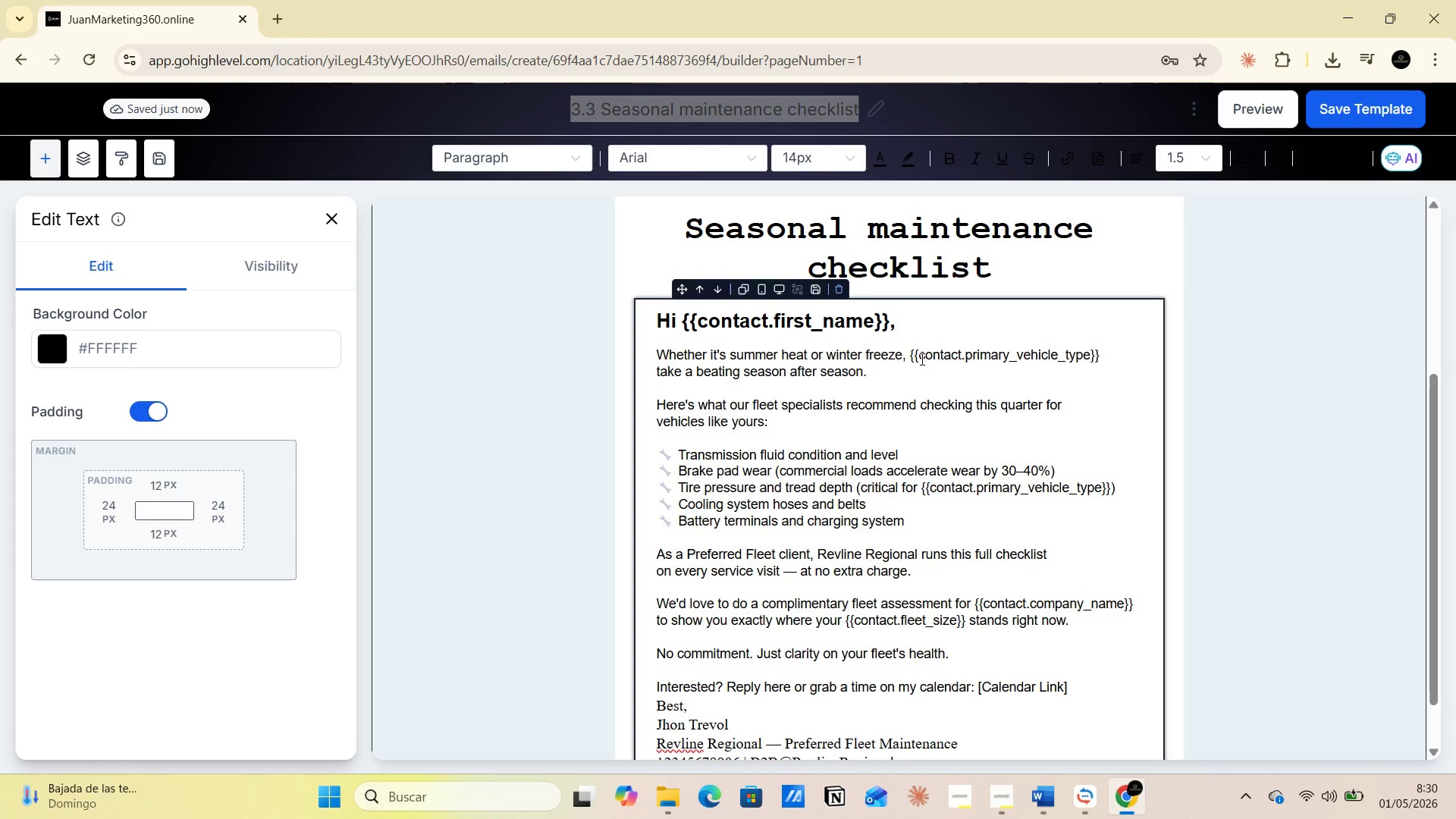 
left_click([921, 359])
 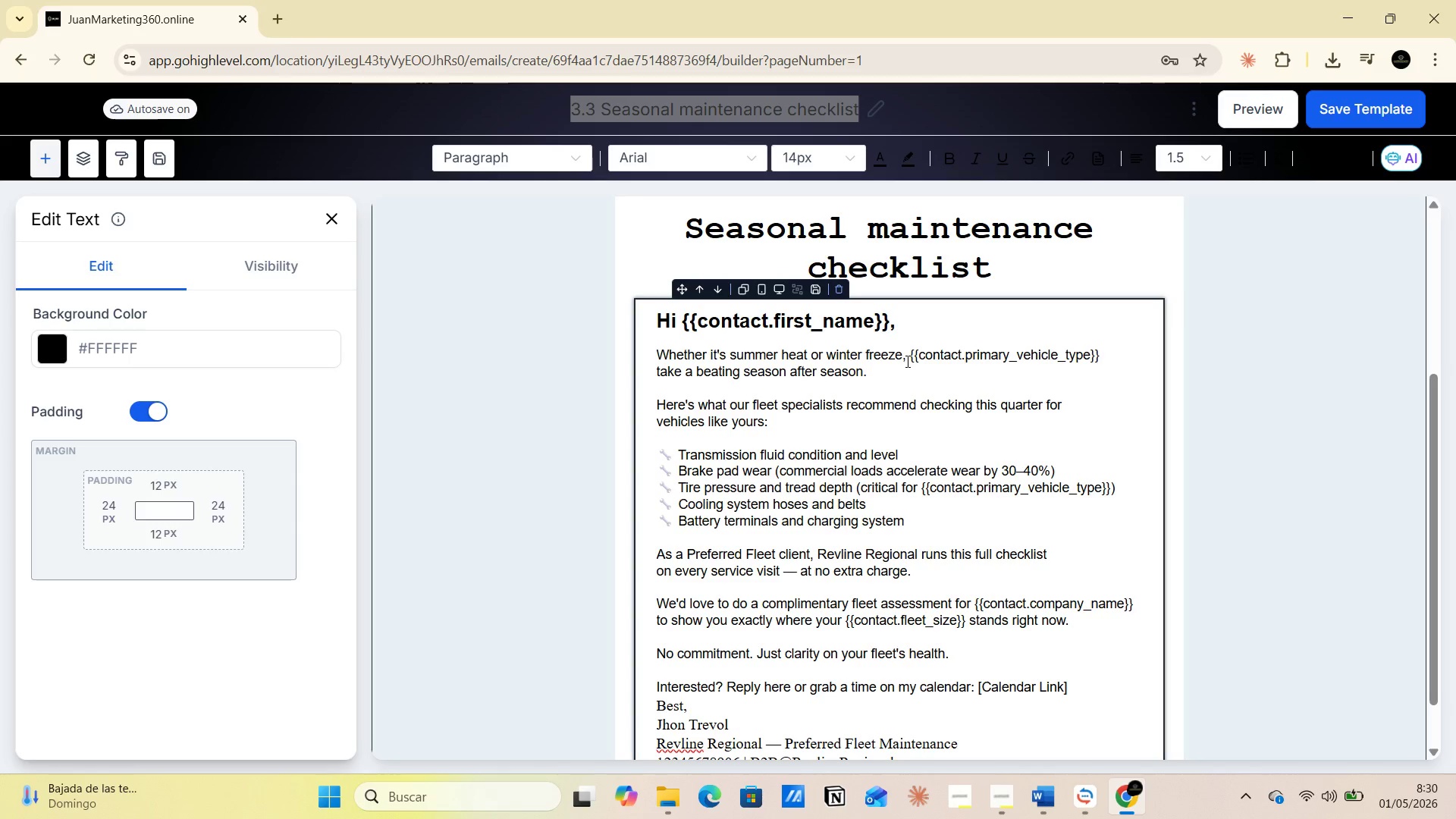 
wait(16.23)
 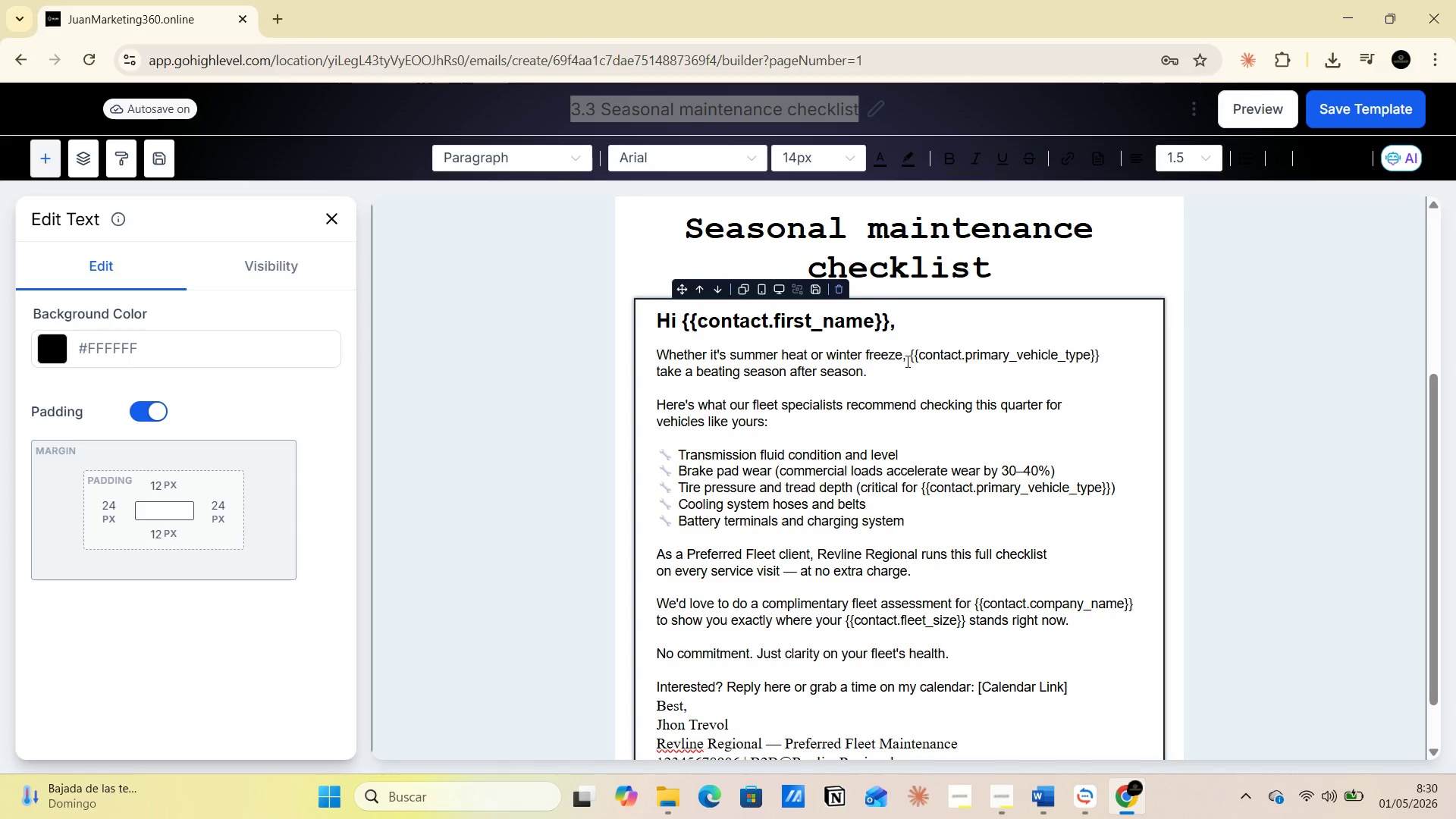 
scroll: coordinate [729, 441], scroll_direction: down, amount: 4.0
 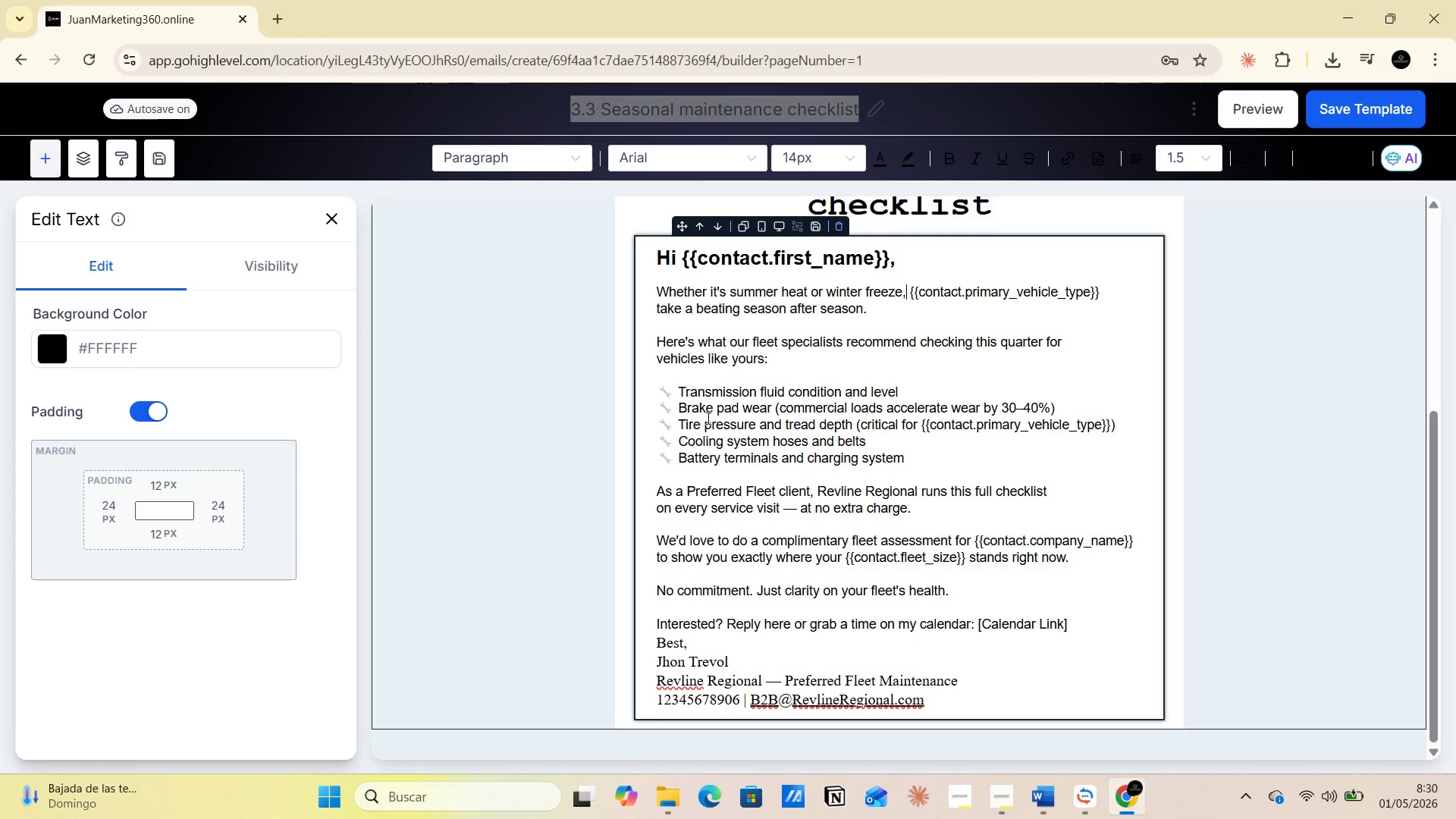 
wait(9.98)
 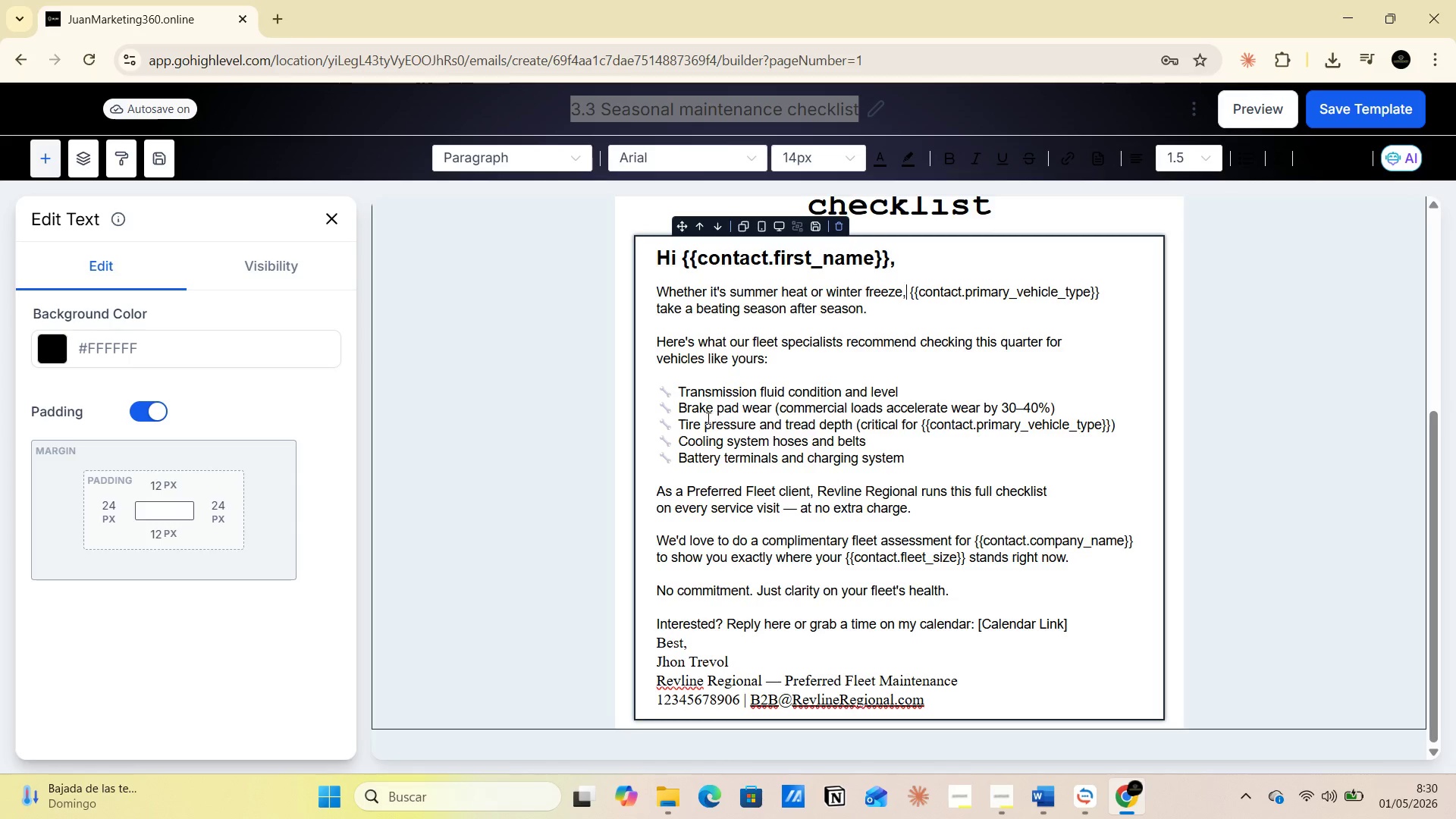 
left_click_drag(start_coordinate=[661, 539], to_coordinate=[700, 539])
 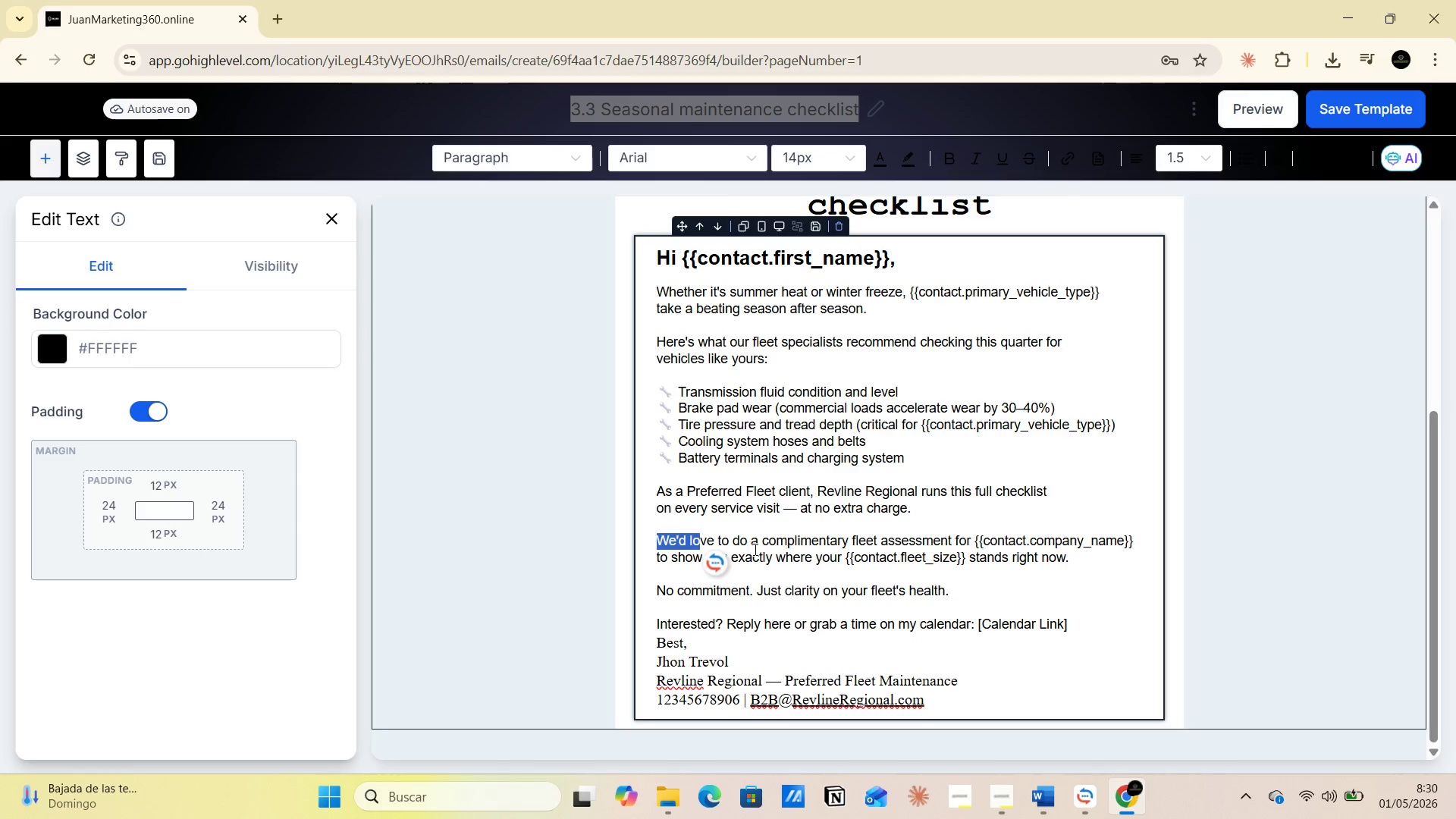 
left_click([755, 549])
 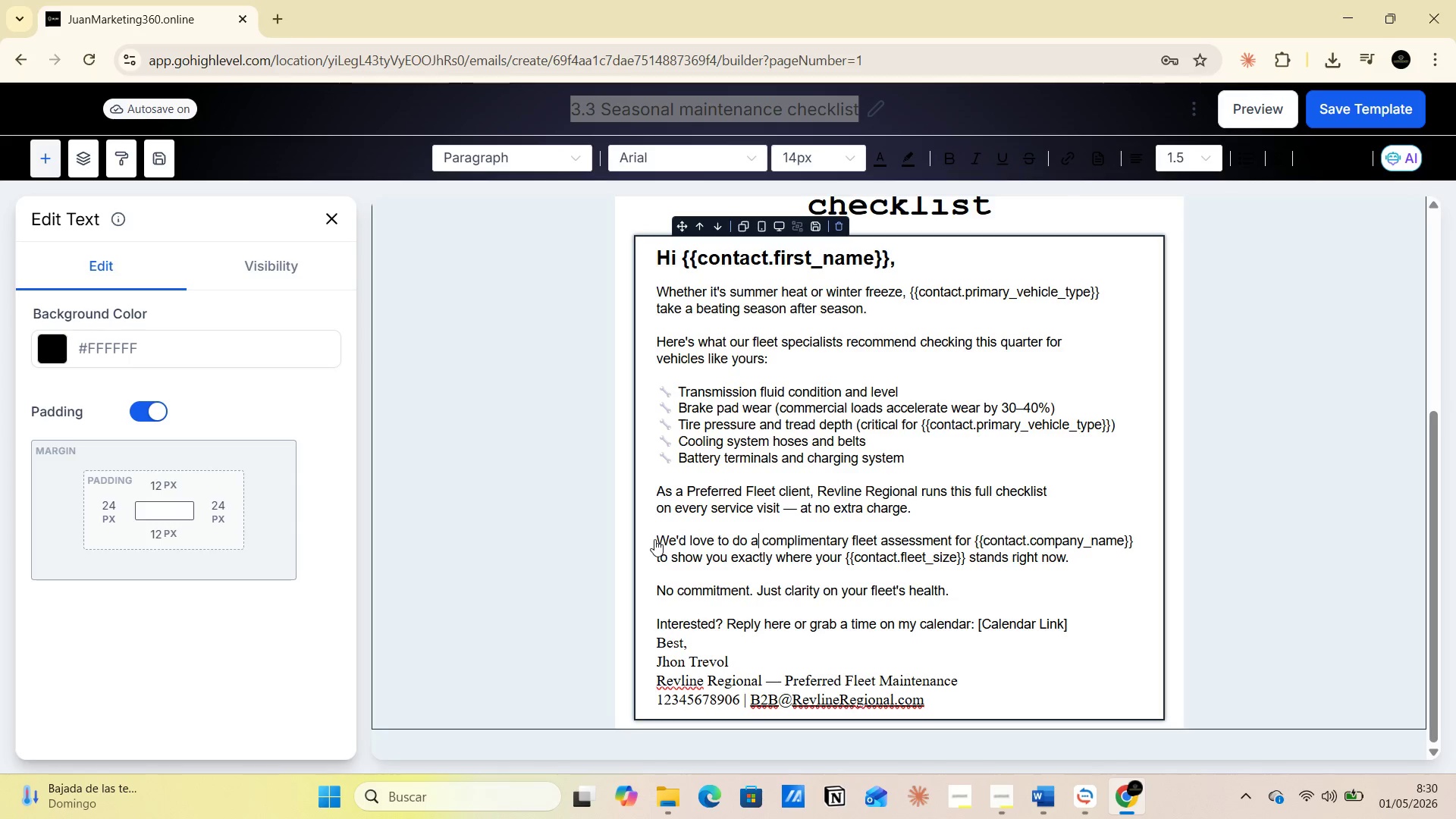 
left_click_drag(start_coordinate=[662, 540], to_coordinate=[1050, 570])
 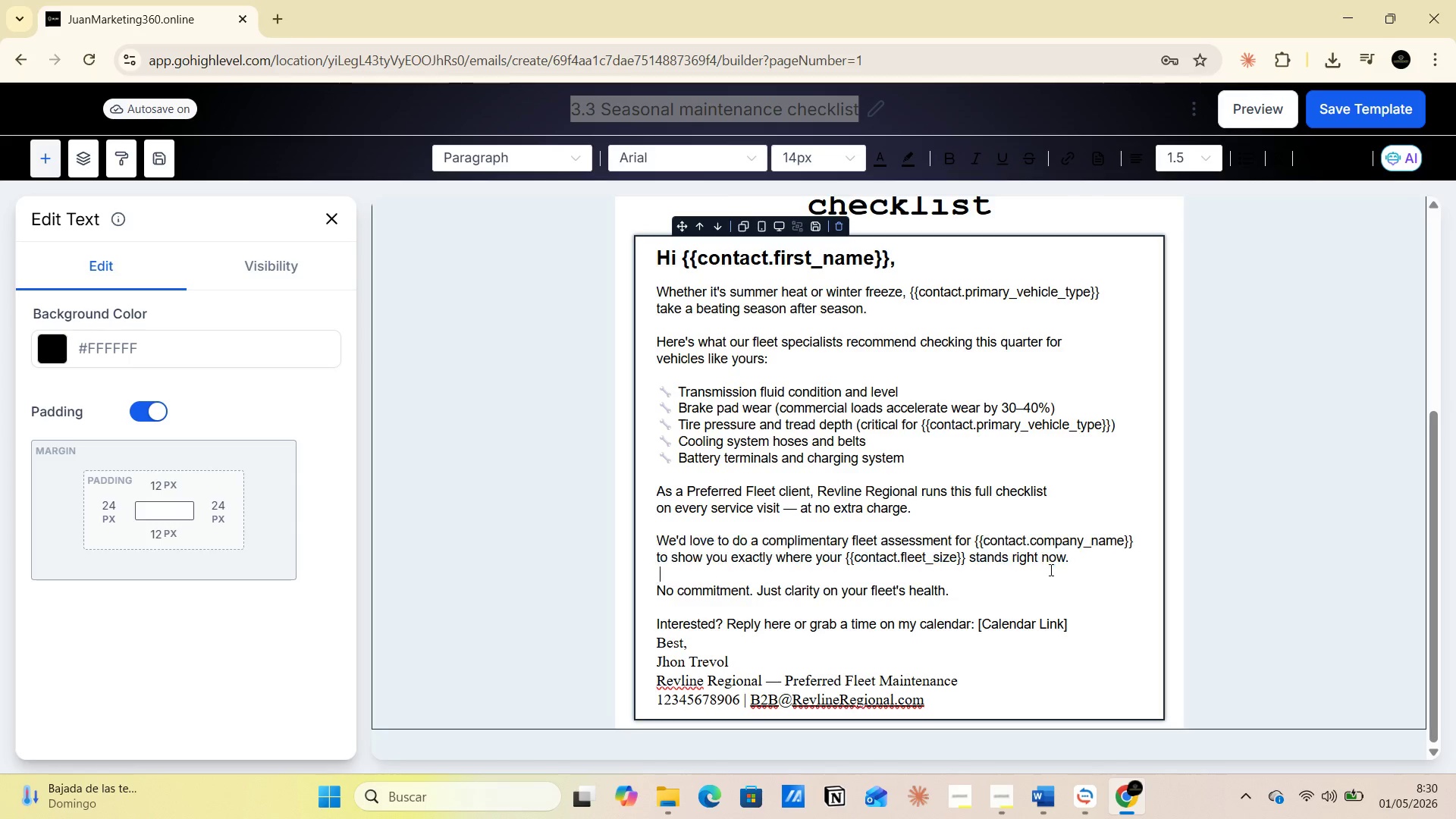 
left_click([1050, 570])
 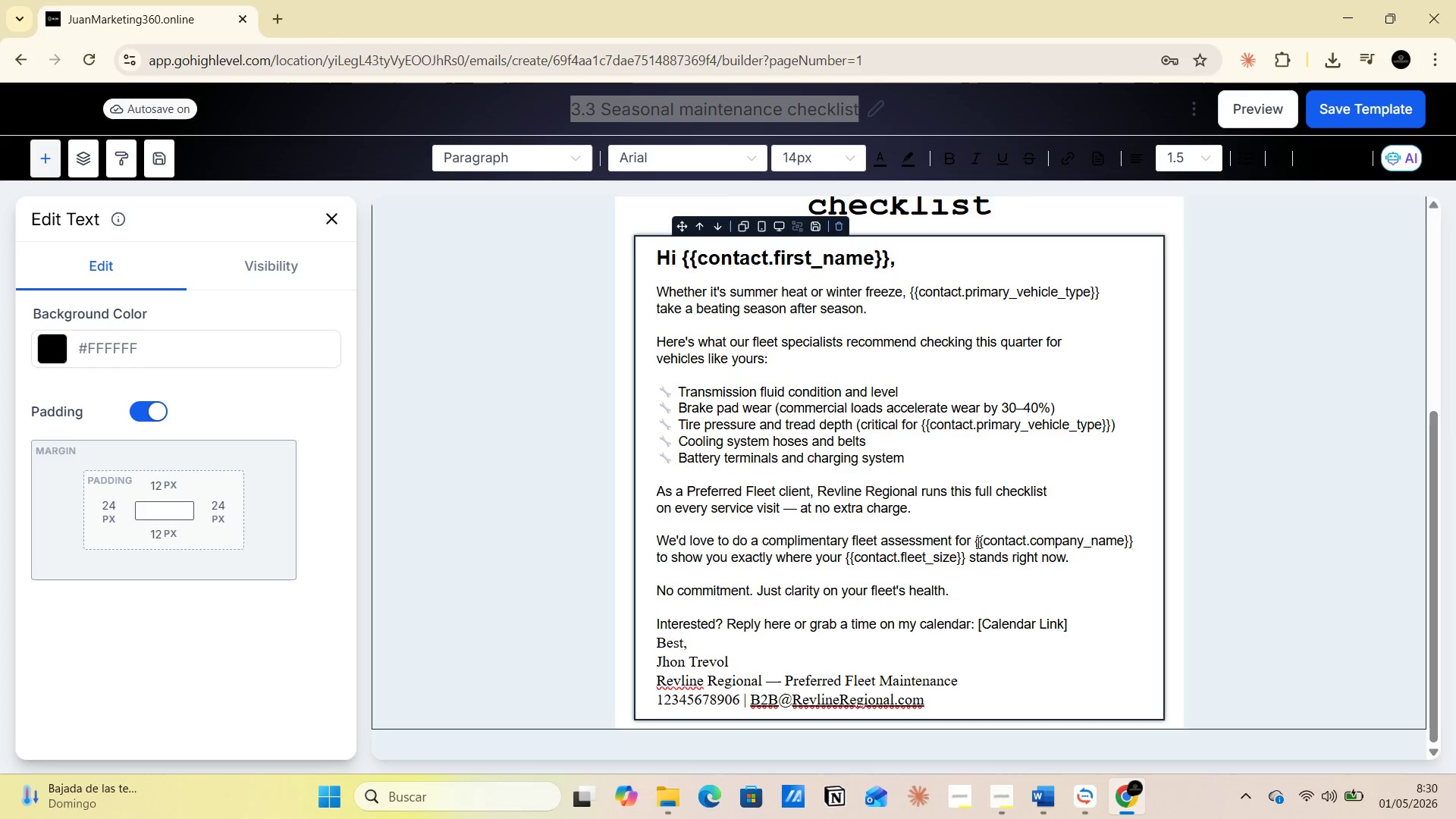 
left_click_drag(start_coordinate=[973, 540], to_coordinate=[1152, 541])
 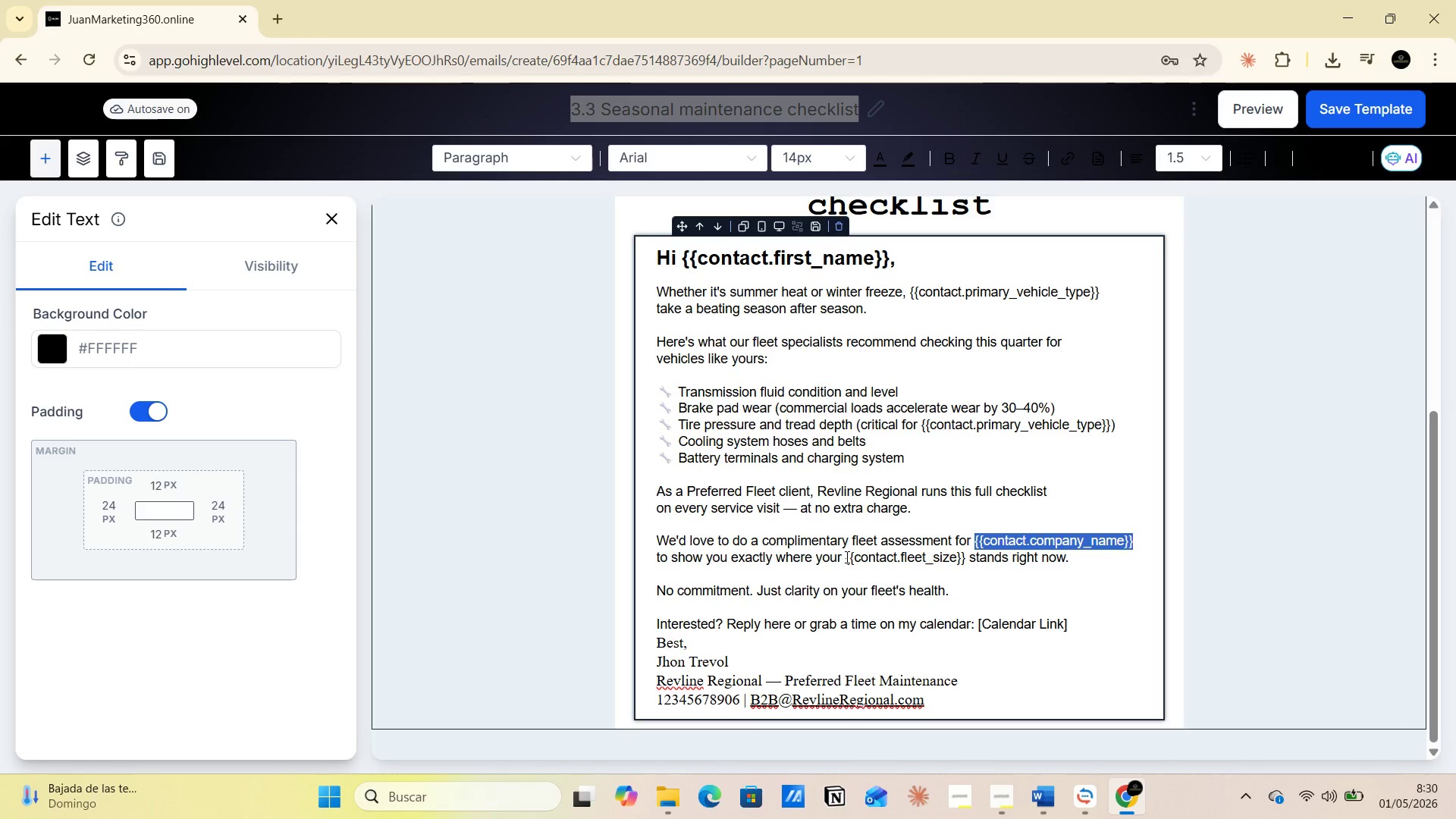 
left_click_drag(start_coordinate=[846, 557], to_coordinate=[963, 557])
 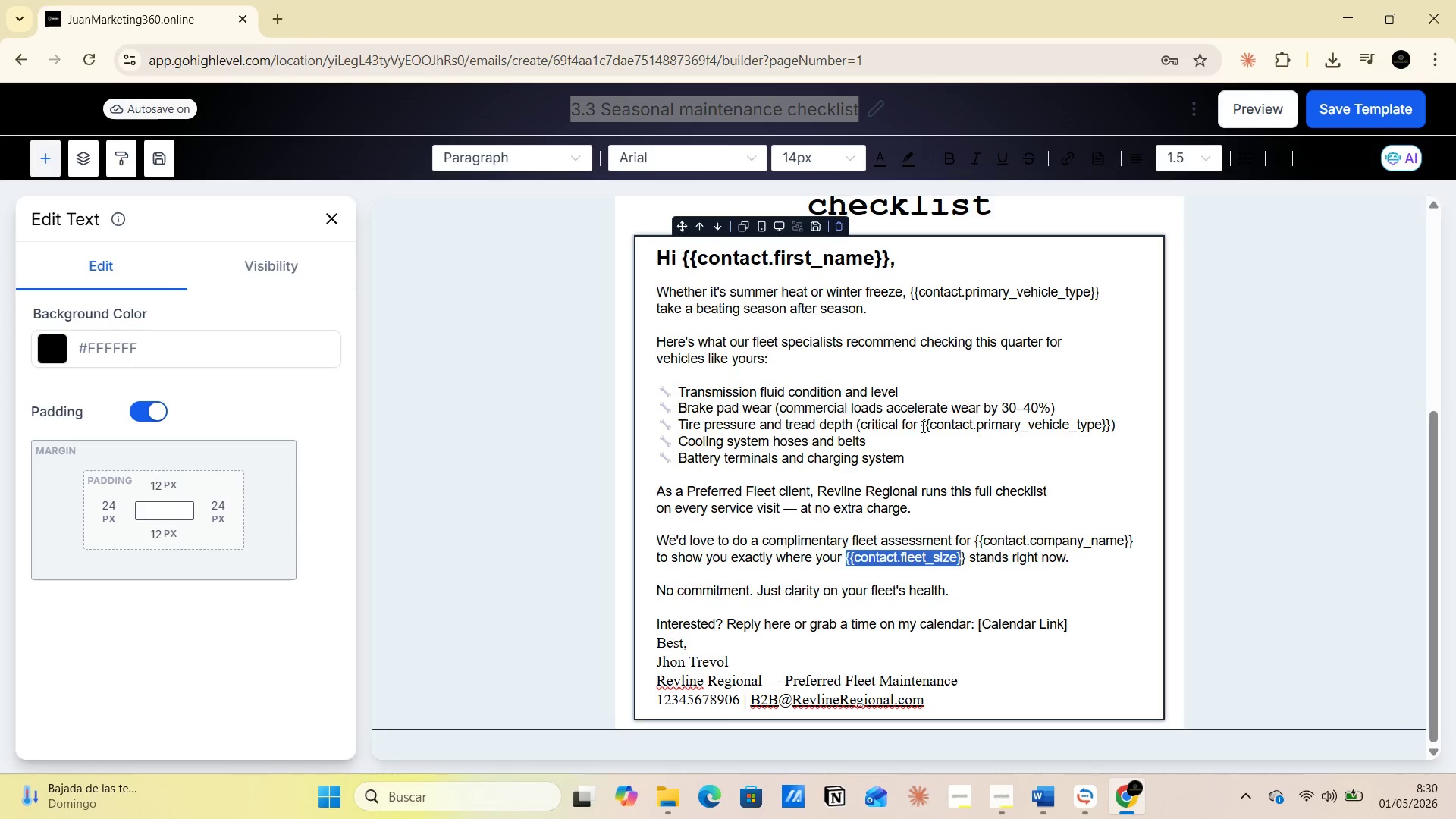 
left_click_drag(start_coordinate=[922, 426], to_coordinate=[1114, 428])
 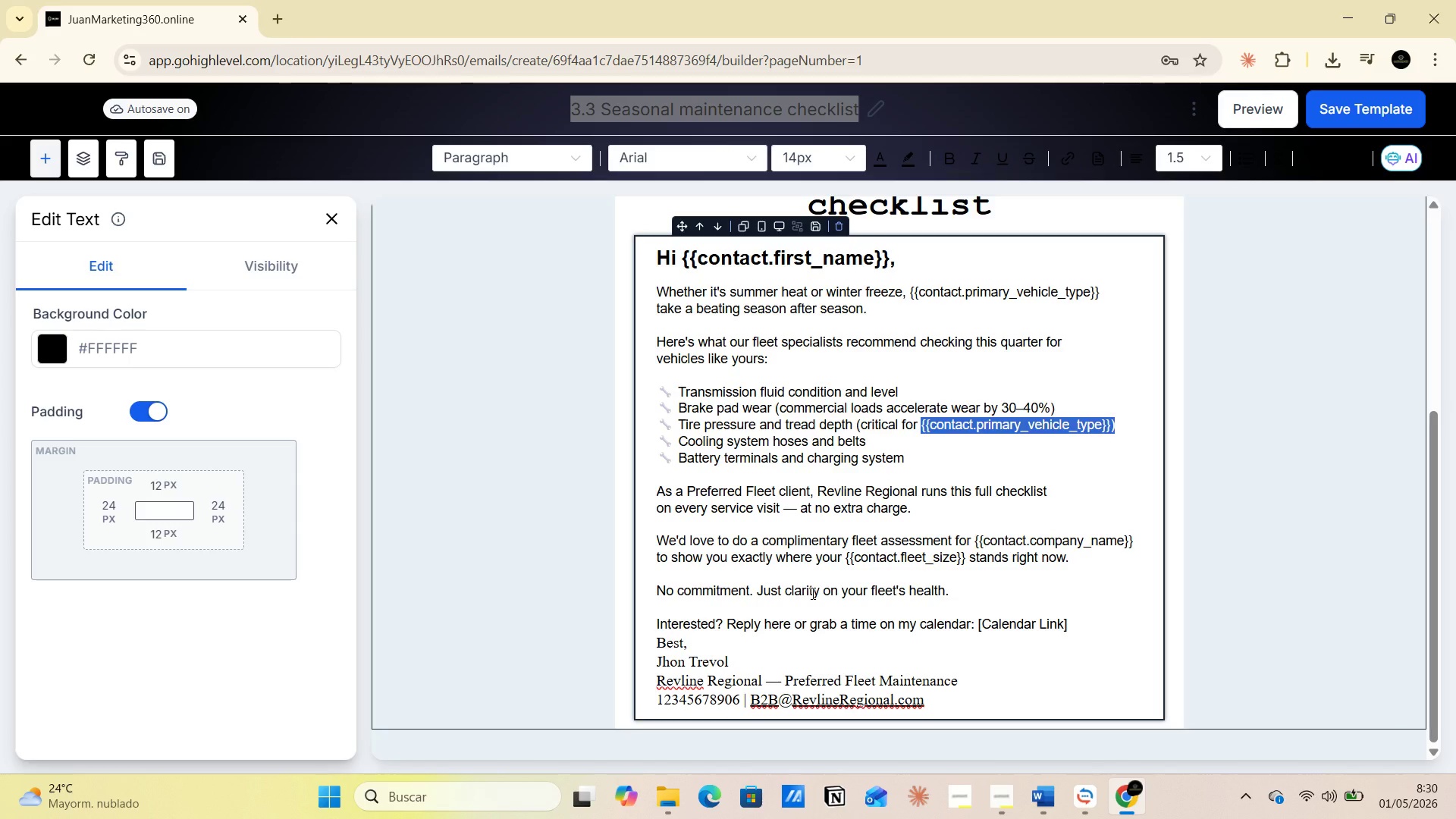 
scroll: coordinate [840, 584], scroll_direction: up, amount: 5.0
 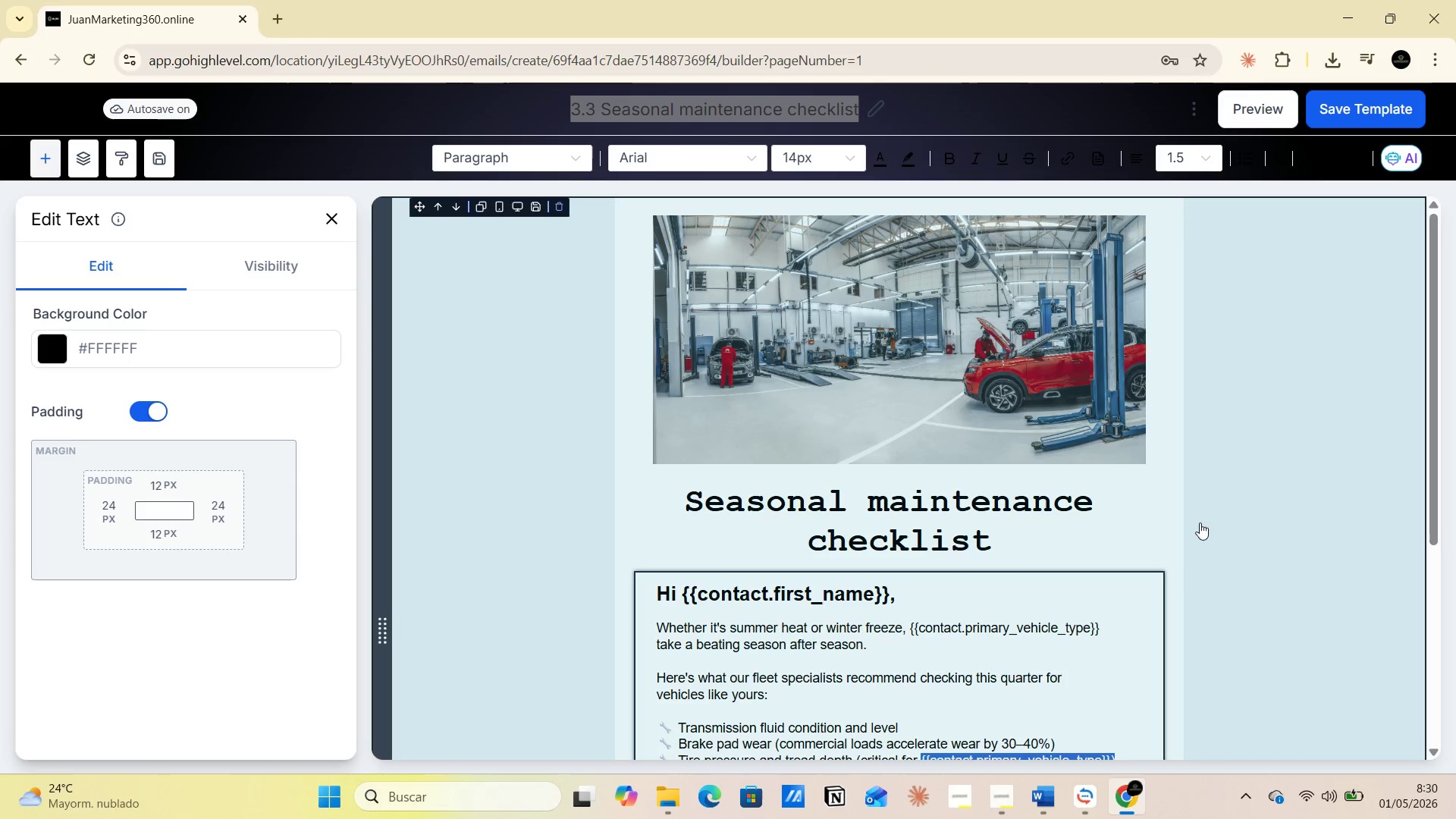 
left_click([1175, 498])
 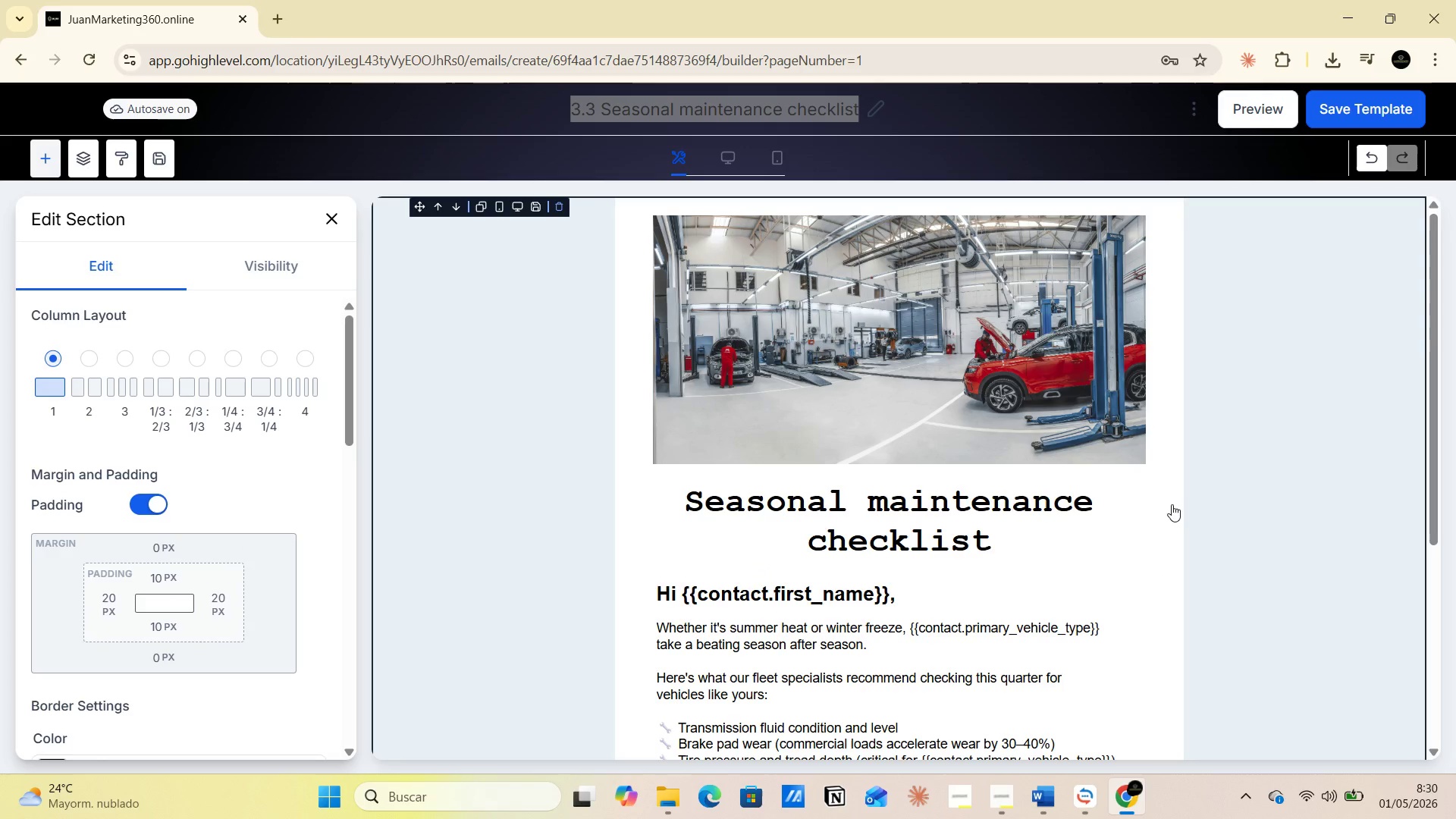 
left_click([1172, 507])
 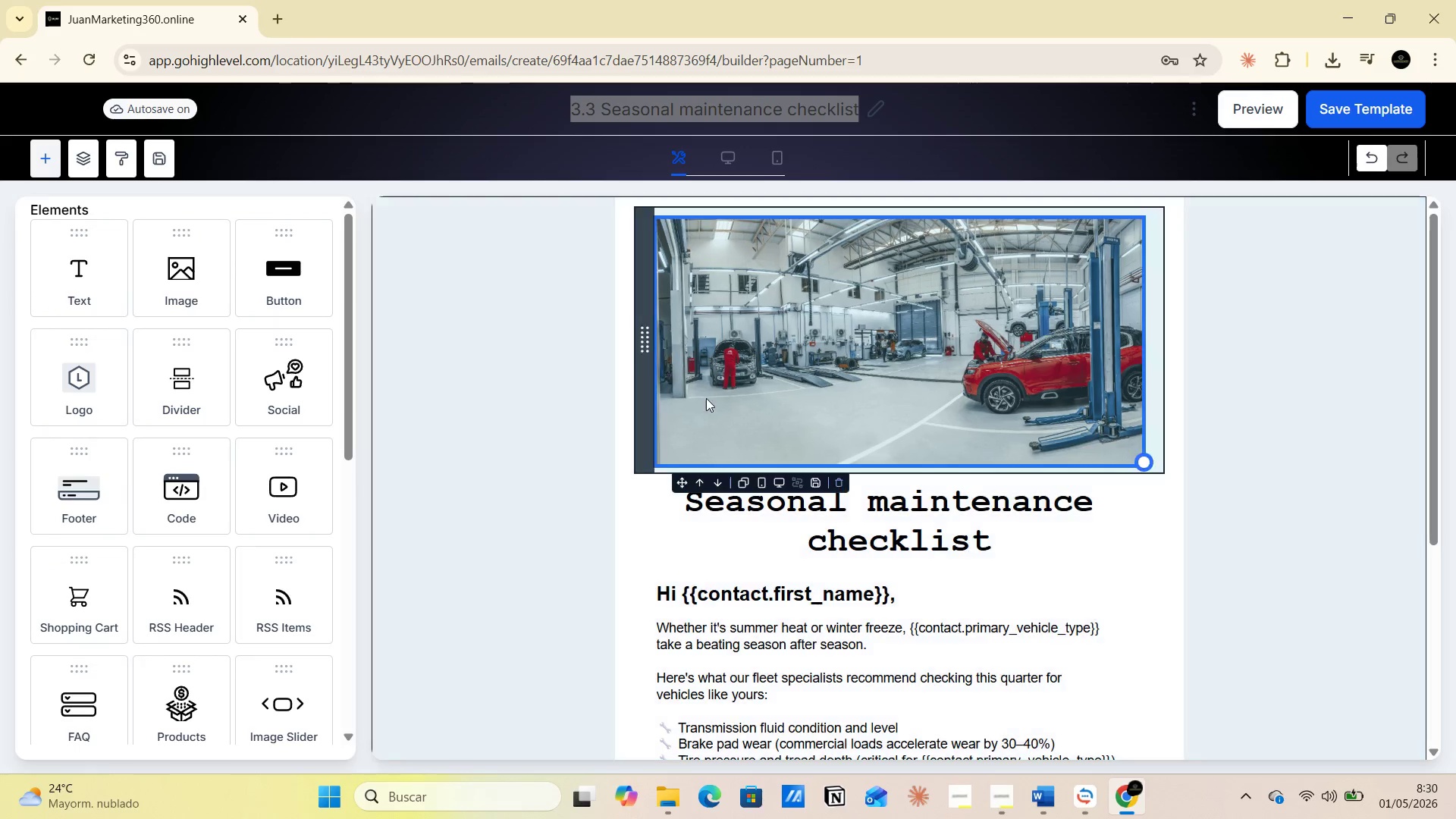 
left_click([1247, 535])
 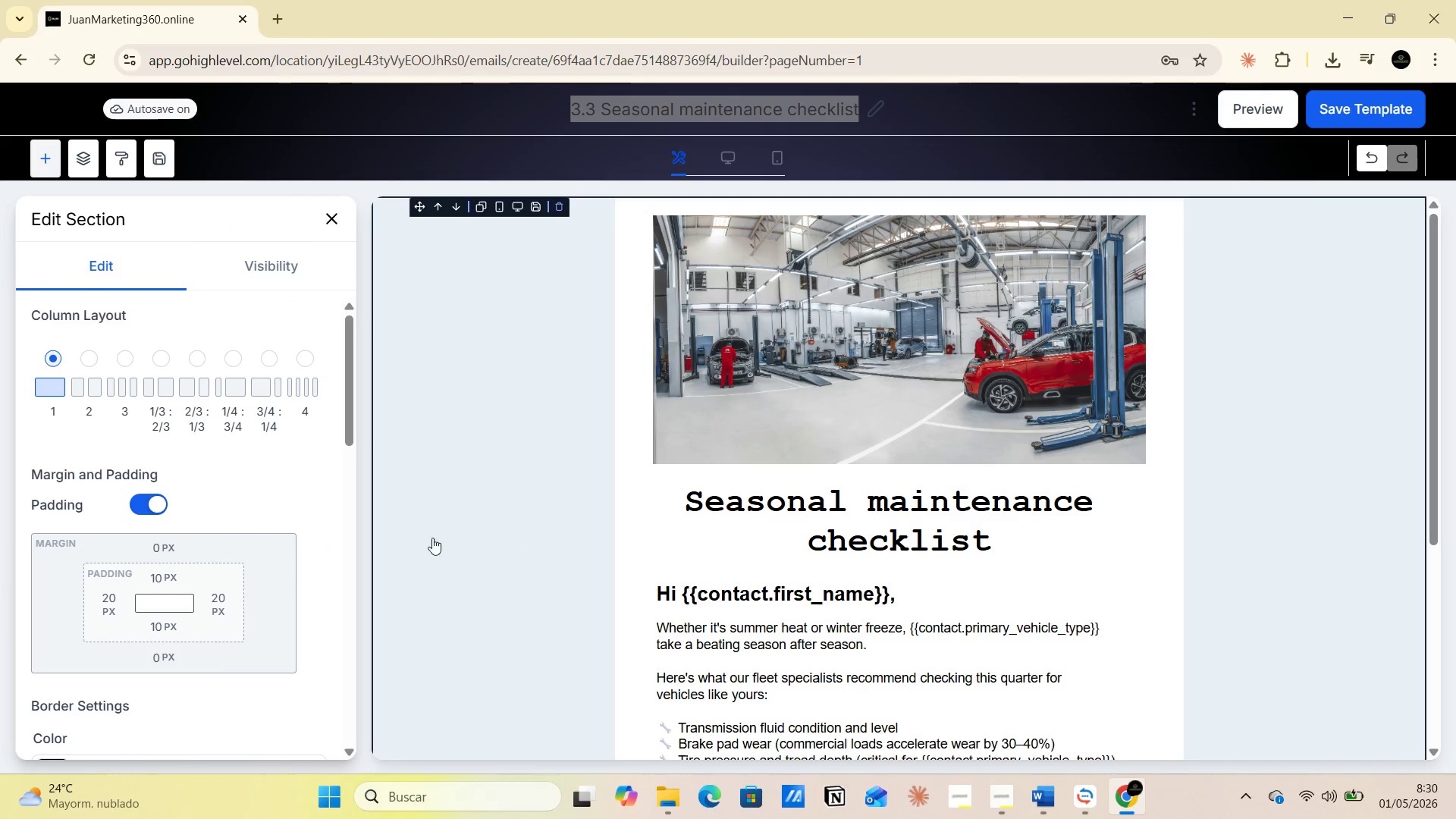 
scroll: coordinate [177, 568], scroll_direction: down, amount: 10.0
 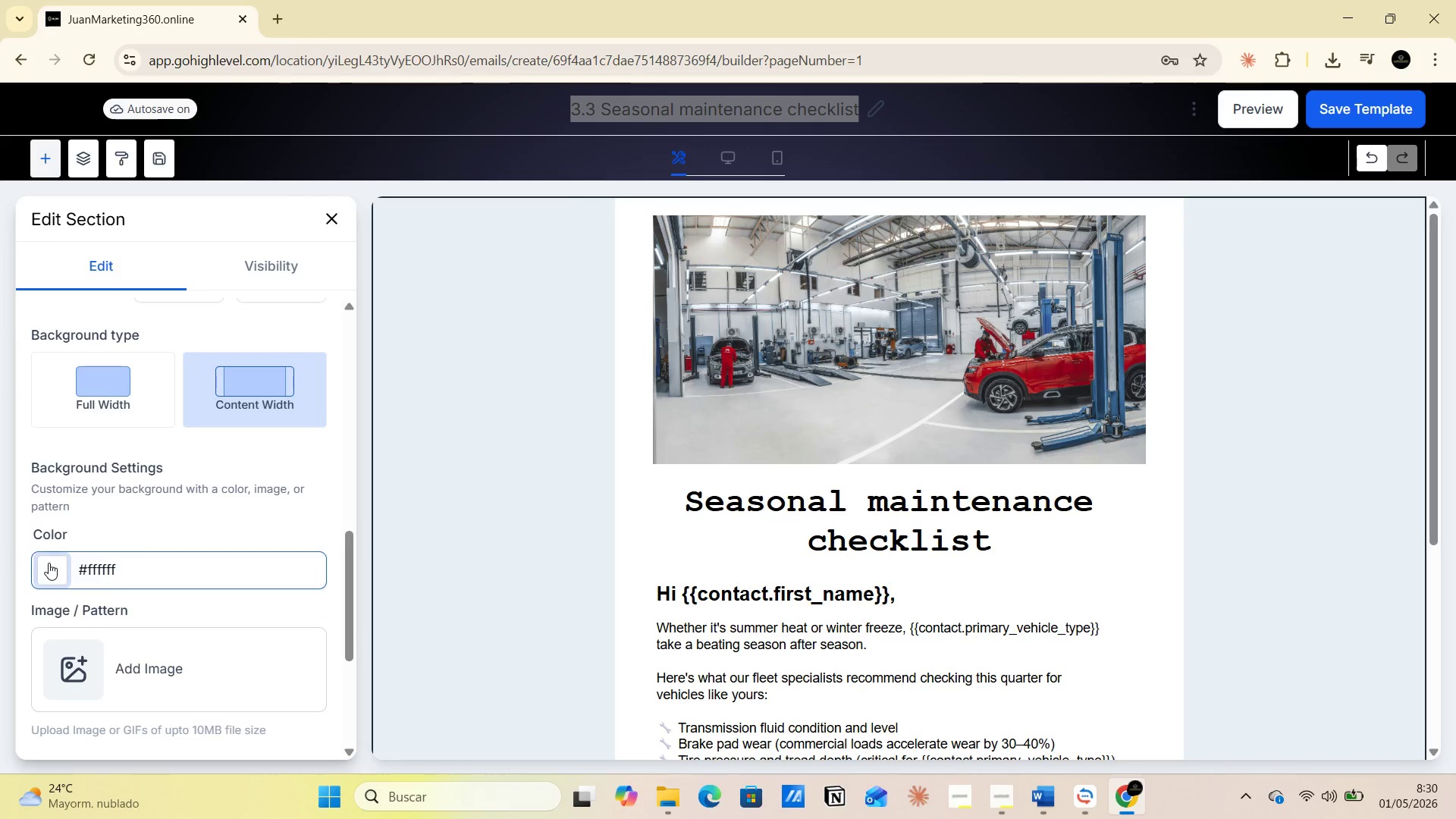 
left_click([49, 563])
 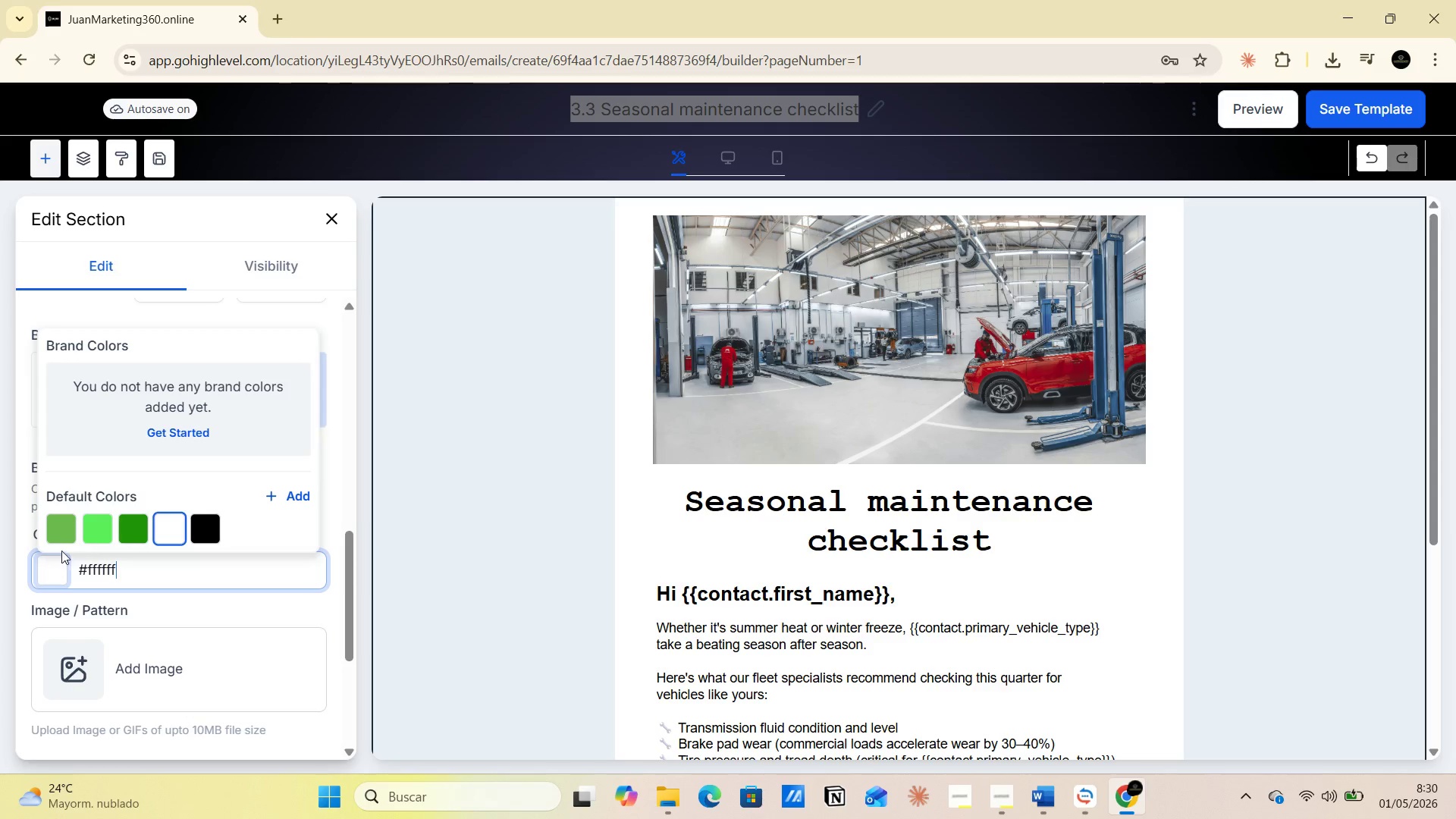 
mouse_move([67, 526])
 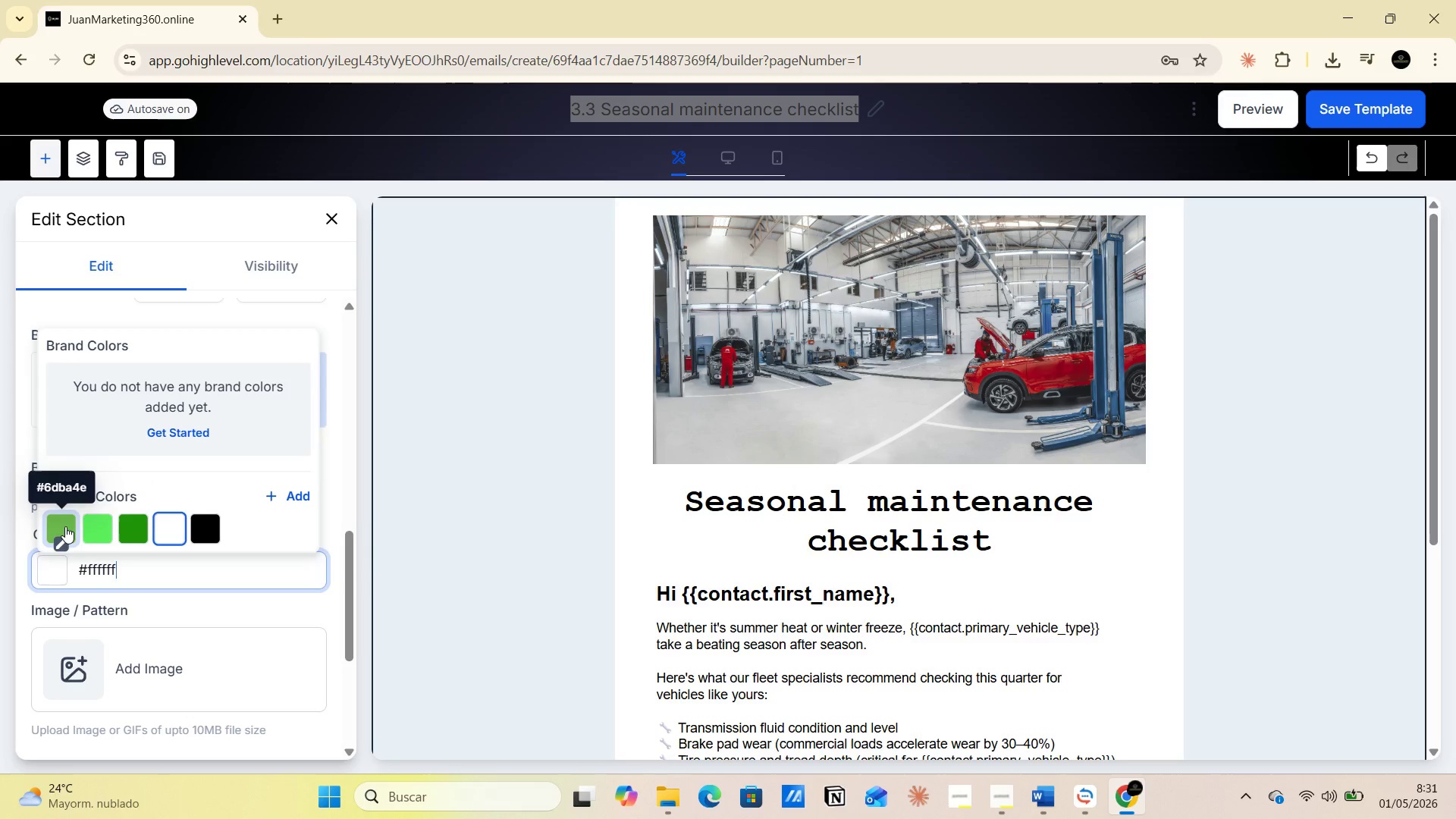 
left_click([65, 526])
 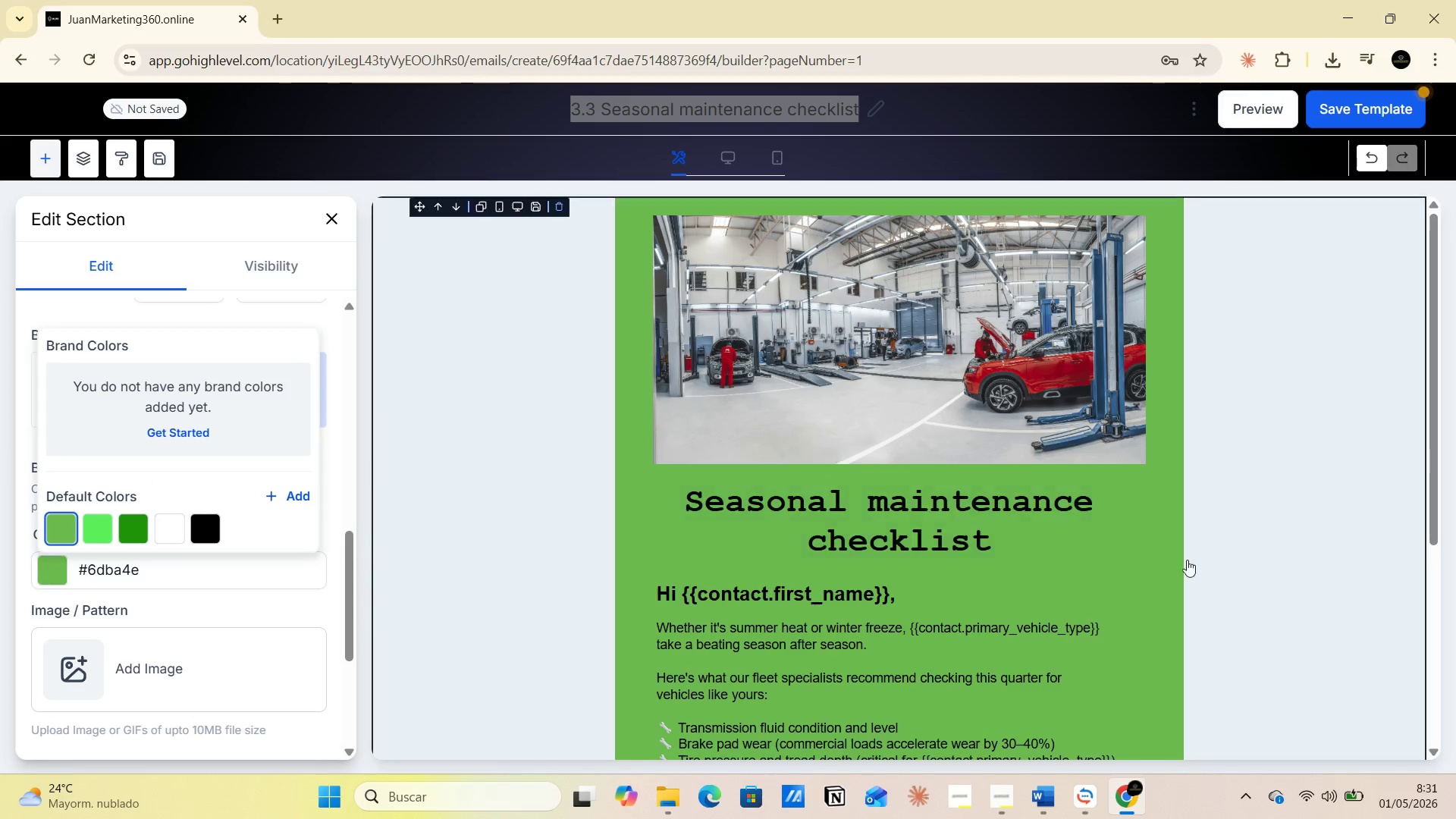 
left_click([1242, 532])
 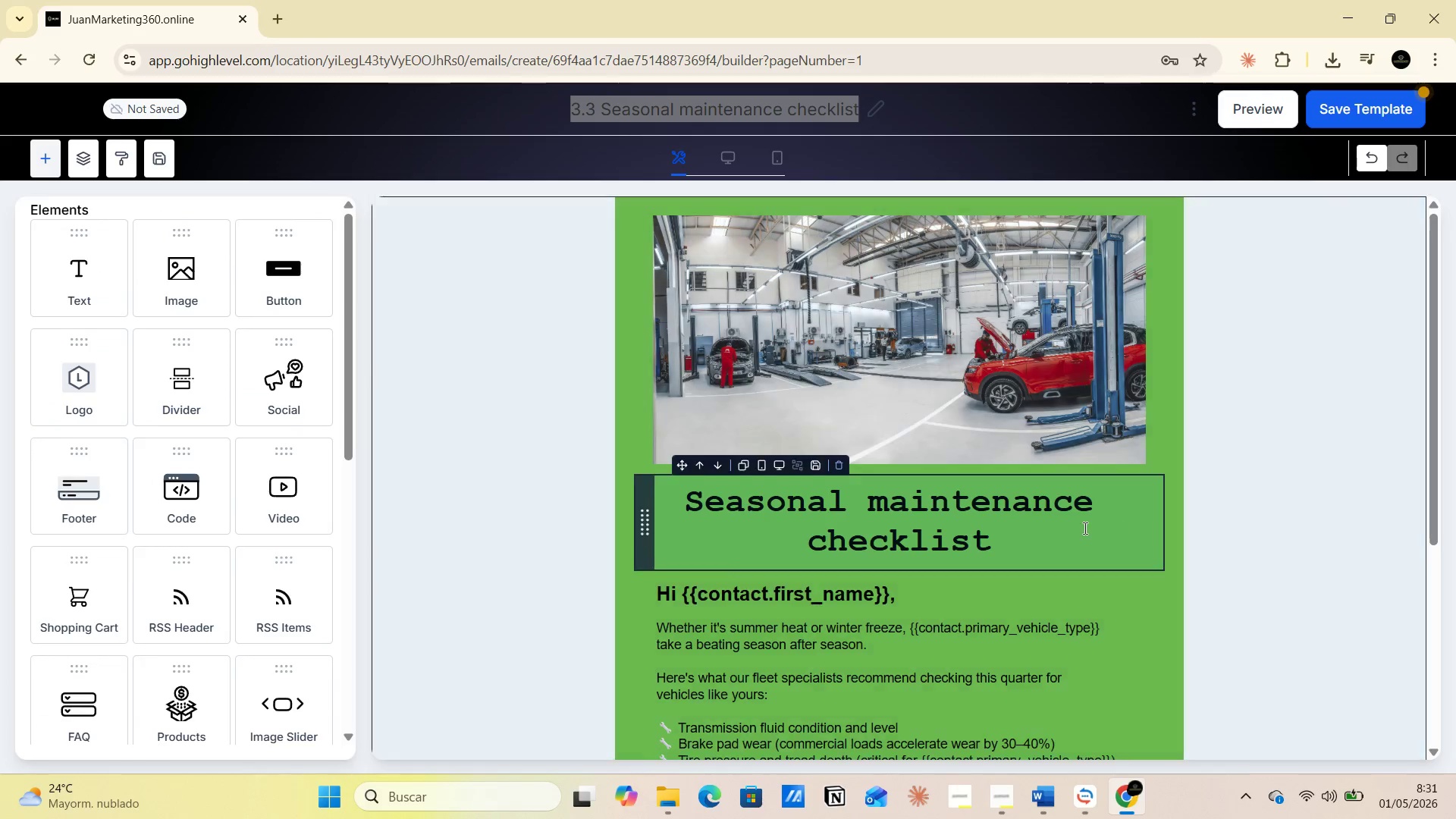 
scroll: coordinate [1078, 532], scroll_direction: down, amount: 8.0
 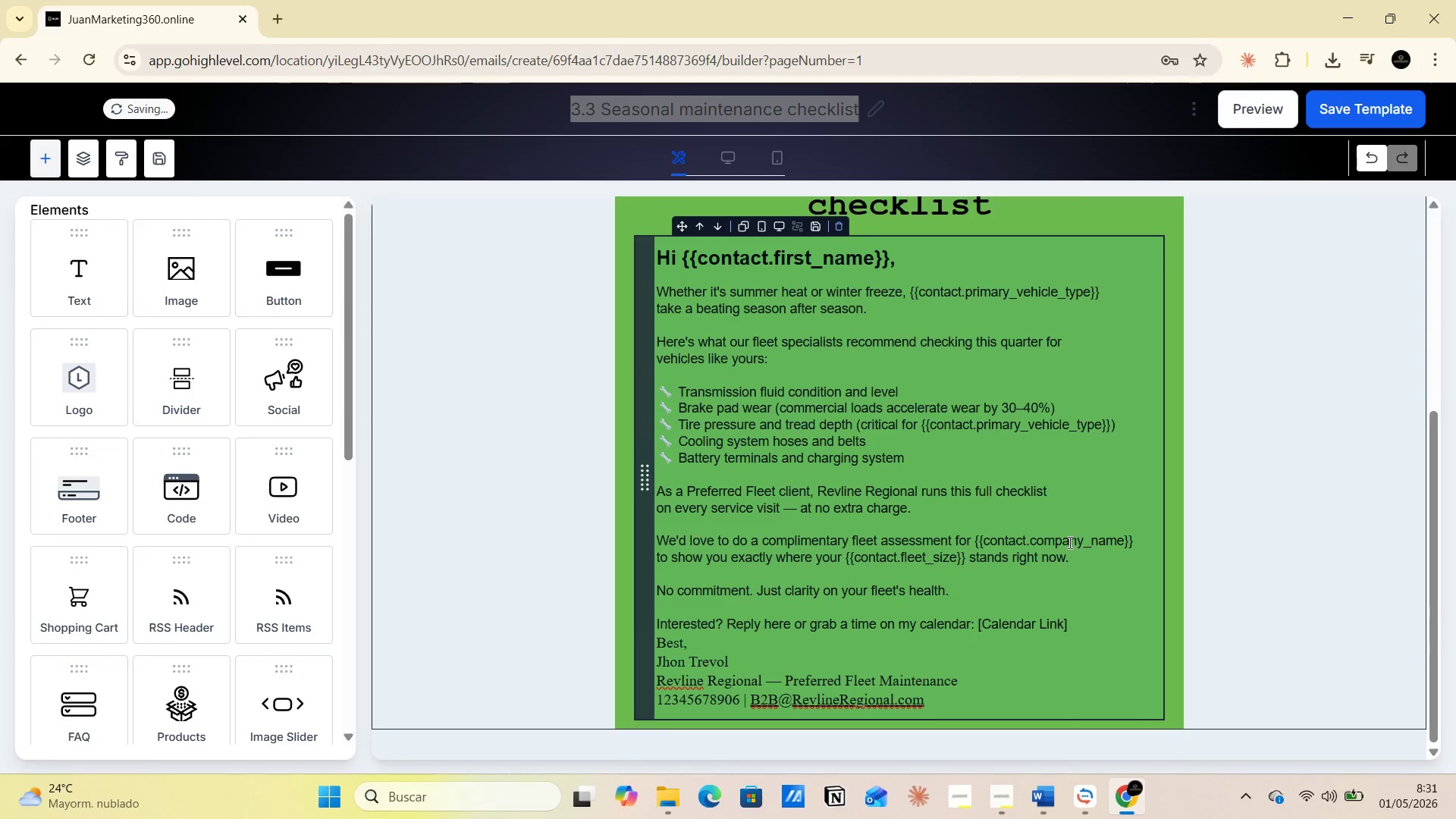 
scroll: coordinate [1253, 530], scroll_direction: up, amount: 6.0
 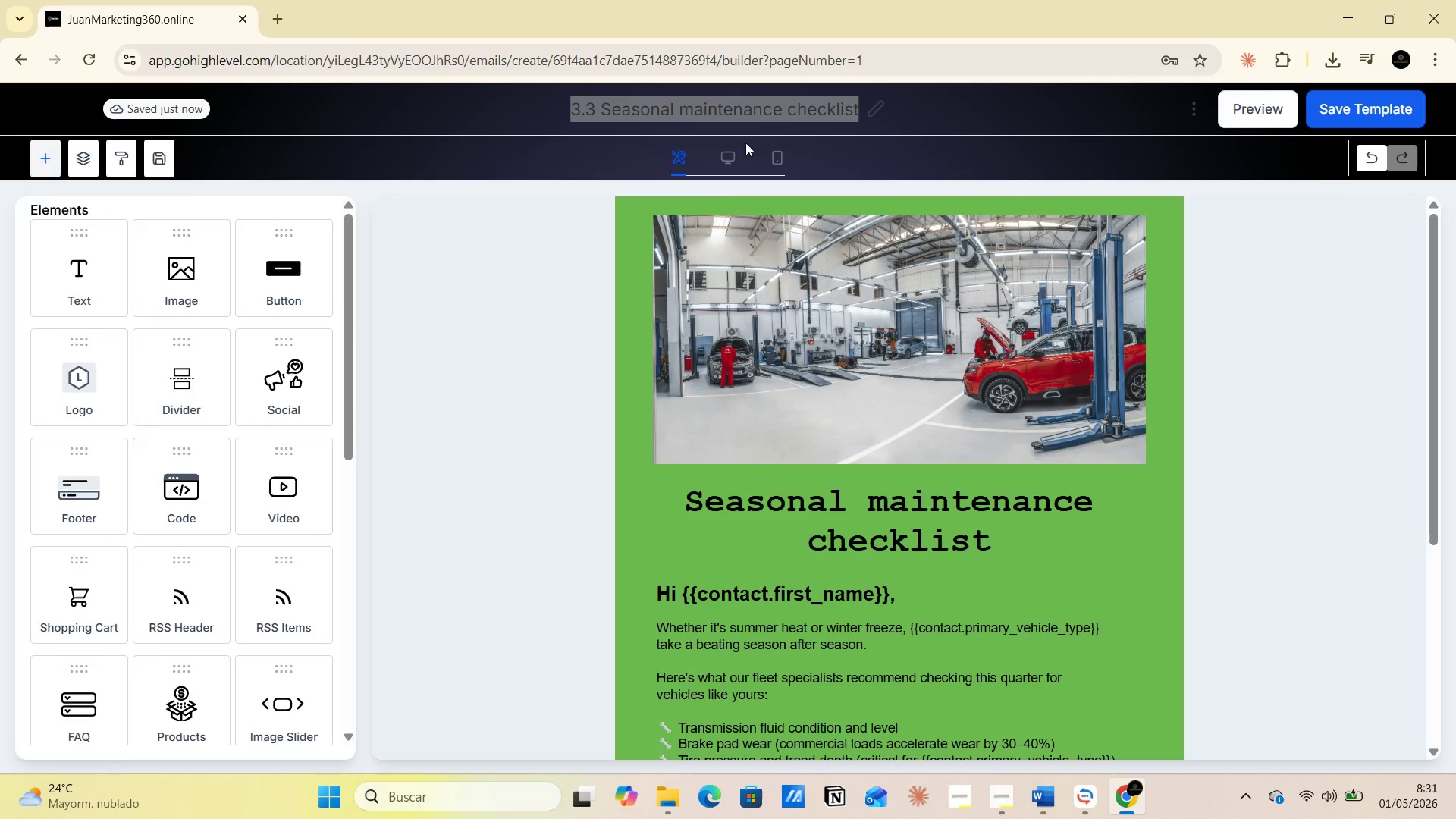 
left_click([752, 108])
 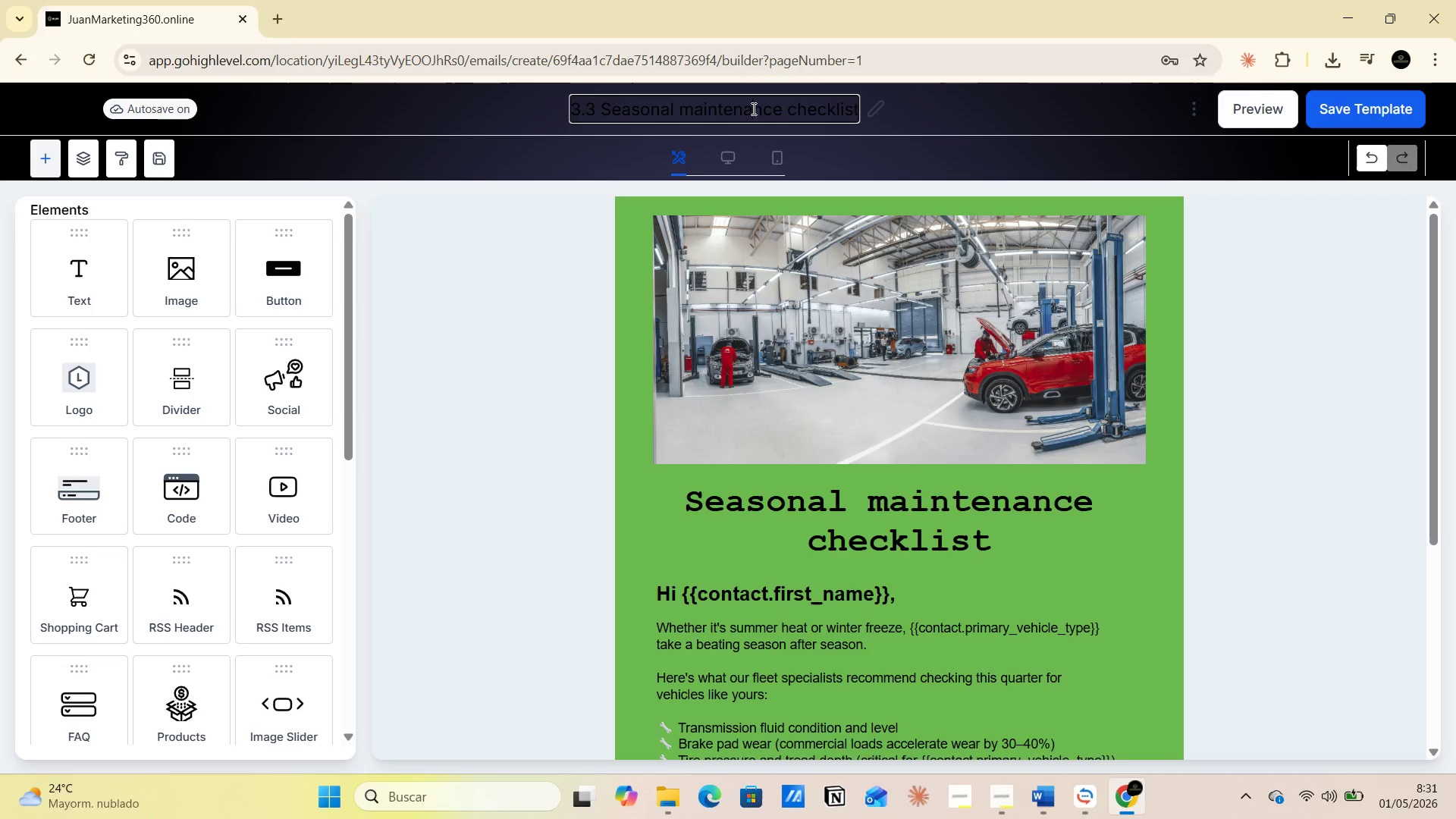 
double_click([752, 108])
 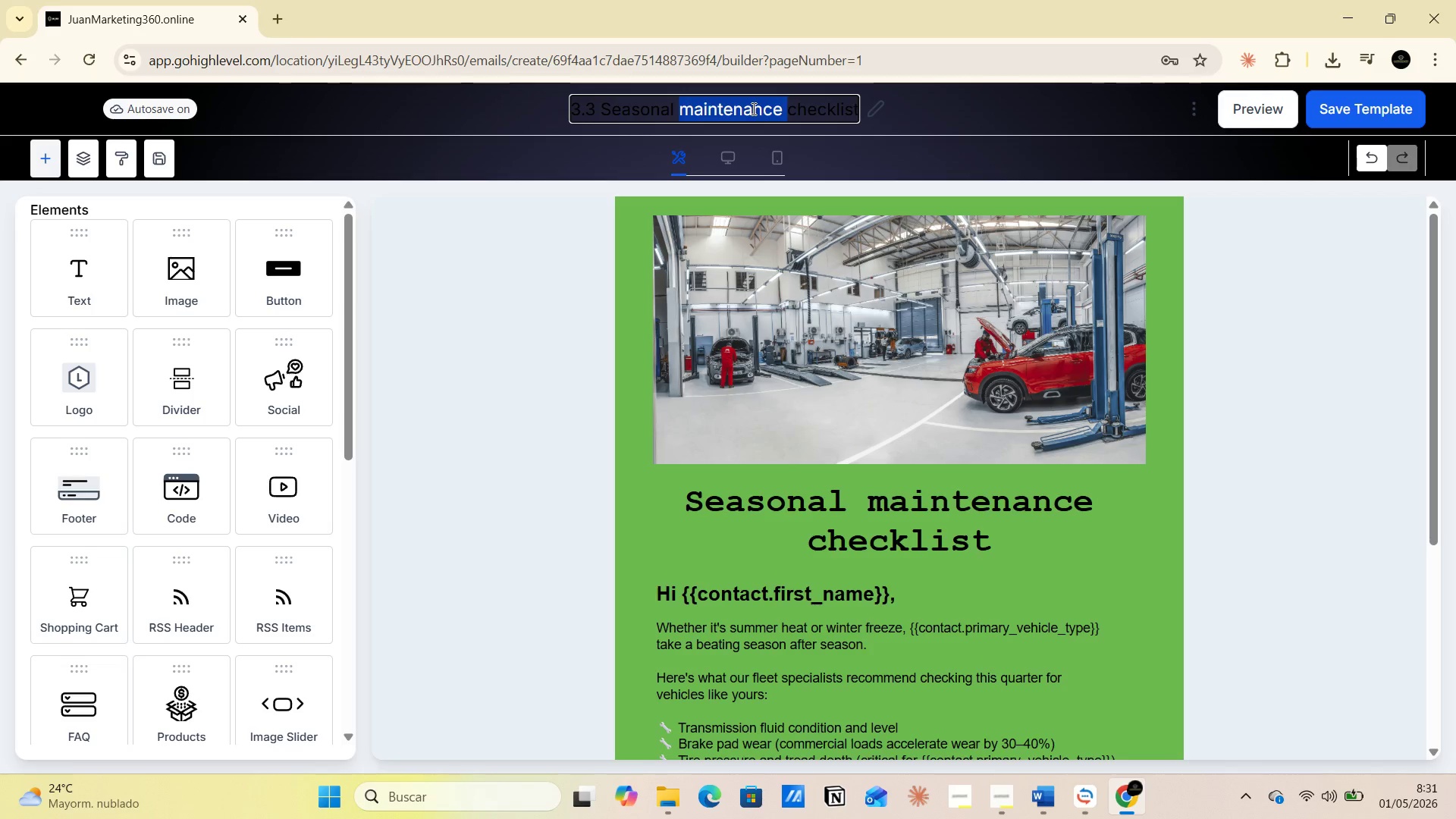 
triple_click([752, 108])
 